 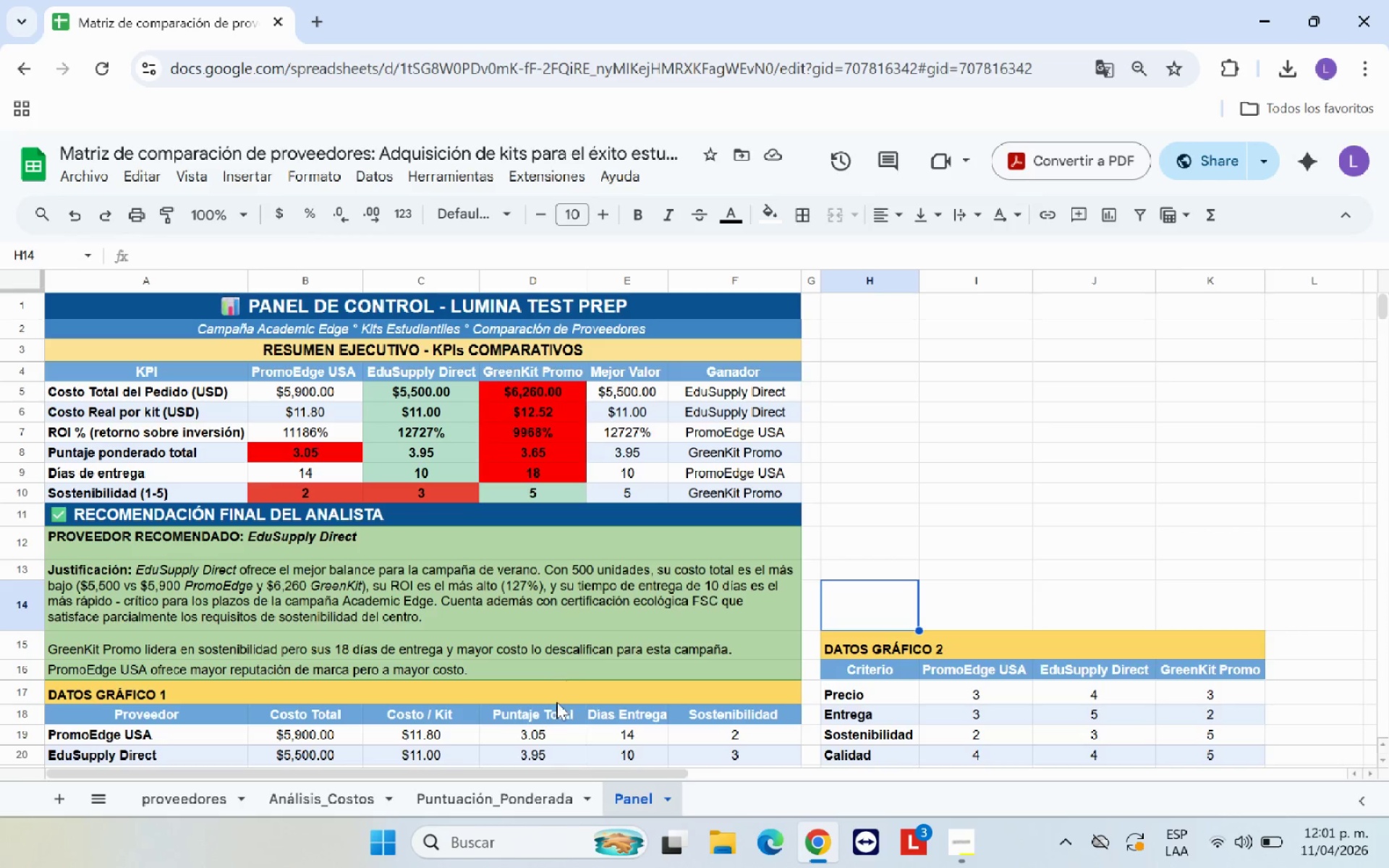 
left_click([1018, 393])
 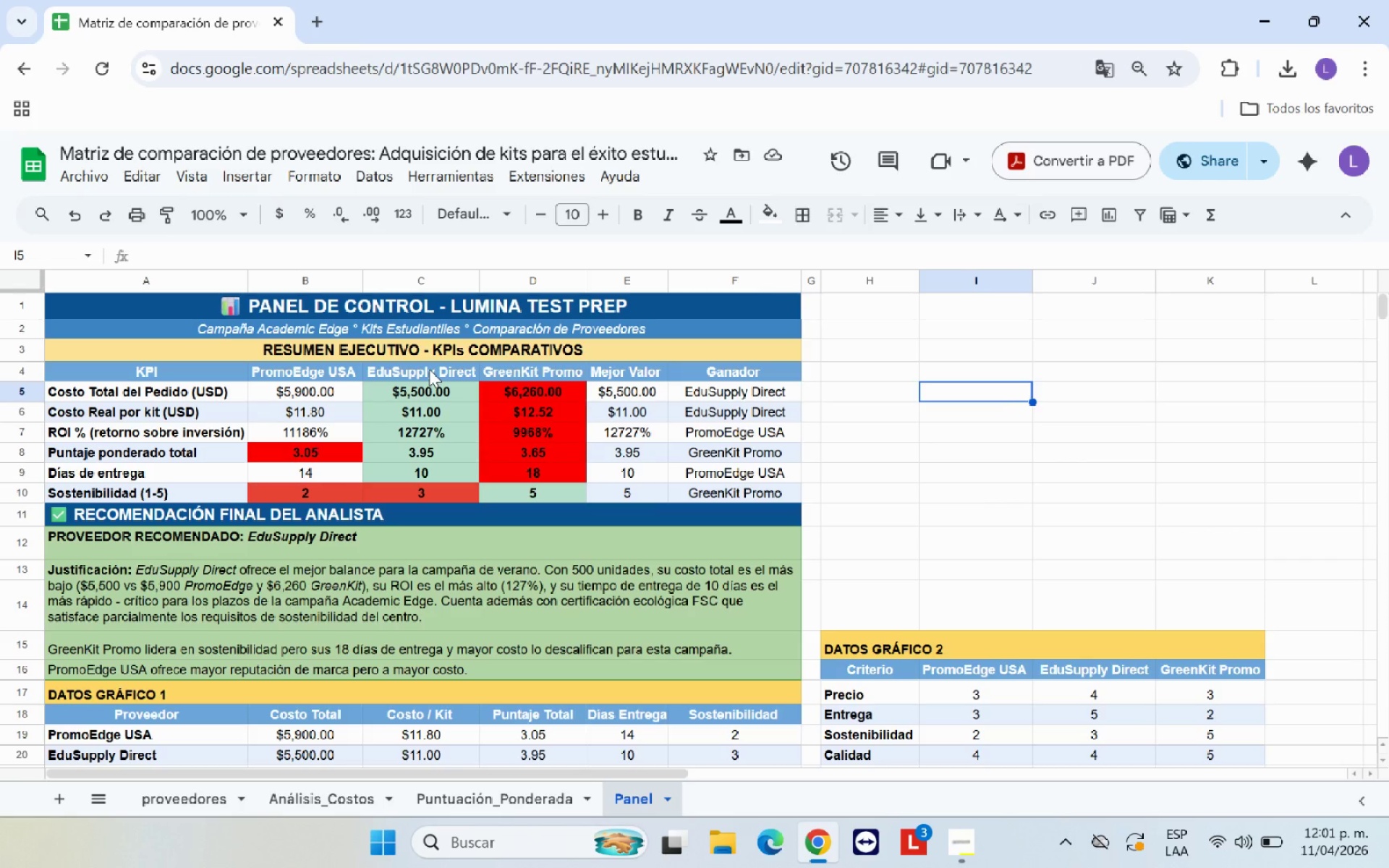 
wait(6.06)
 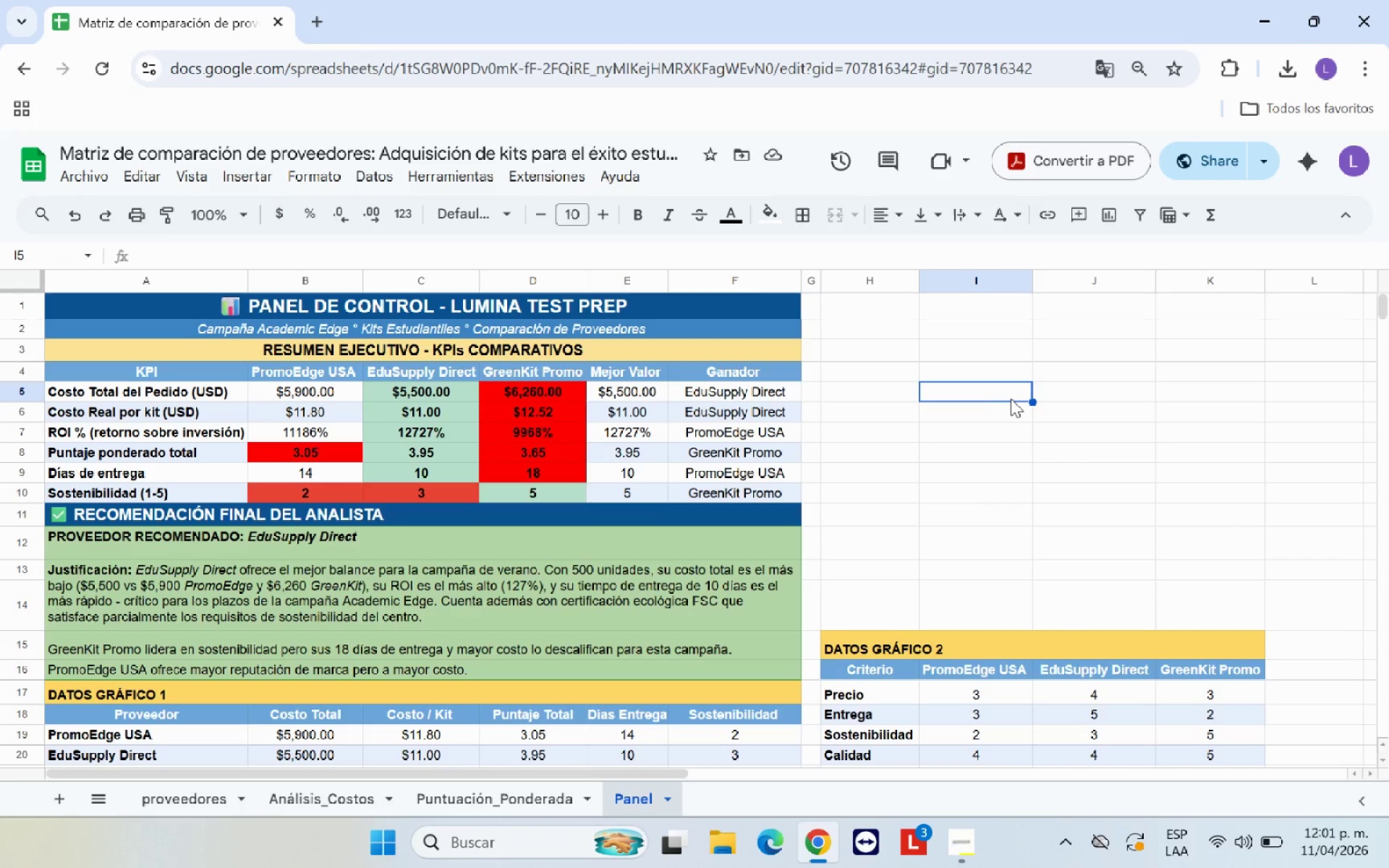 
scroll: coordinate [448, 387], scroll_direction: down, amount: 4.0
 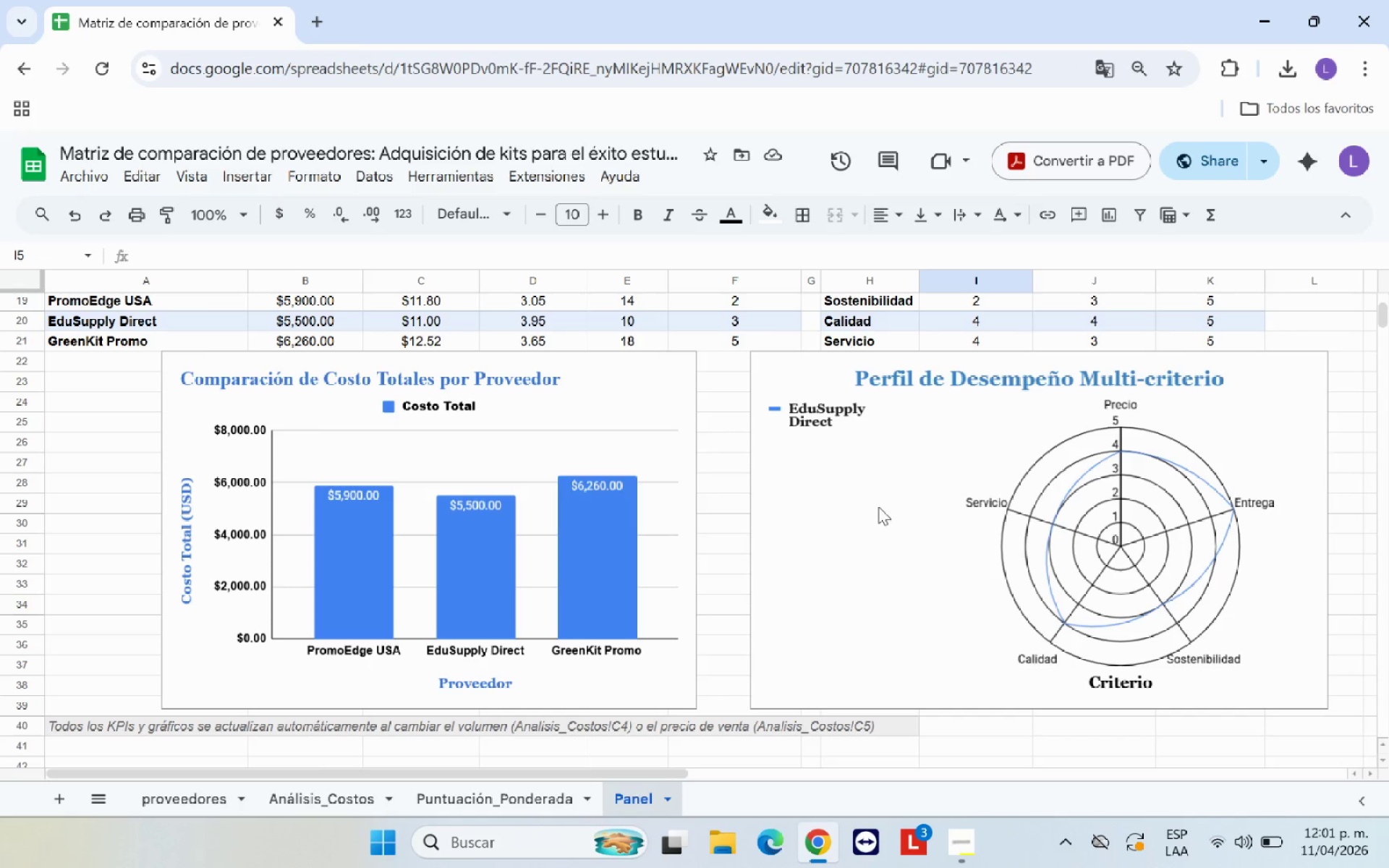 
left_click([881, 510])
 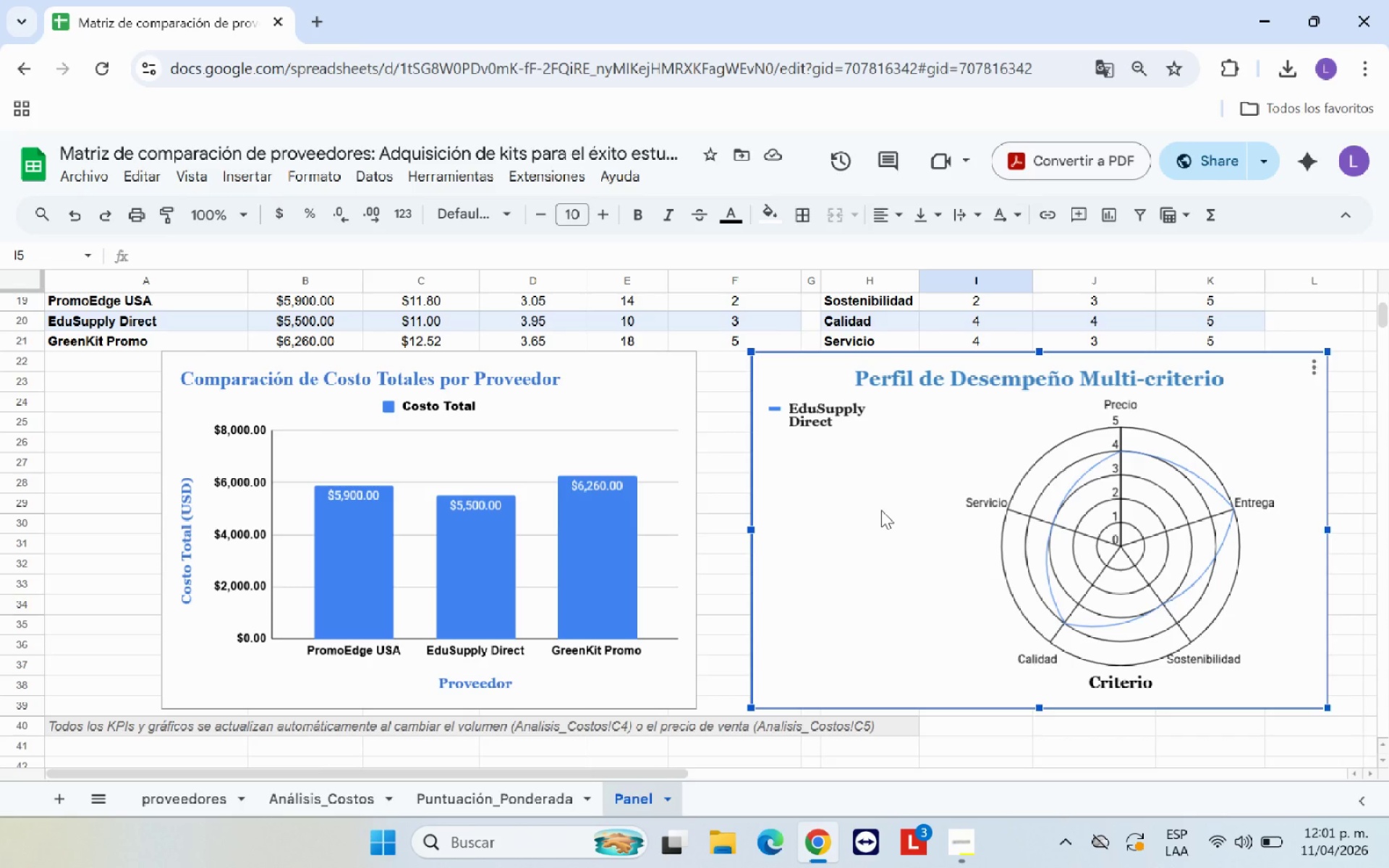 
left_click([881, 510])
 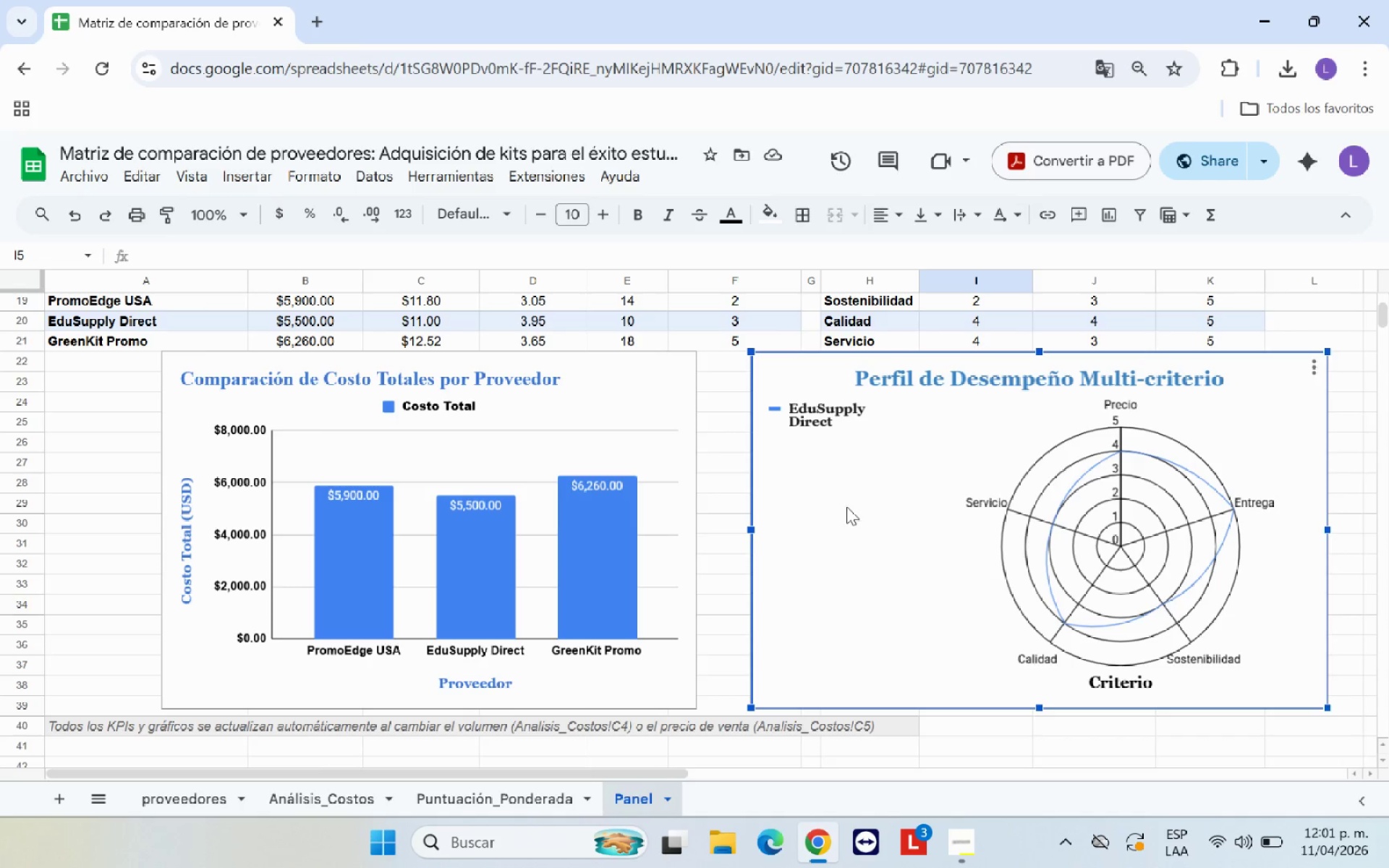 
left_click([874, 540])
 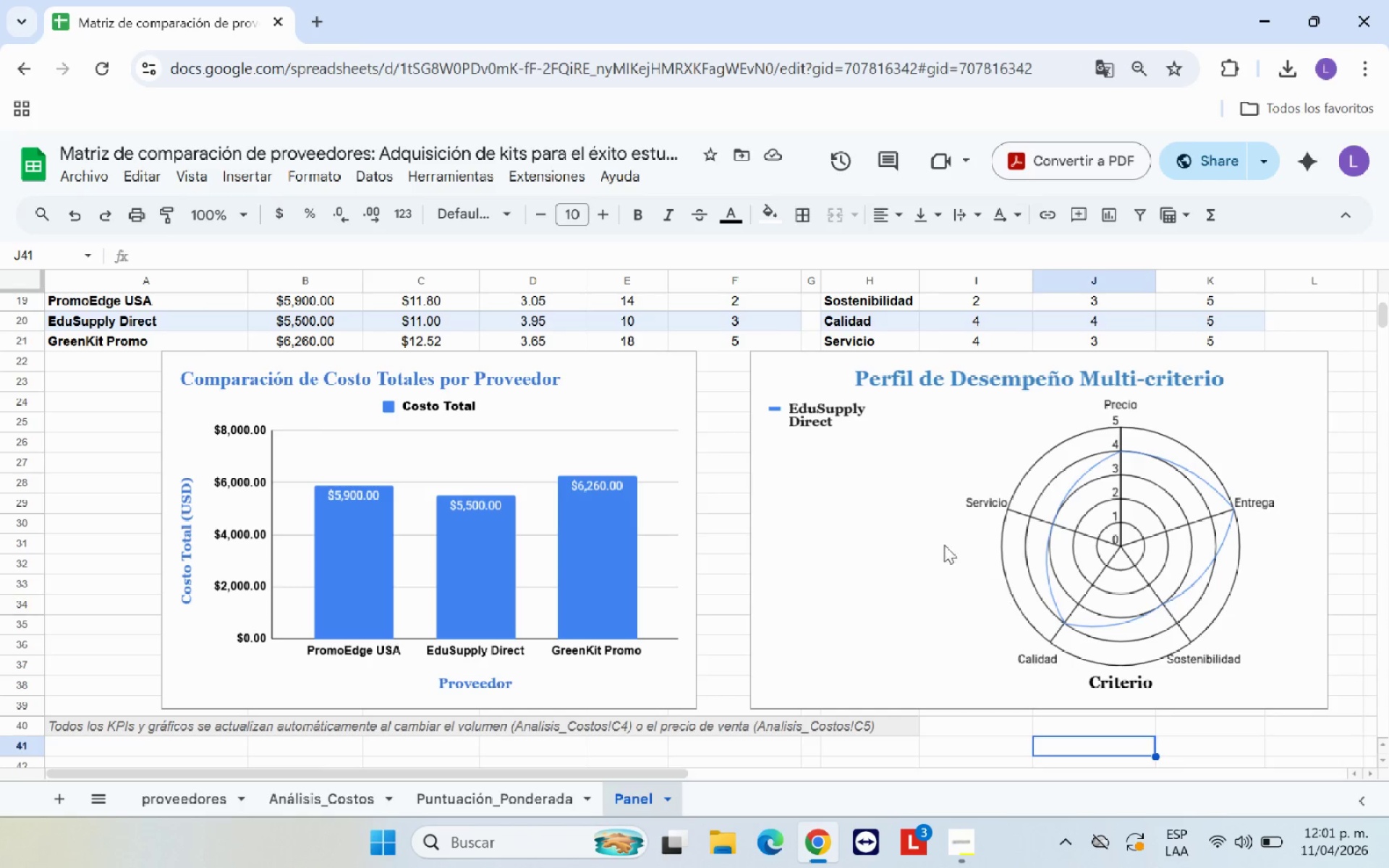 
left_click([914, 525])
 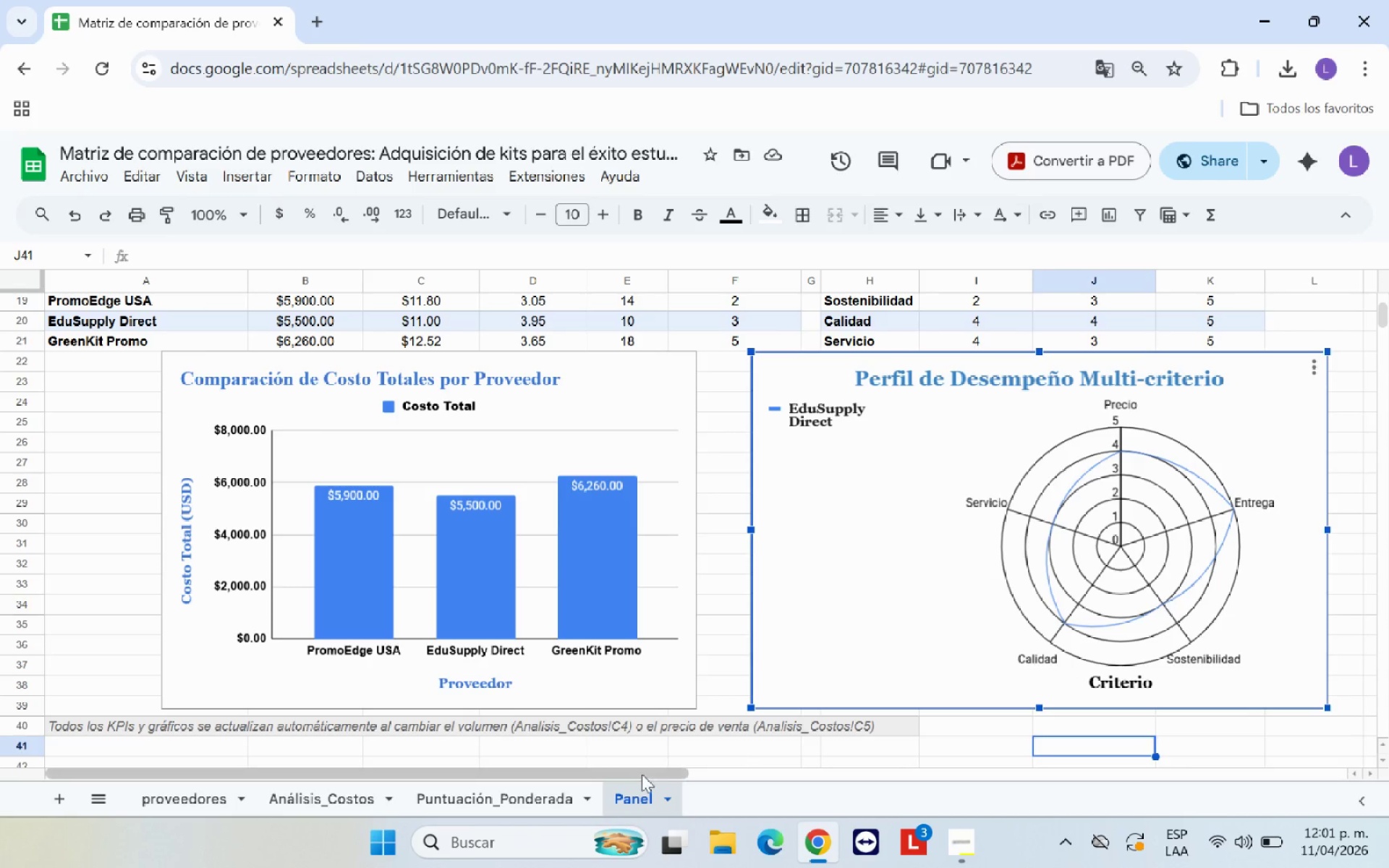 
left_click_drag(start_coordinate=[641, 773], to_coordinate=[845, 771])
 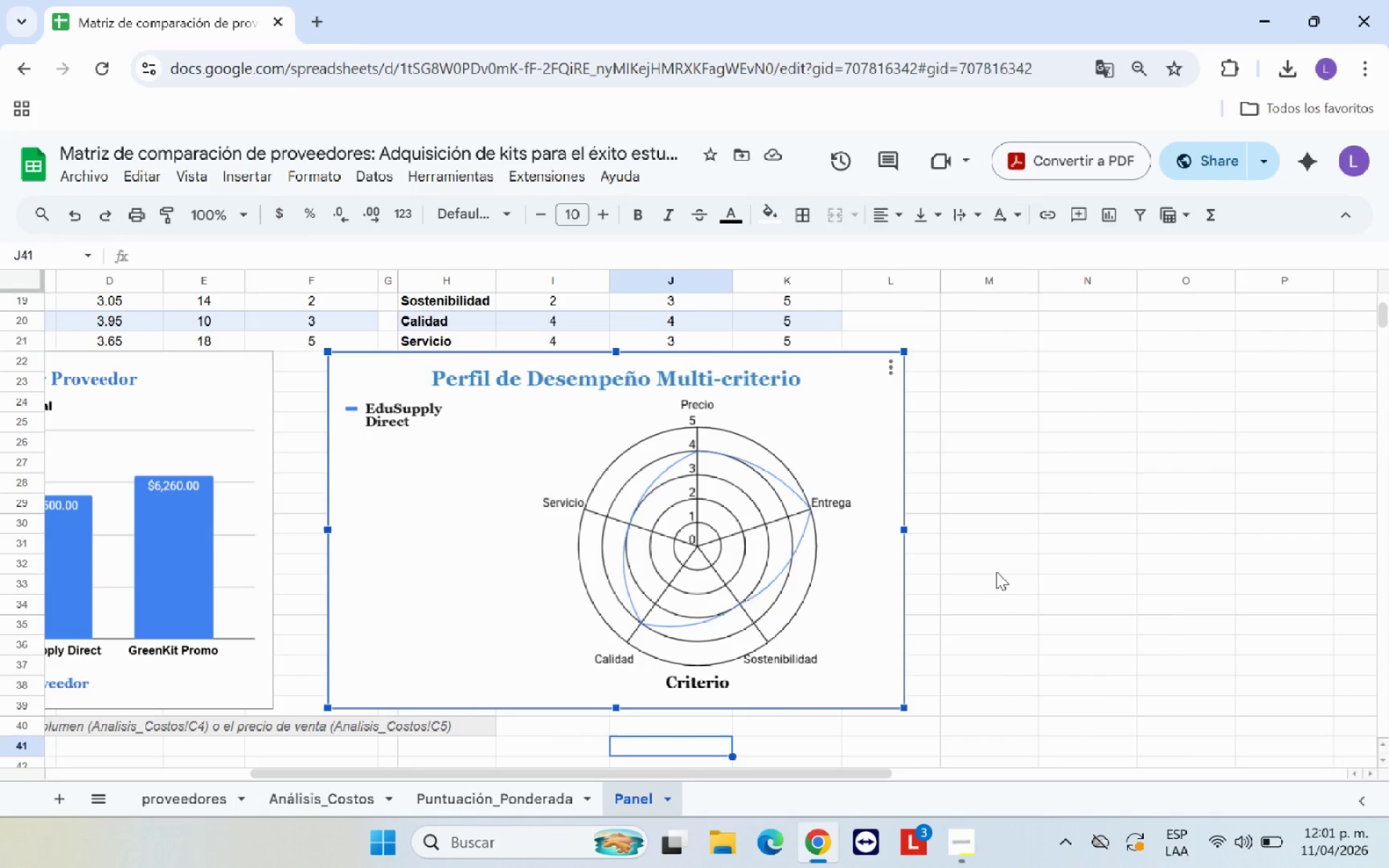 
left_click([996, 571])
 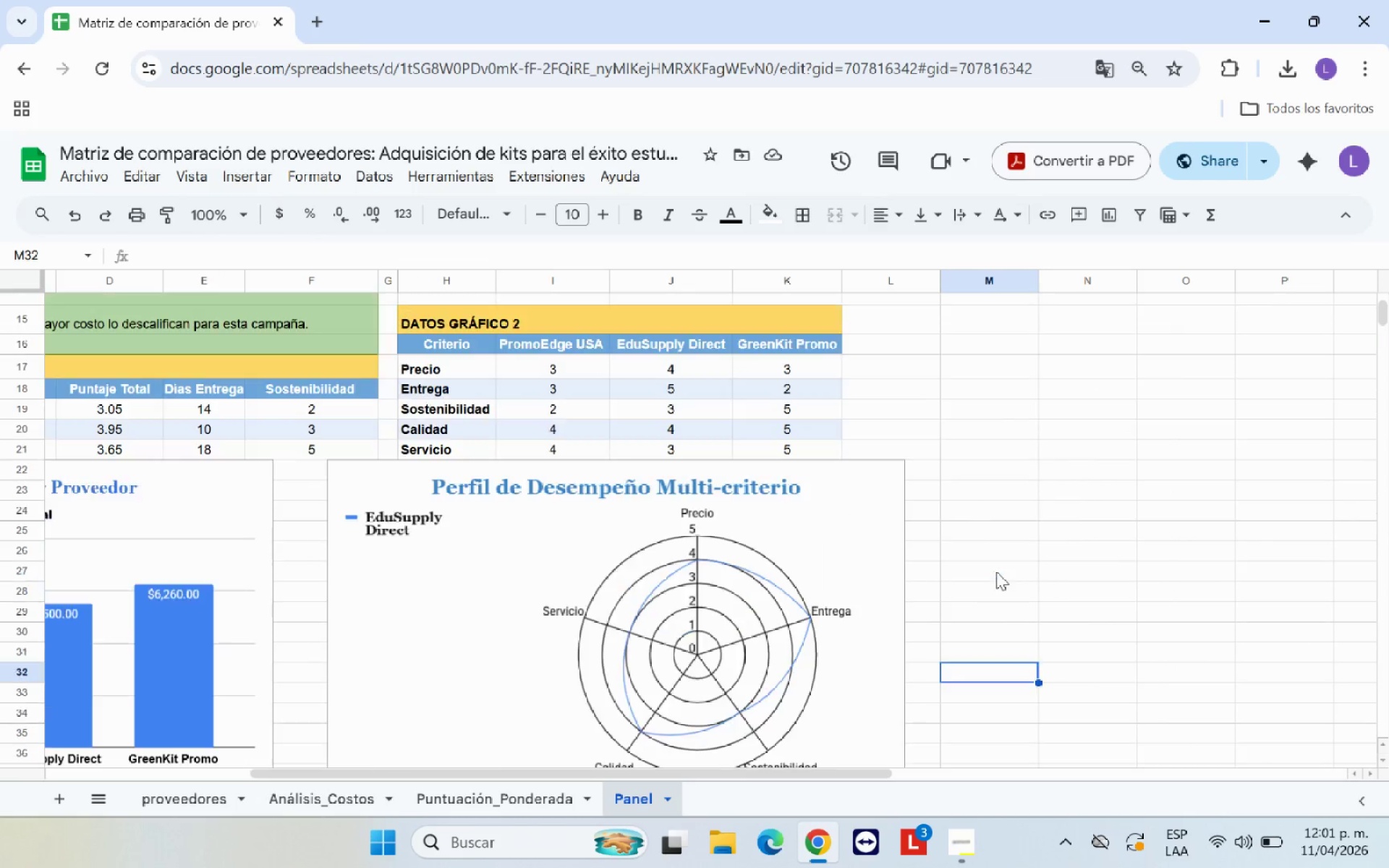 
scroll: coordinate [996, 571], scroll_direction: up, amount: 1.0
 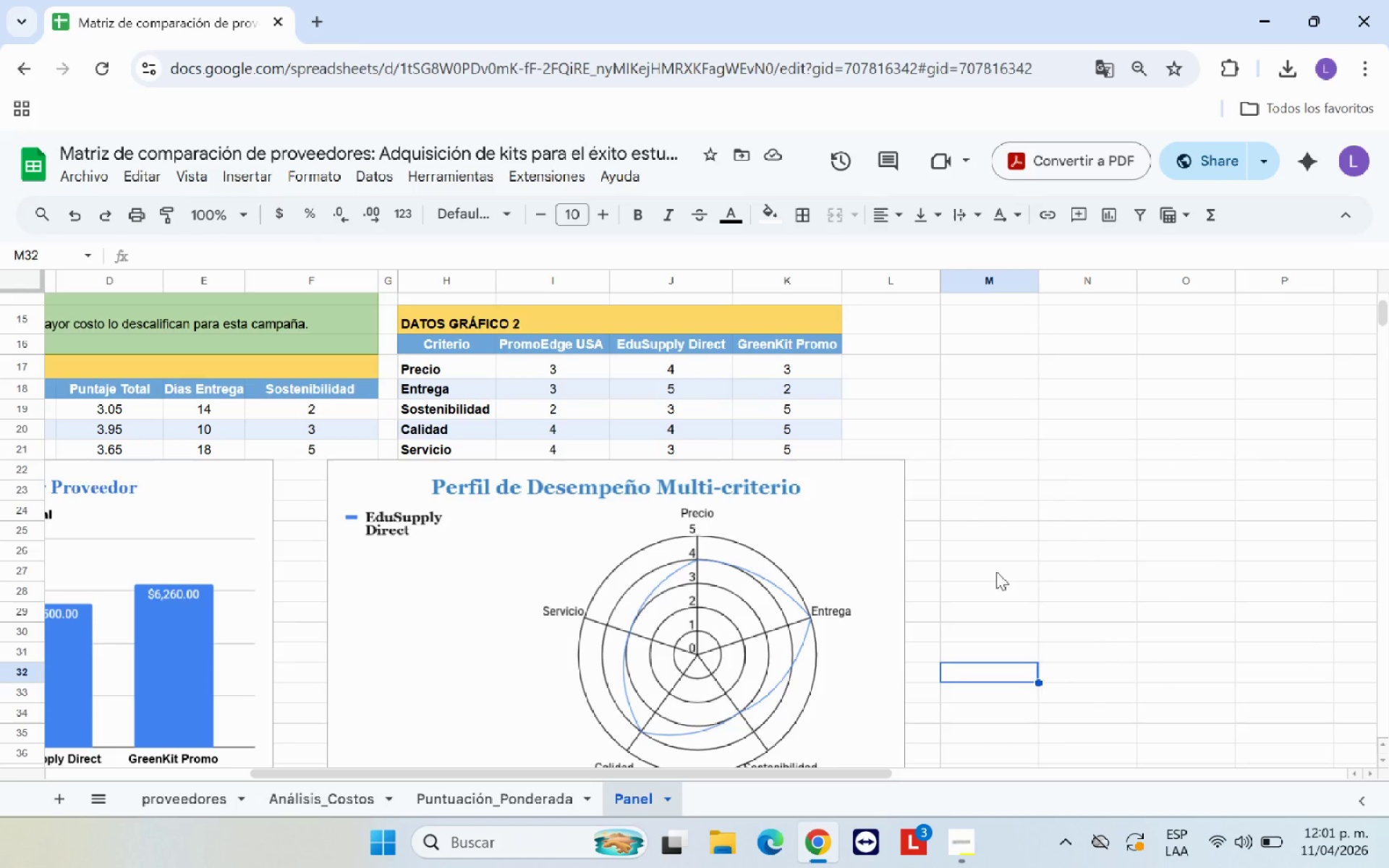 
scroll: coordinate [996, 571], scroll_direction: down, amount: 1.0
 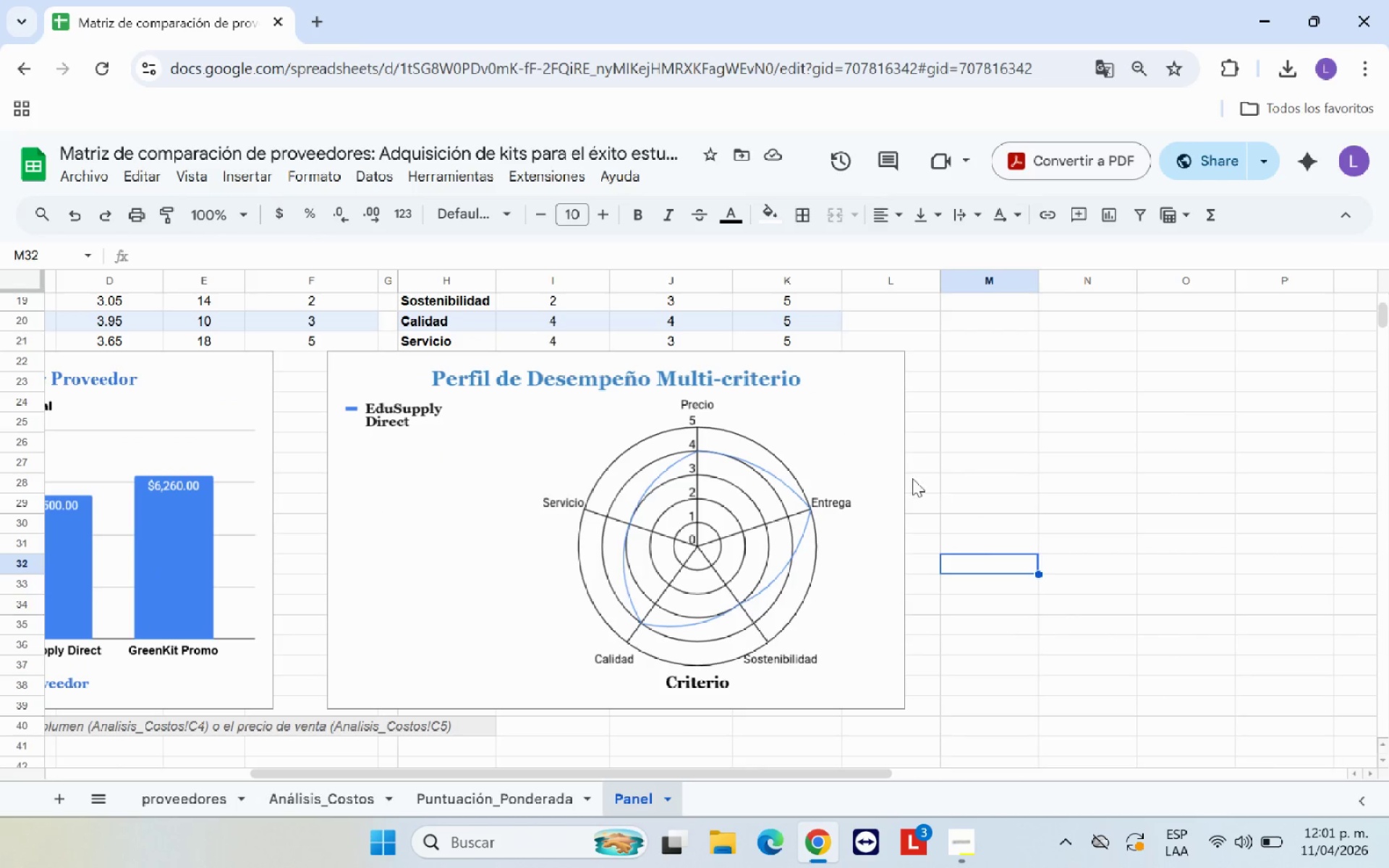 
left_click([867, 435])
 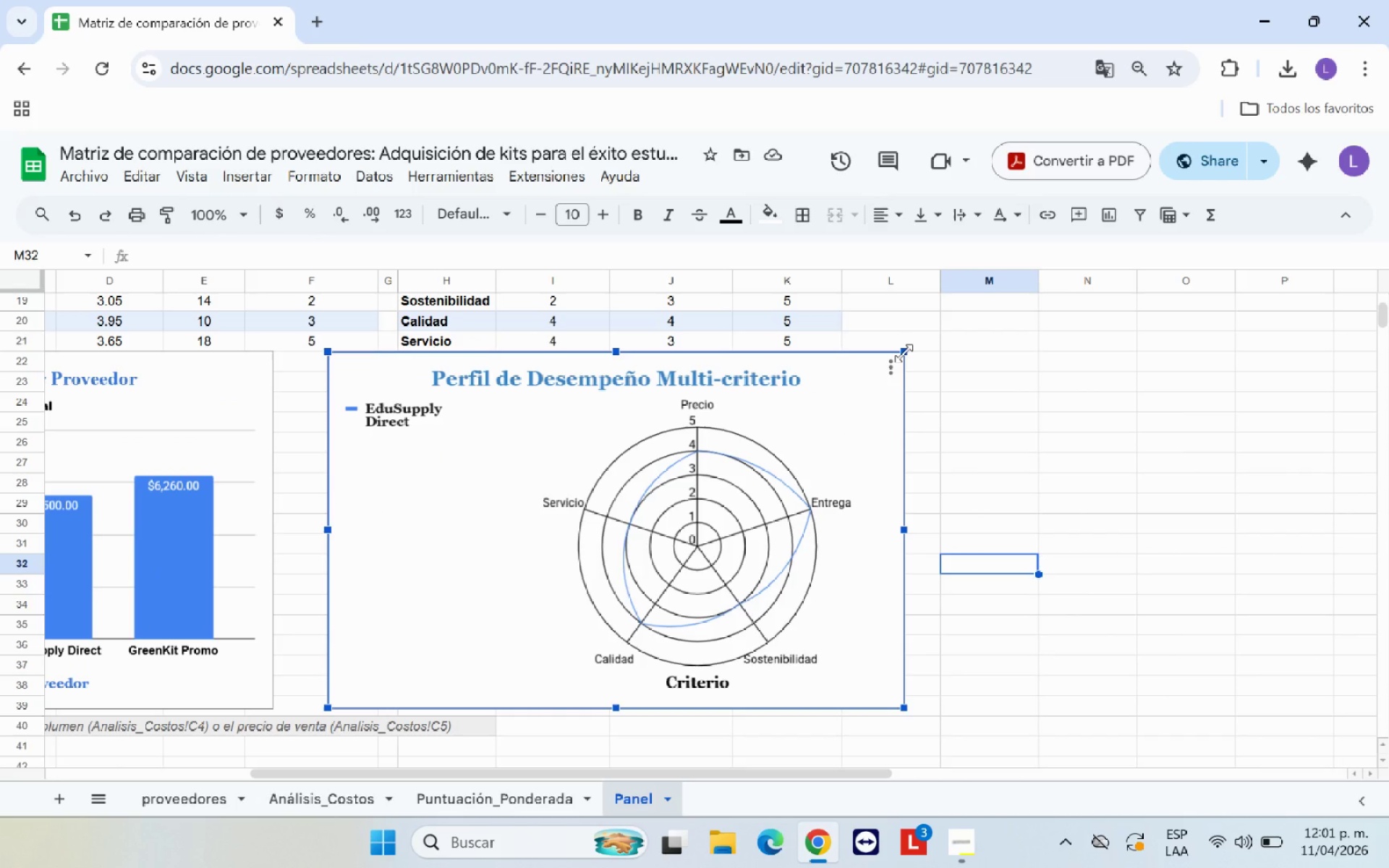 
left_click_drag(start_coordinate=[904, 353], to_coordinate=[747, 391])
 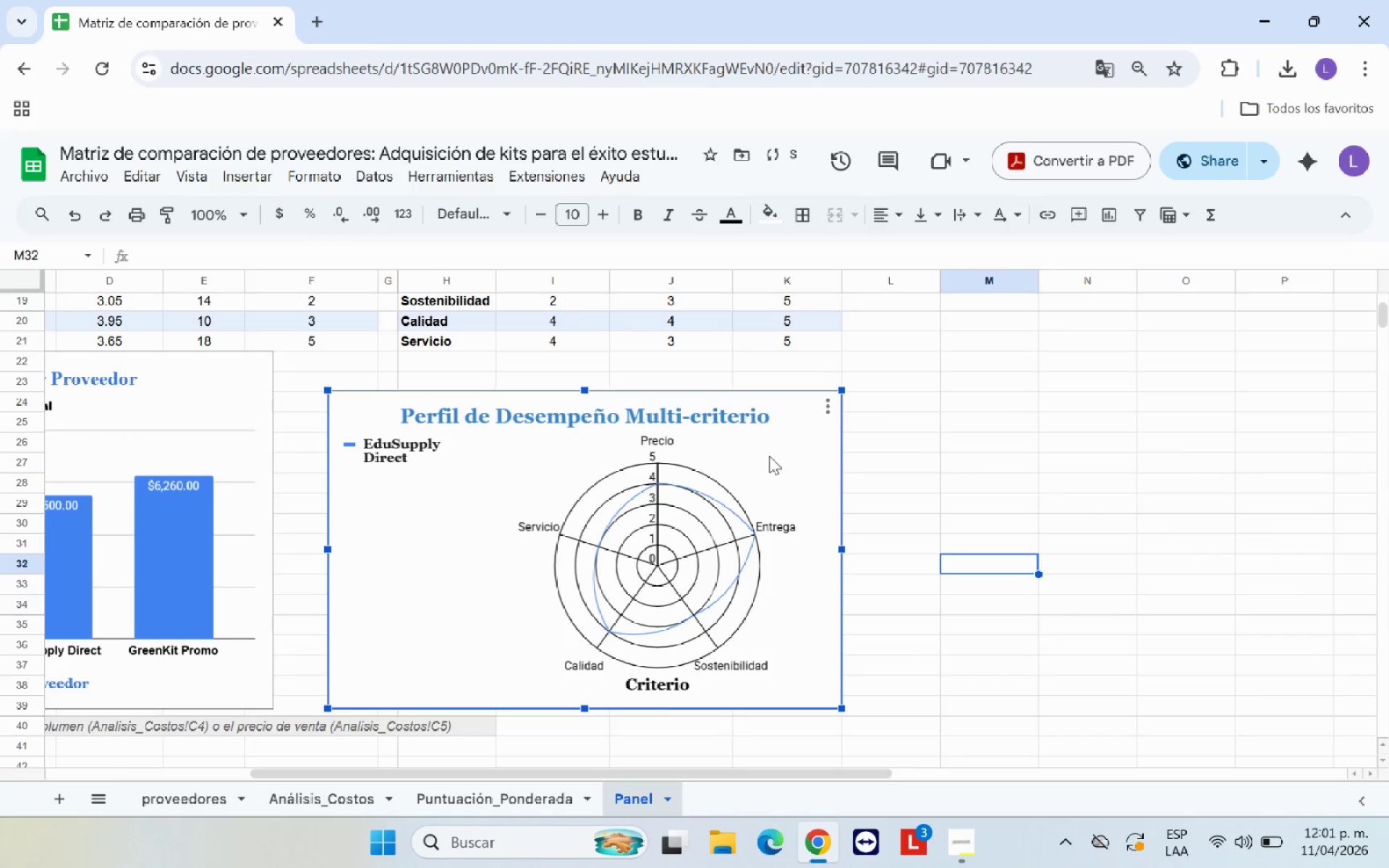 
left_click_drag(start_coordinate=[769, 456], to_coordinate=[714, 416])
 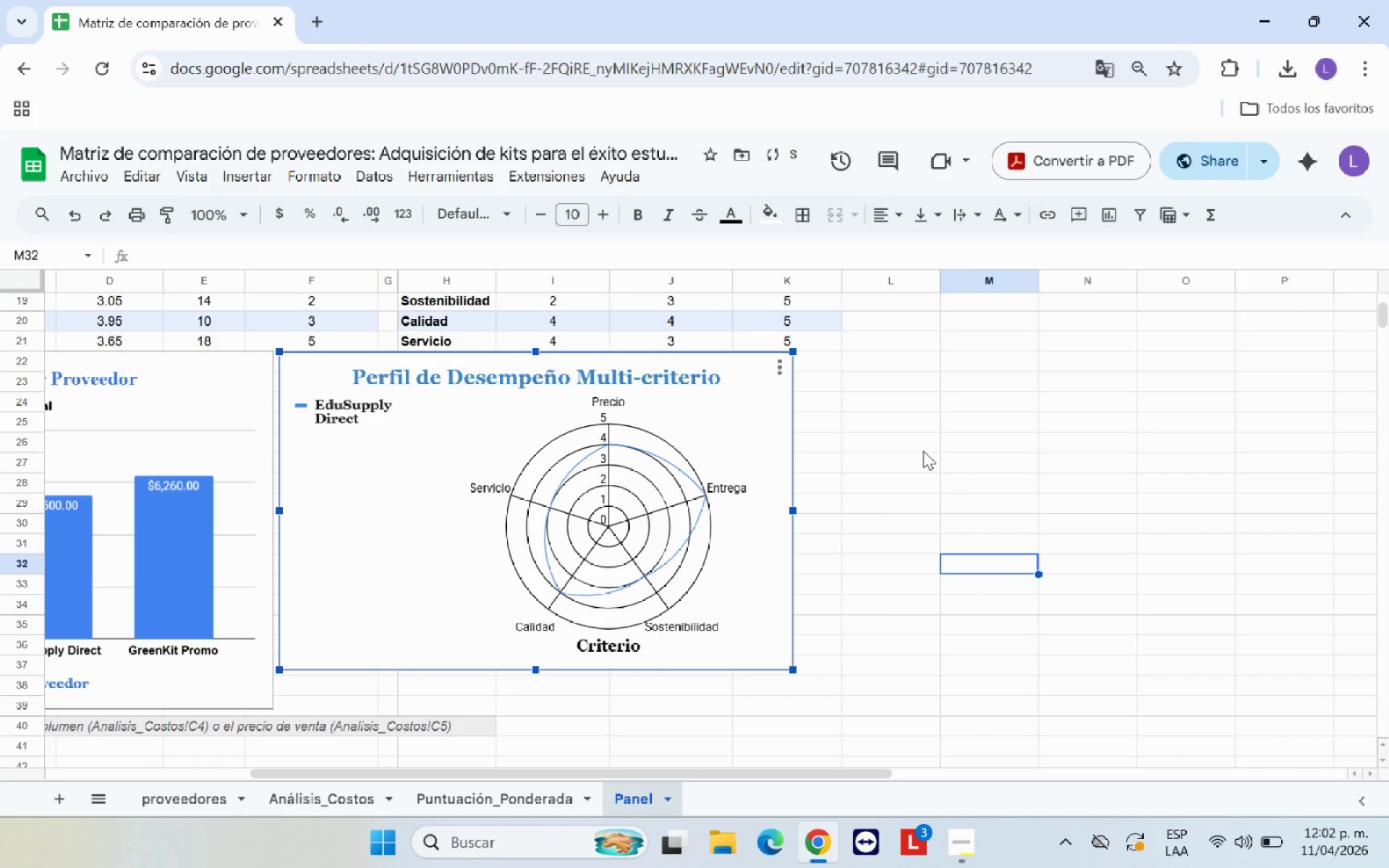 
left_click([923, 451])
 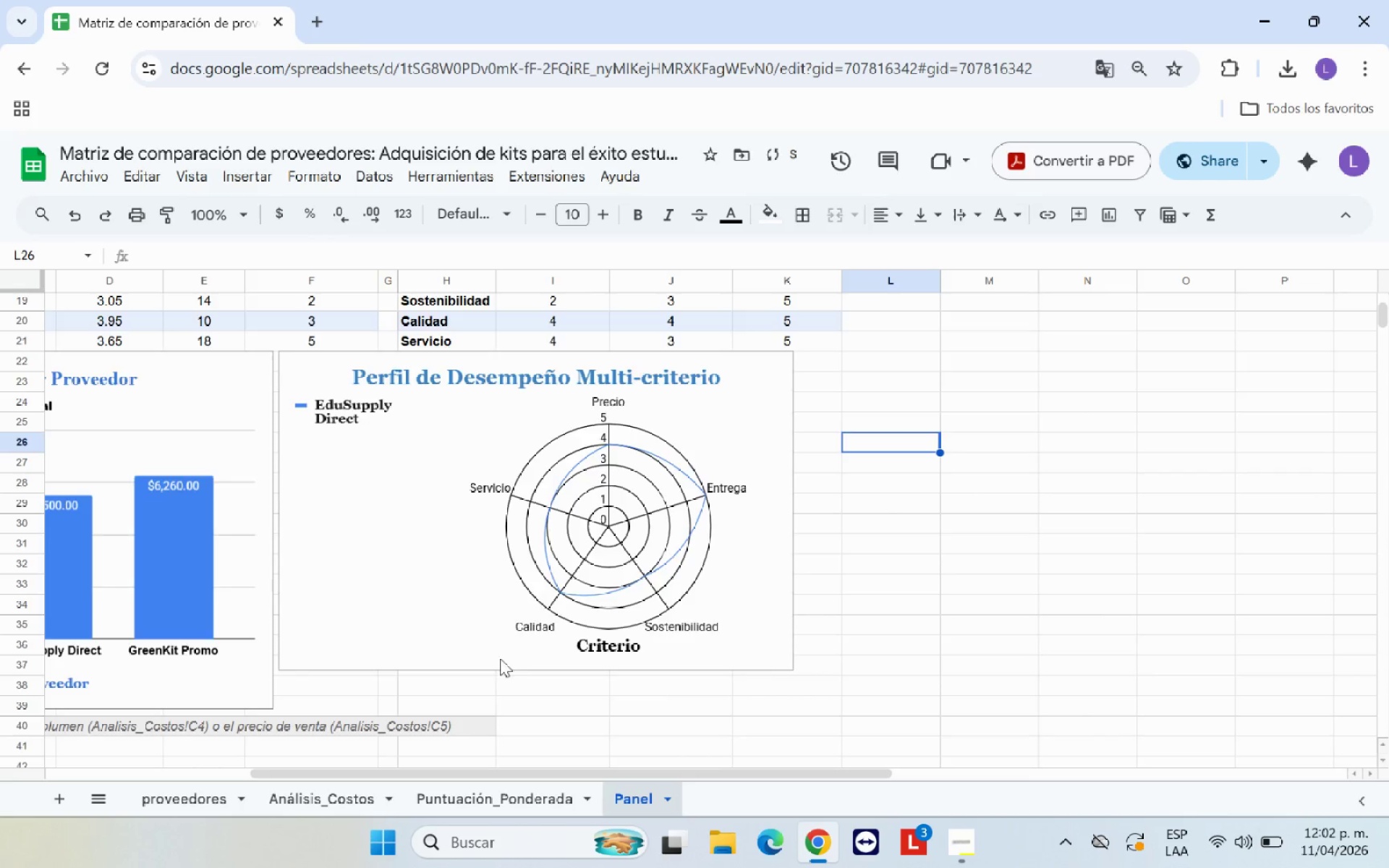 
scroll: coordinate [522, 659], scroll_direction: down, amount: 1.0
 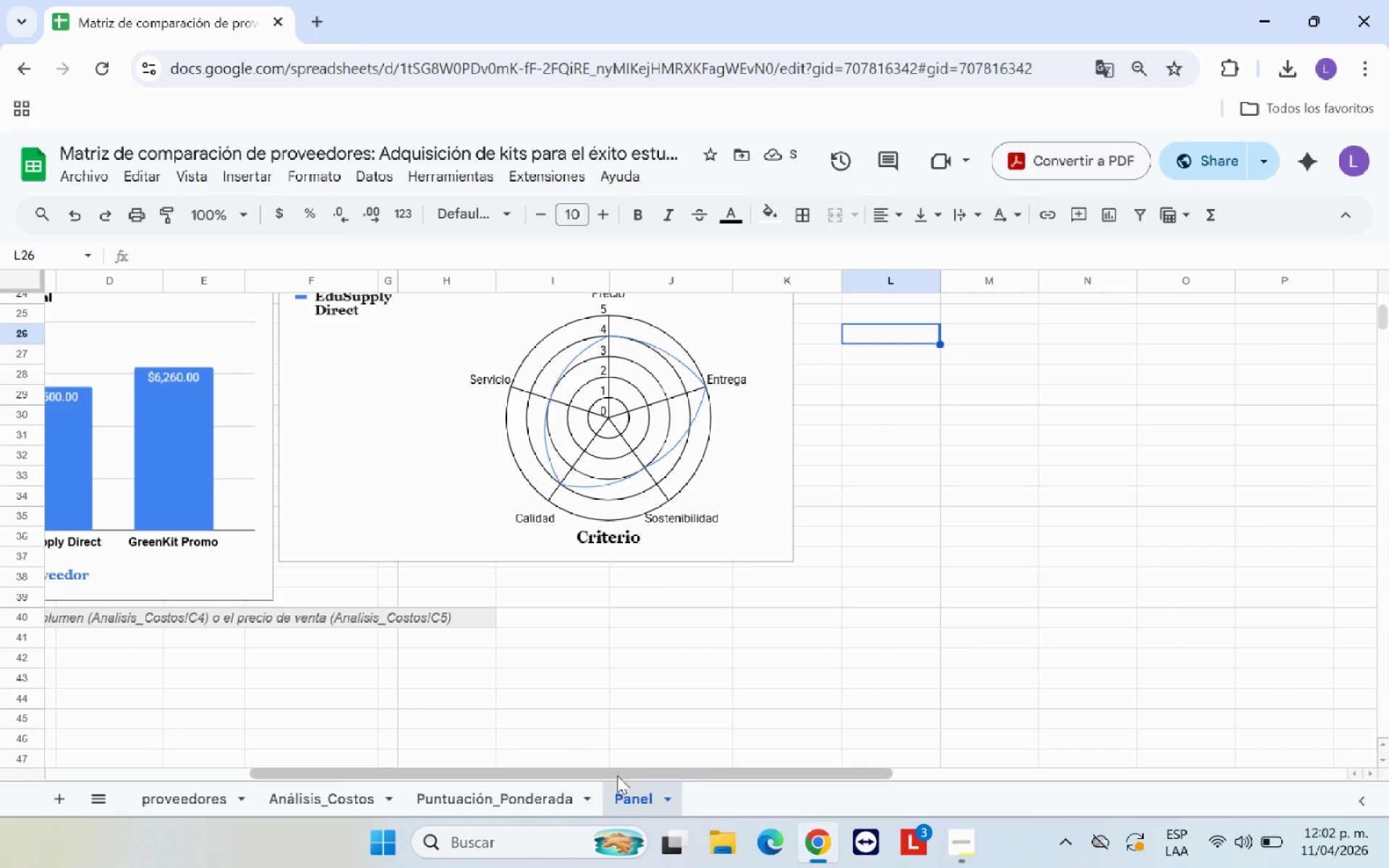 
left_click_drag(start_coordinate=[620, 770], to_coordinate=[371, 756])
 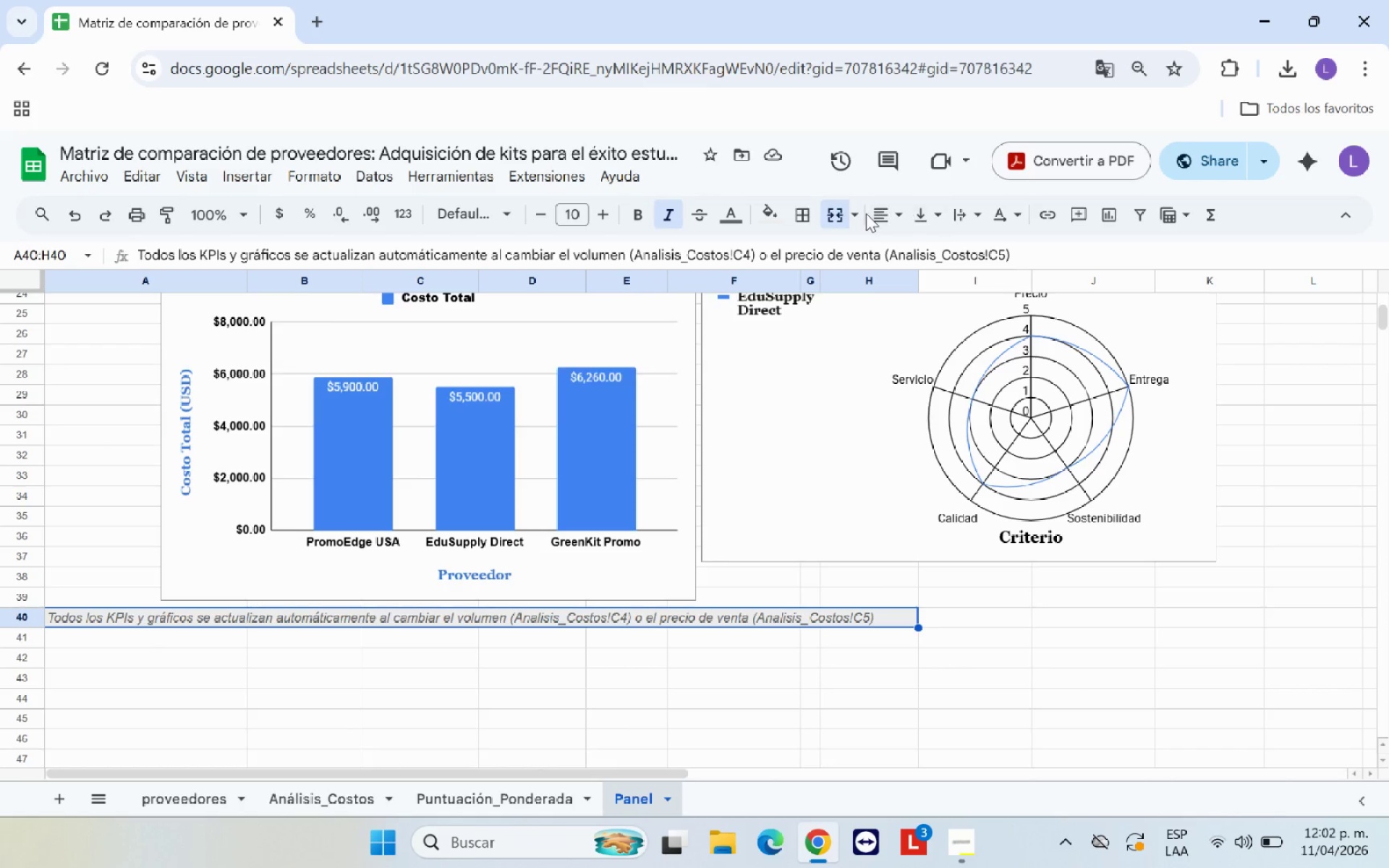 
wait(5.17)
 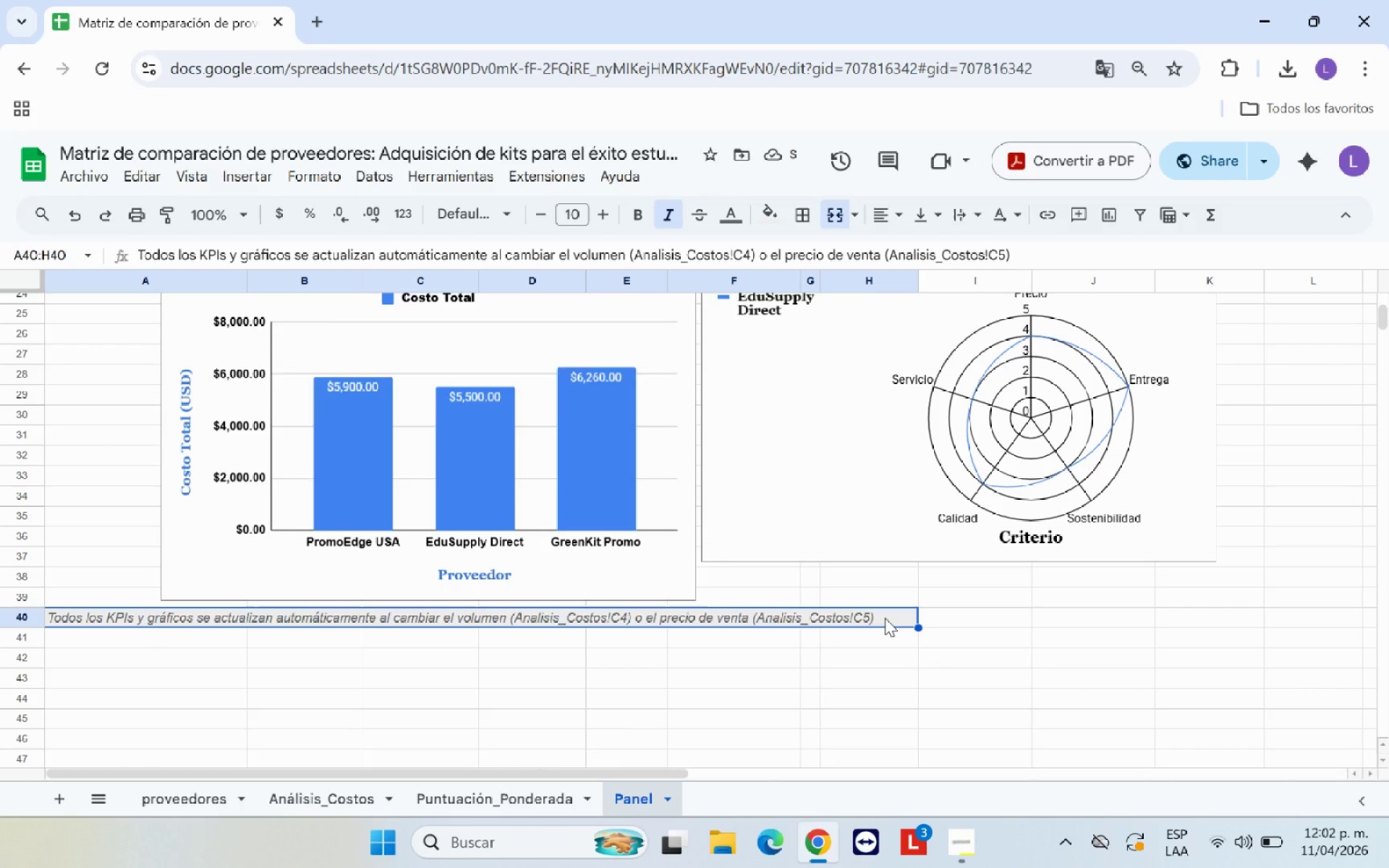 
left_click([841, 213])
 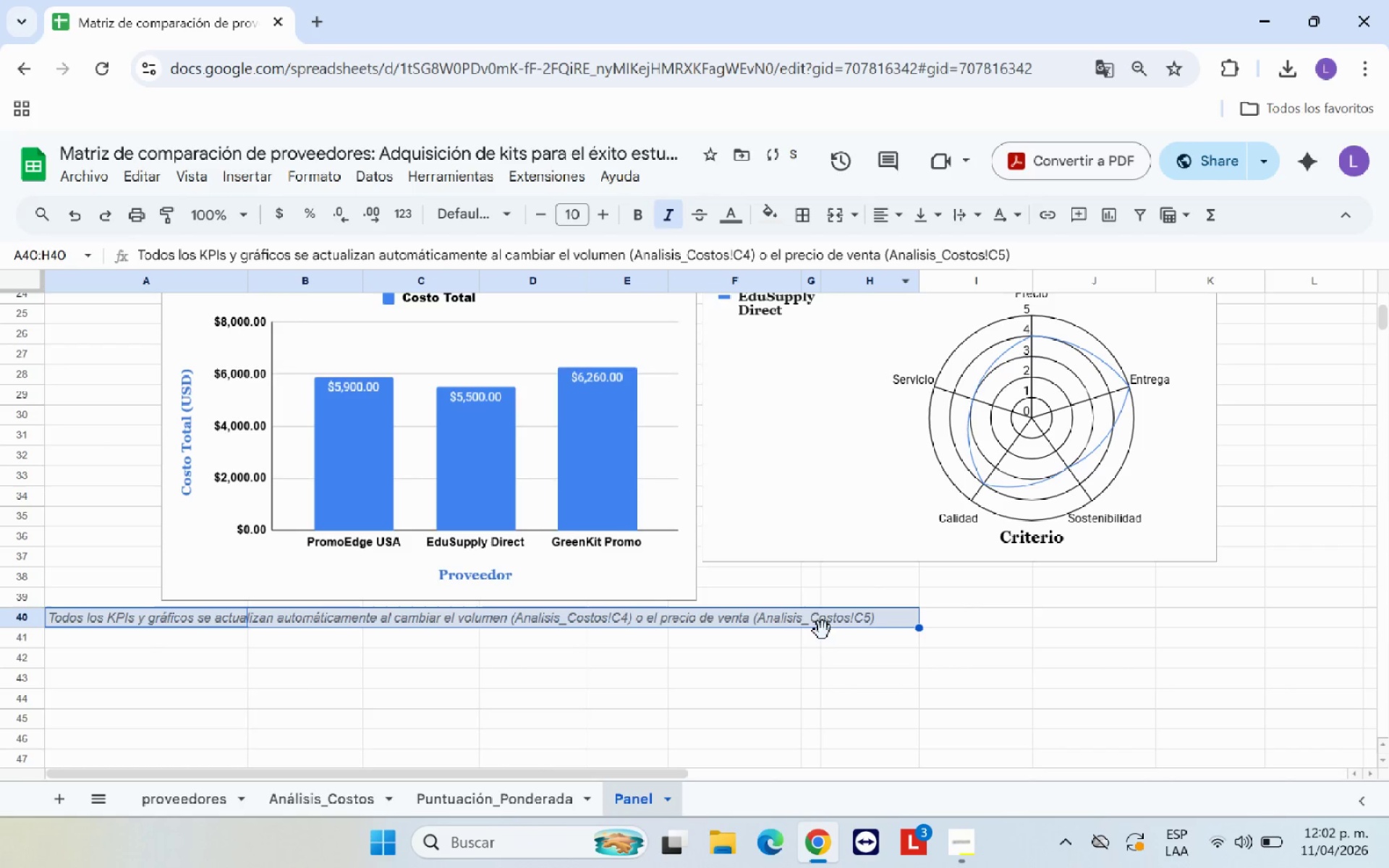 
left_click([820, 634])
 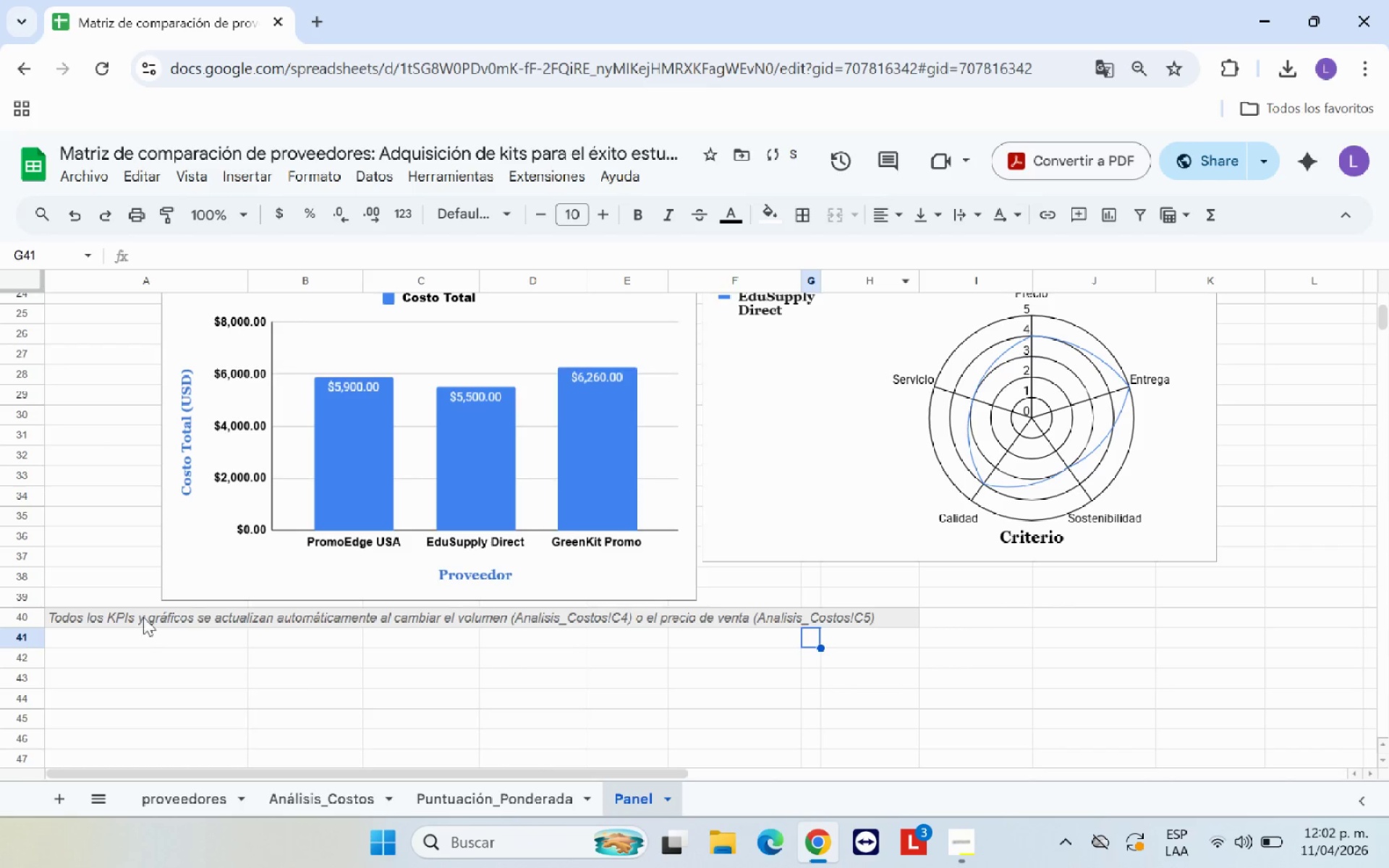 
left_click_drag(start_coordinate=[124, 613], to_coordinate=[650, 620])
 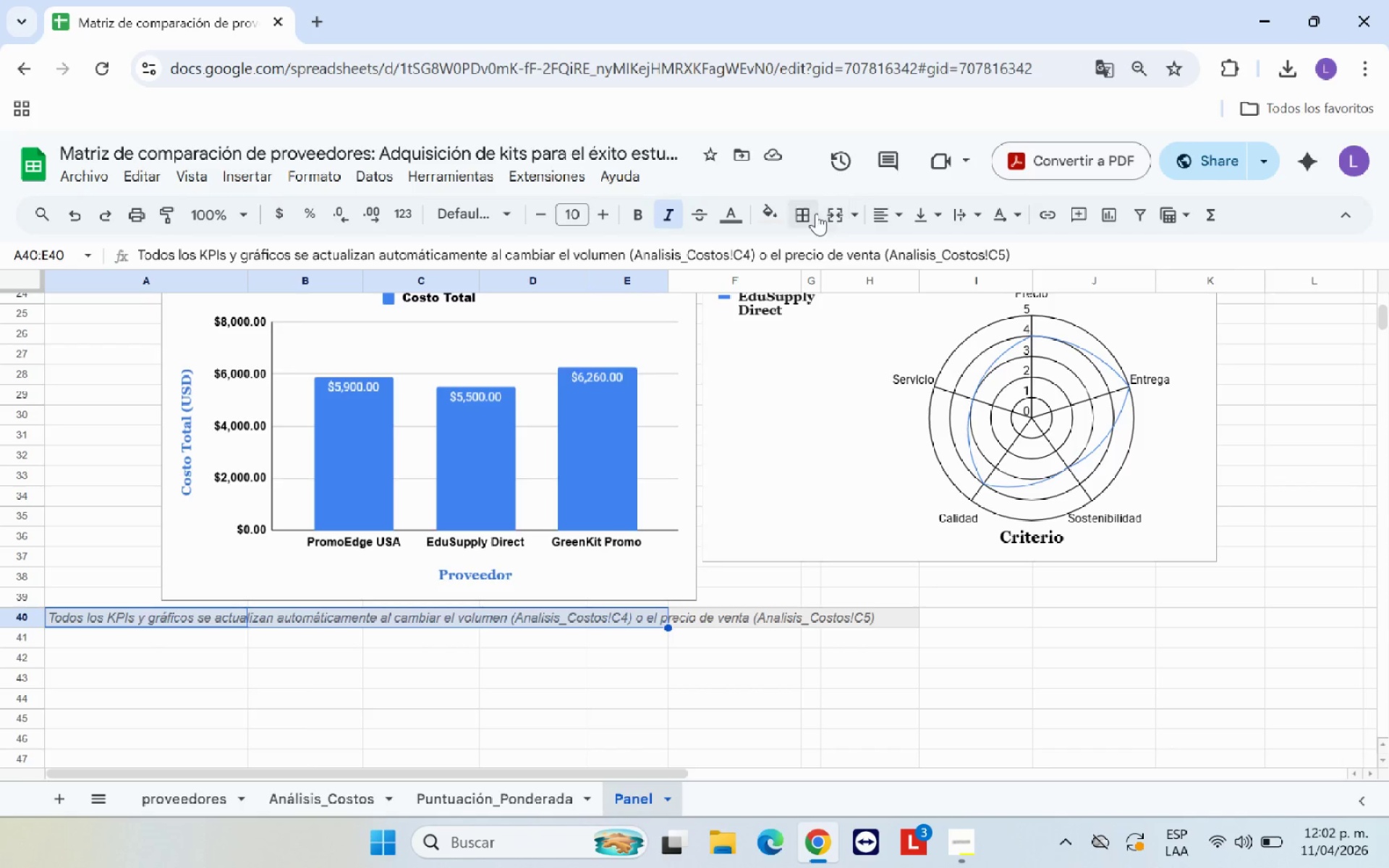 
left_click([830, 211])
 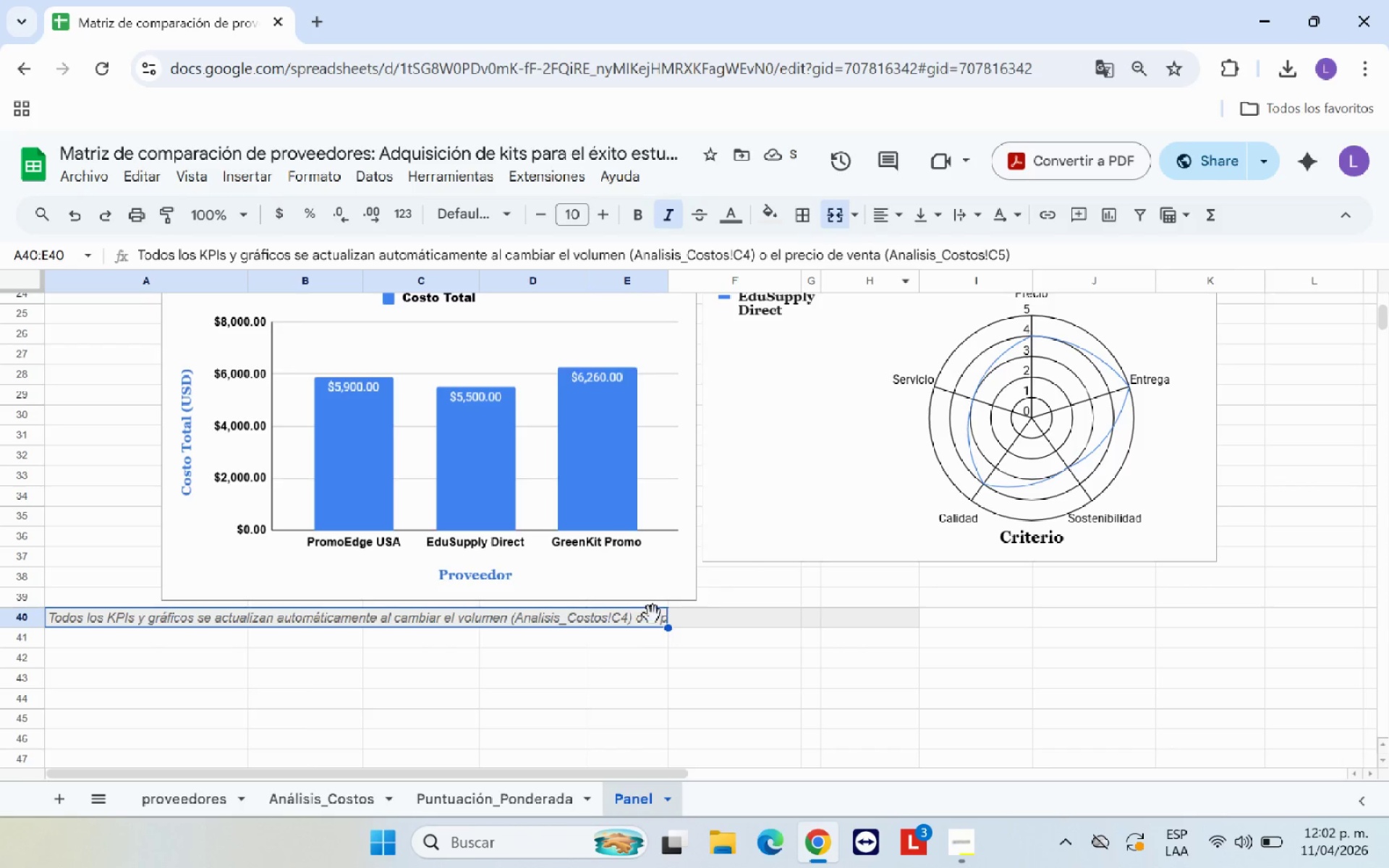 
wait(5.64)
 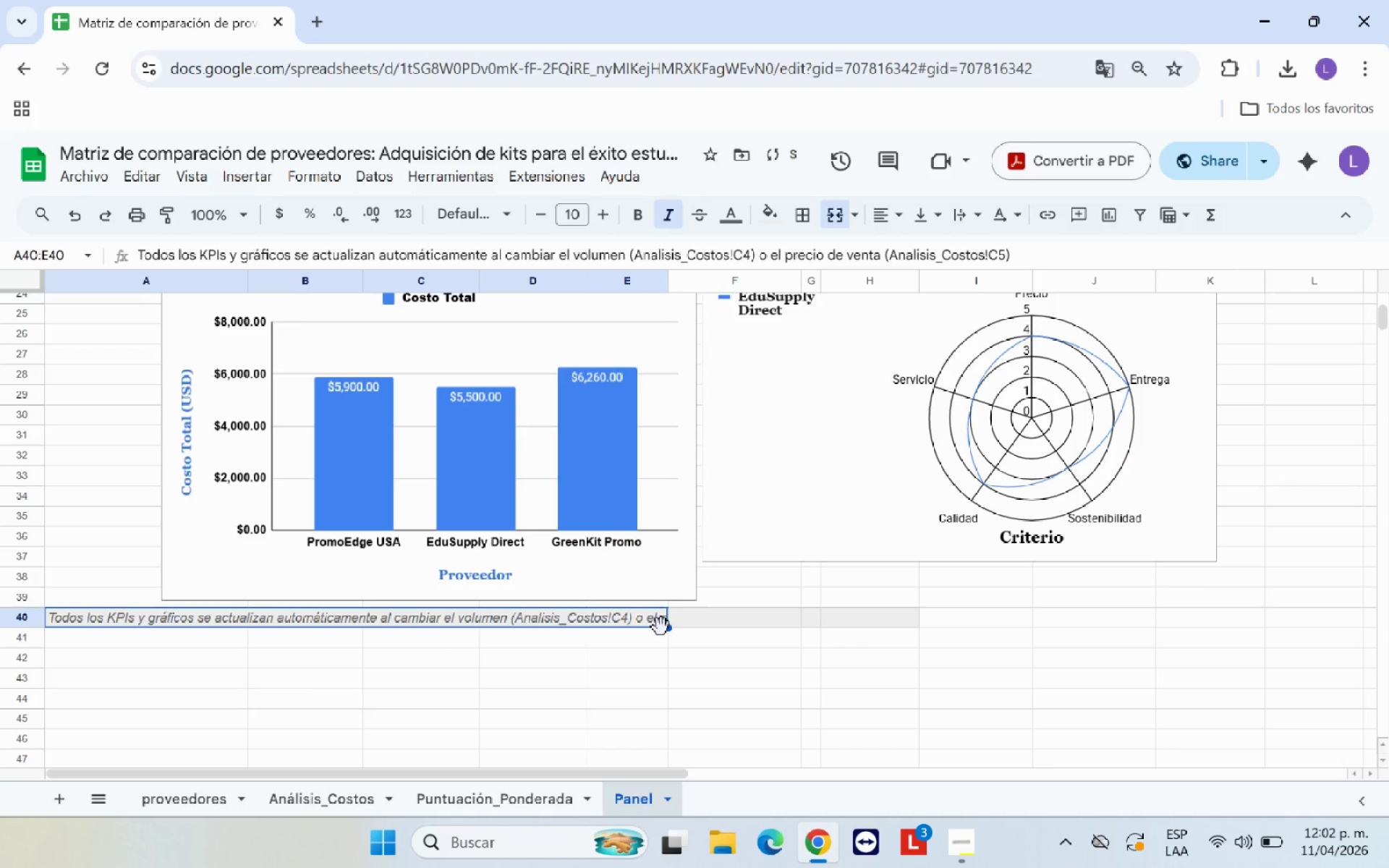 
left_click([836, 220])
 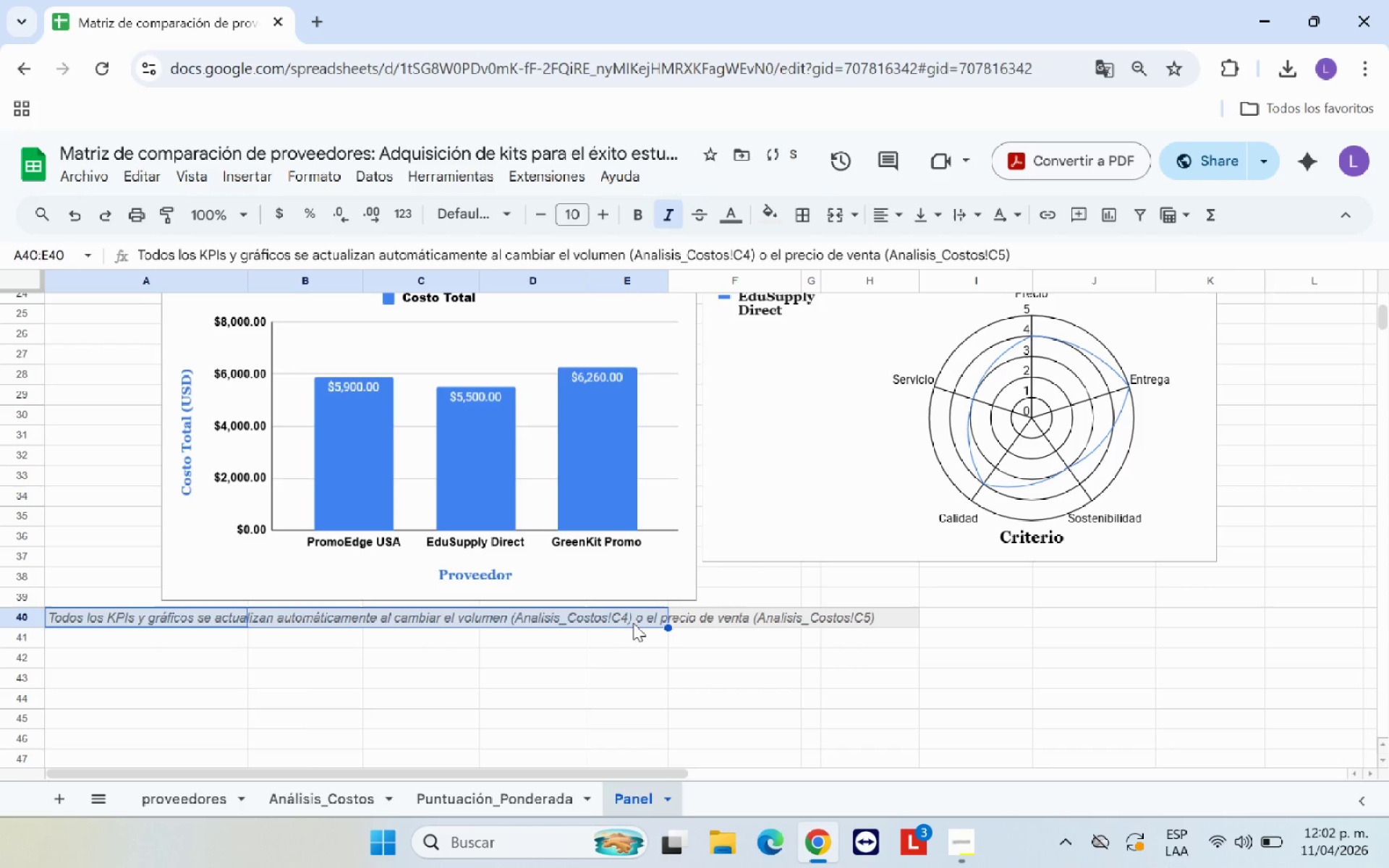 
left_click_drag(start_coordinate=[636, 617], to_coordinate=[649, 637])
 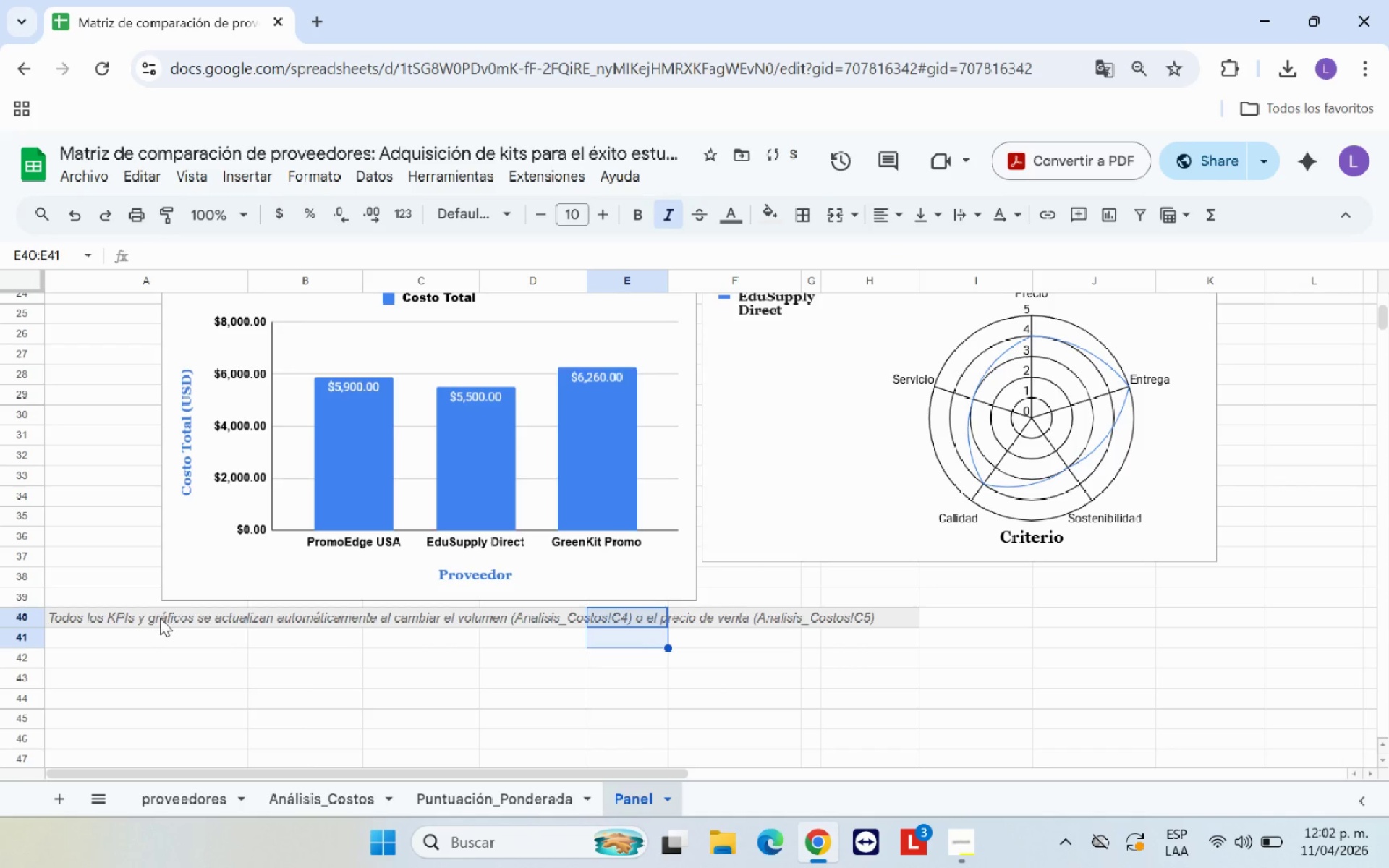 
left_click_drag(start_coordinate=[159, 618], to_coordinate=[661, 645])
 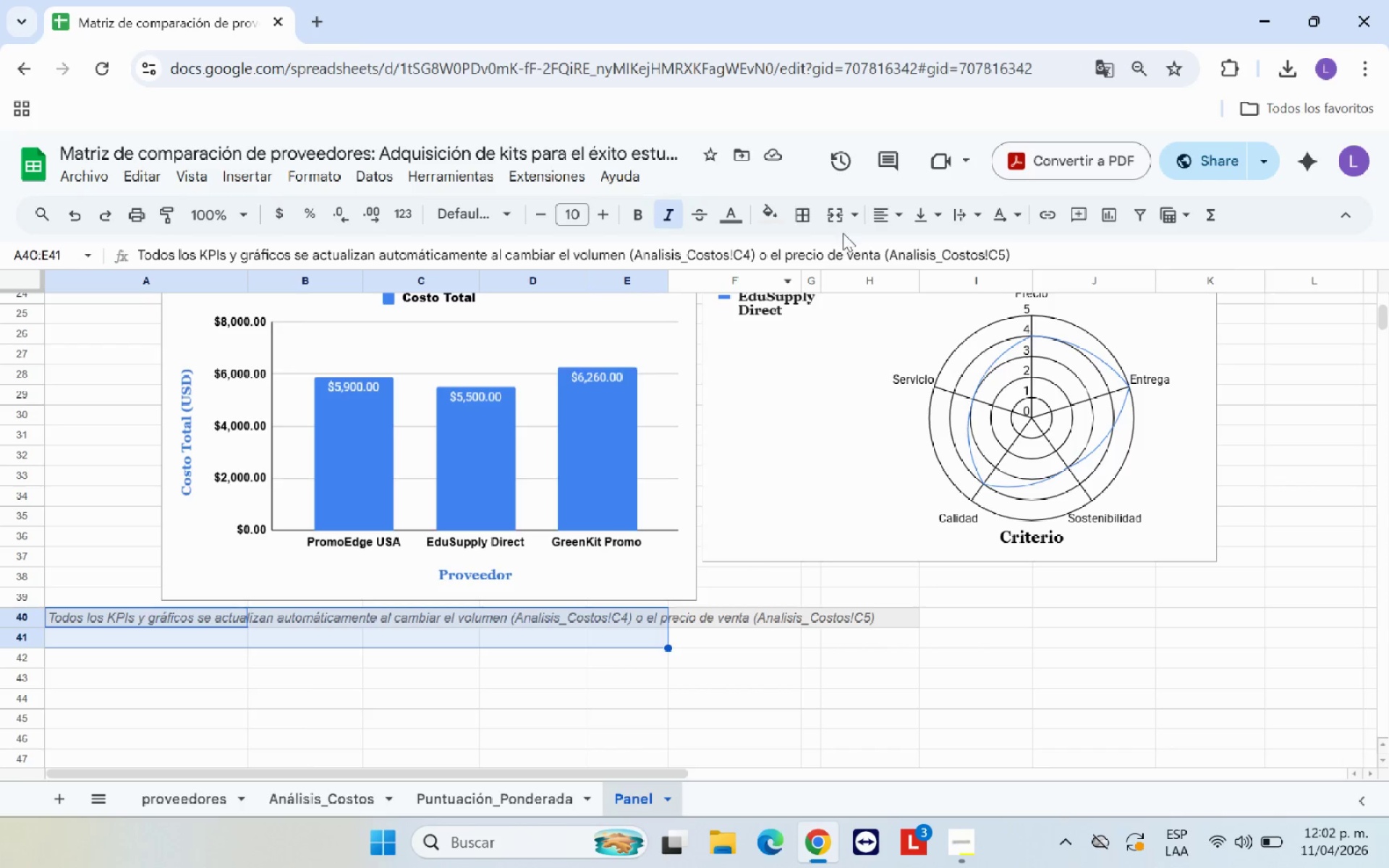 
left_click([838, 218])
 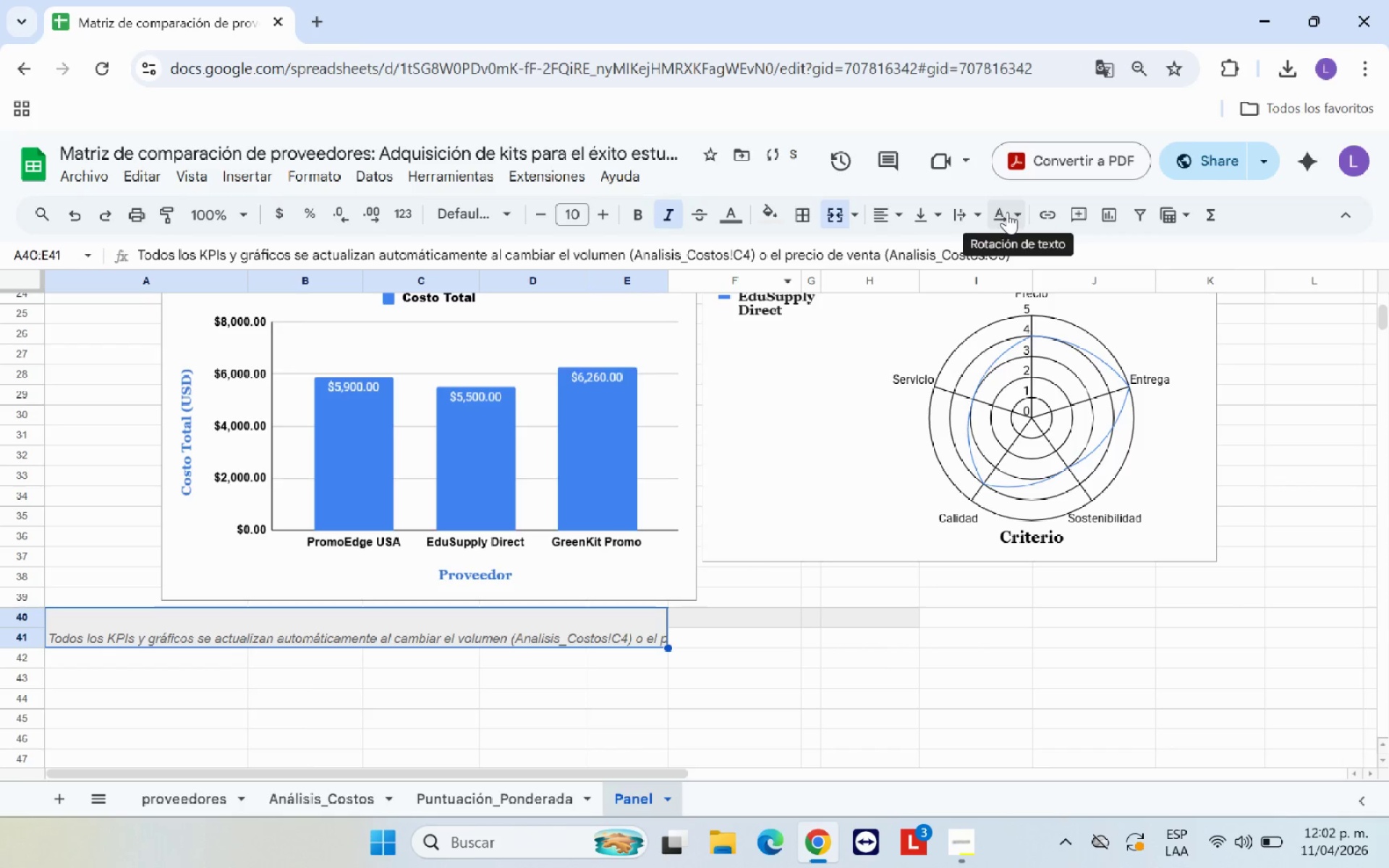 
left_click([1019, 208])
 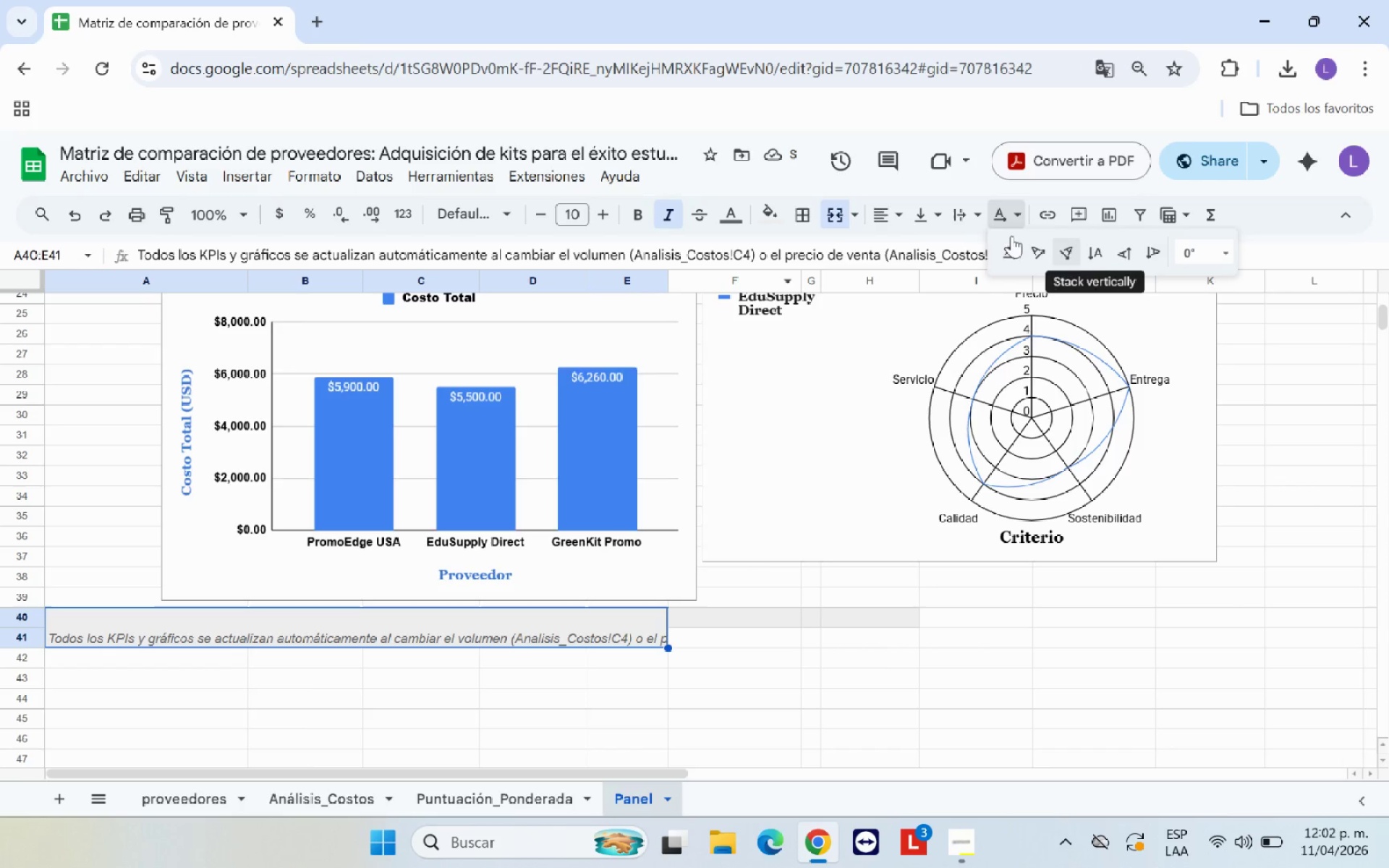 
left_click([978, 219])
 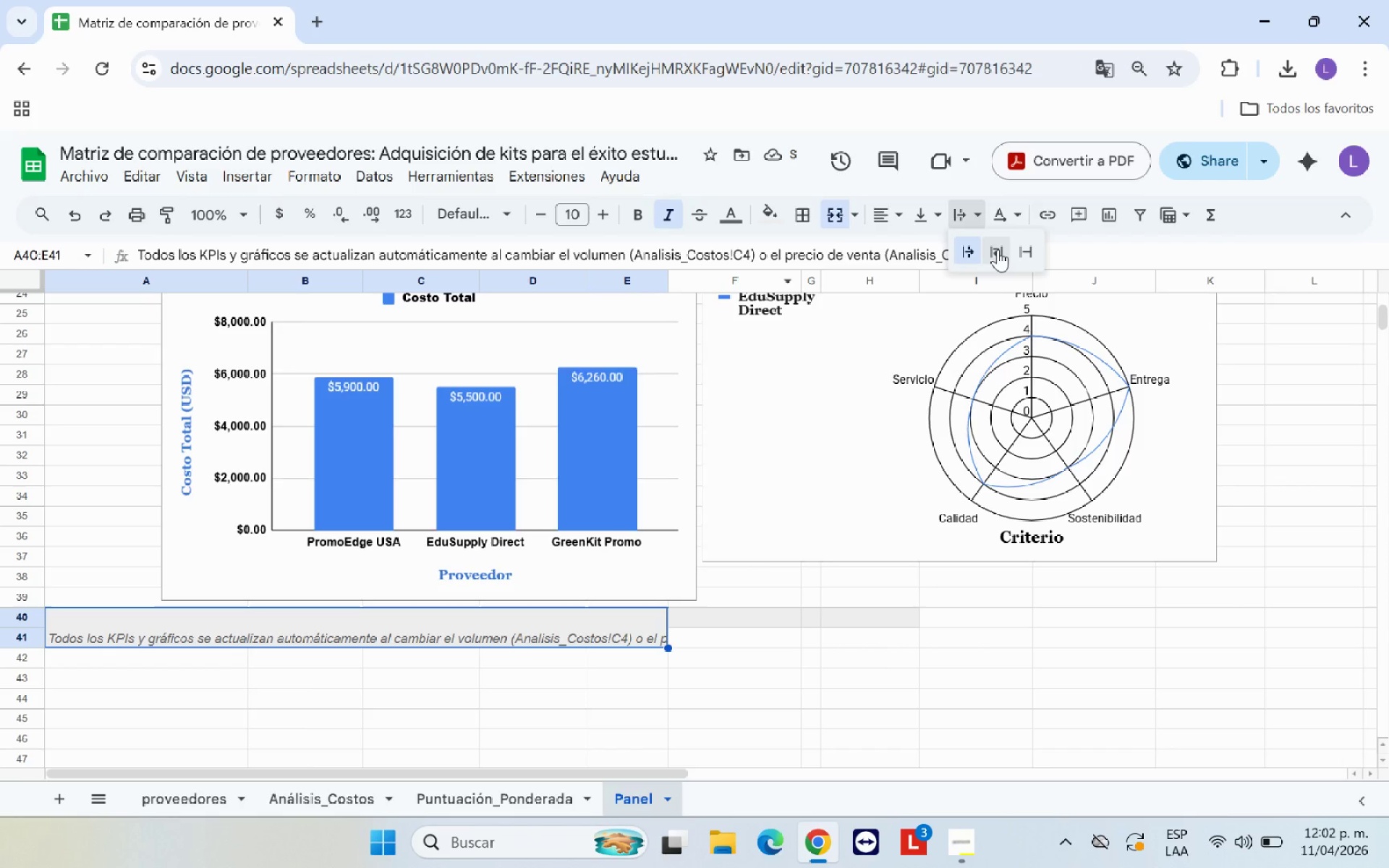 
left_click([998, 250])
 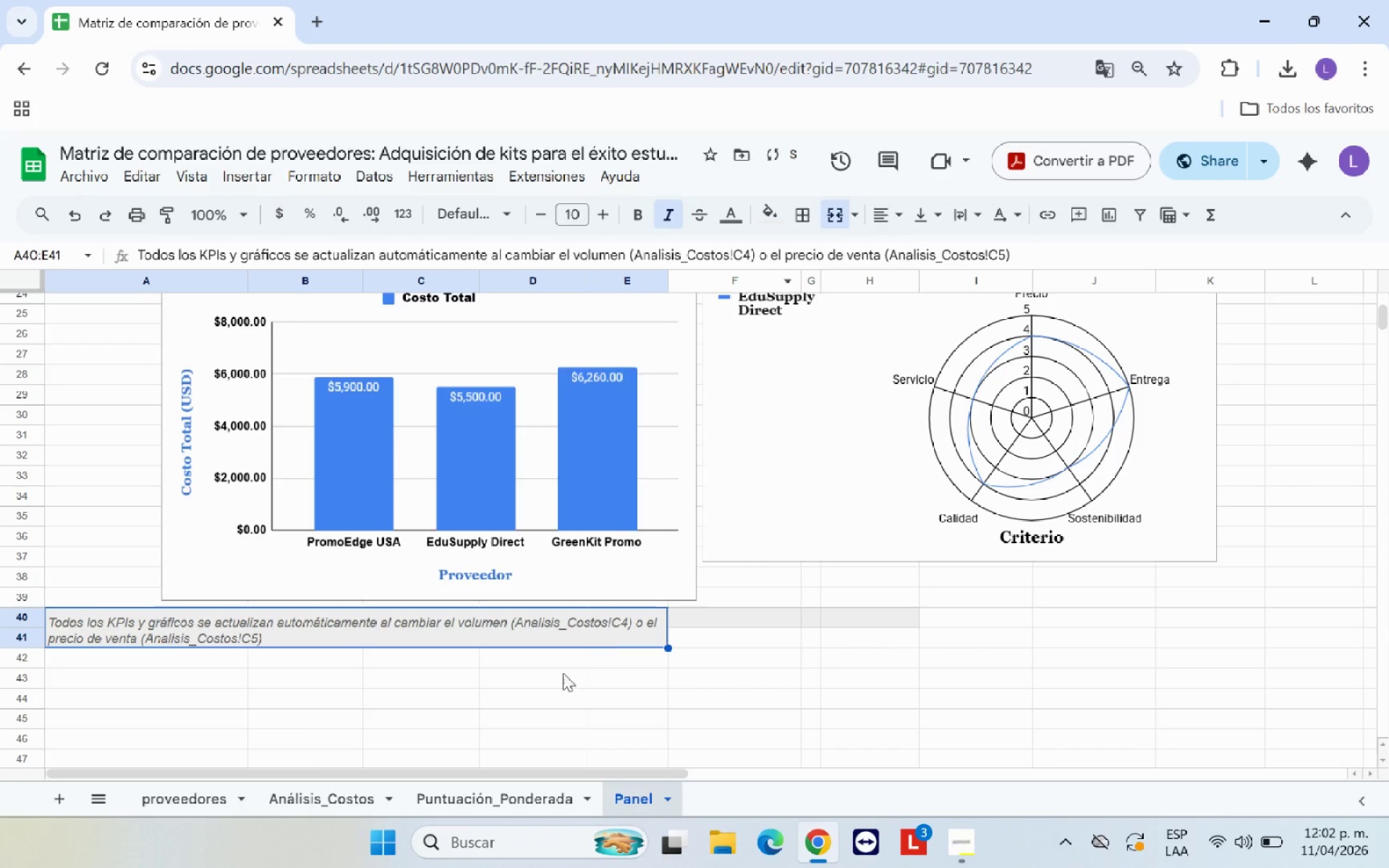 
left_click([549, 693])
 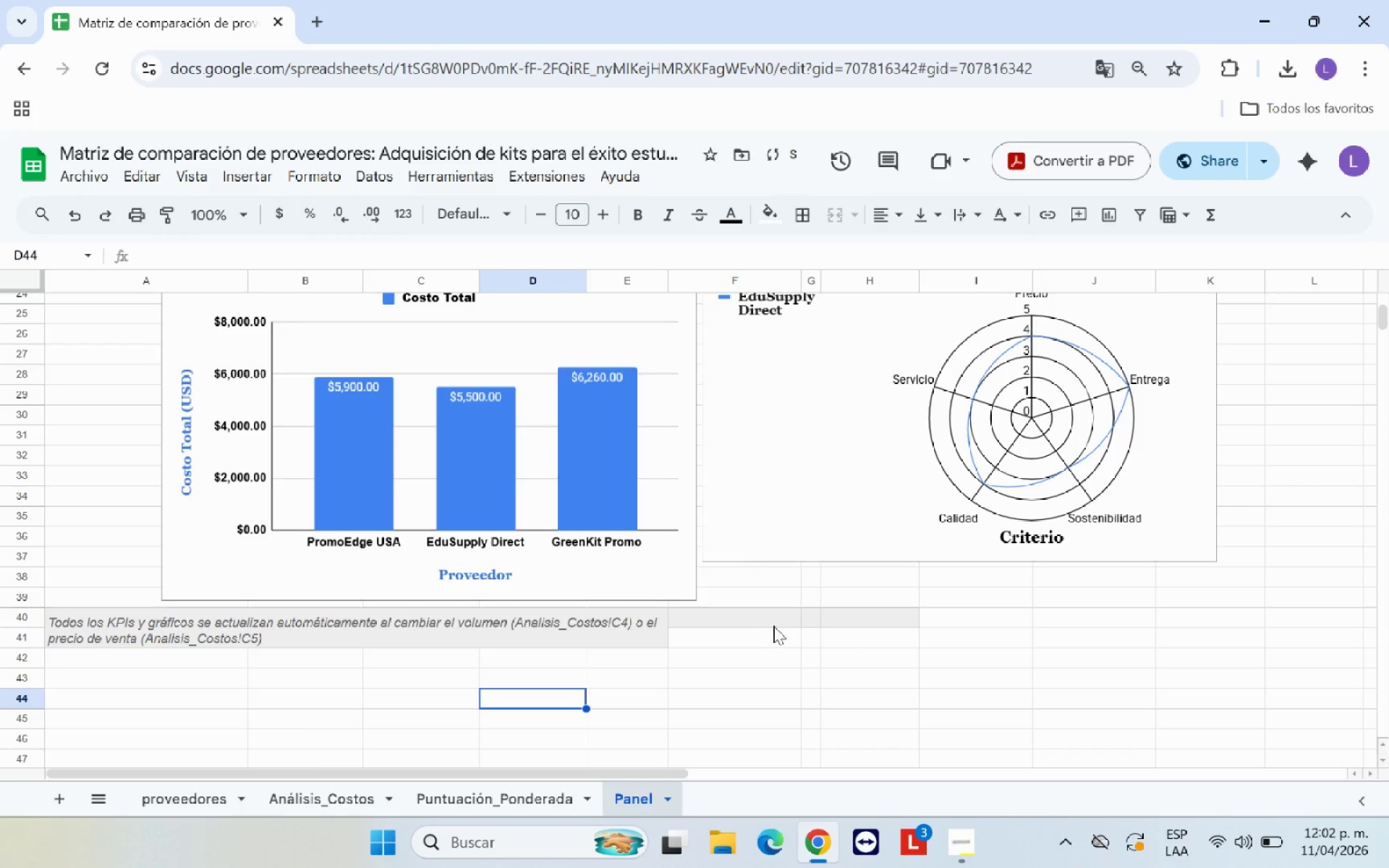 
left_click_drag(start_coordinate=[773, 620], to_coordinate=[867, 618])
 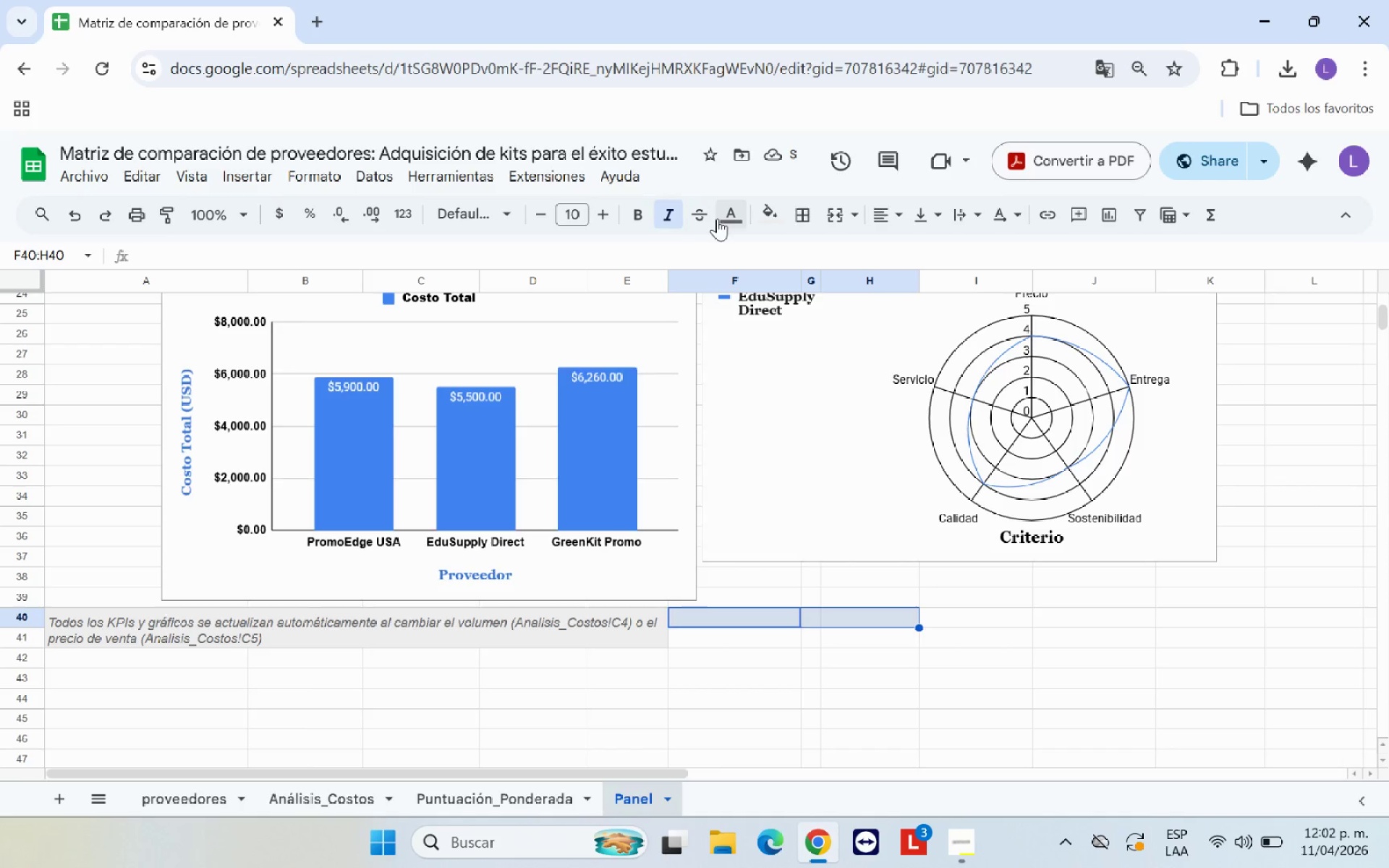 
left_click([729, 218])
 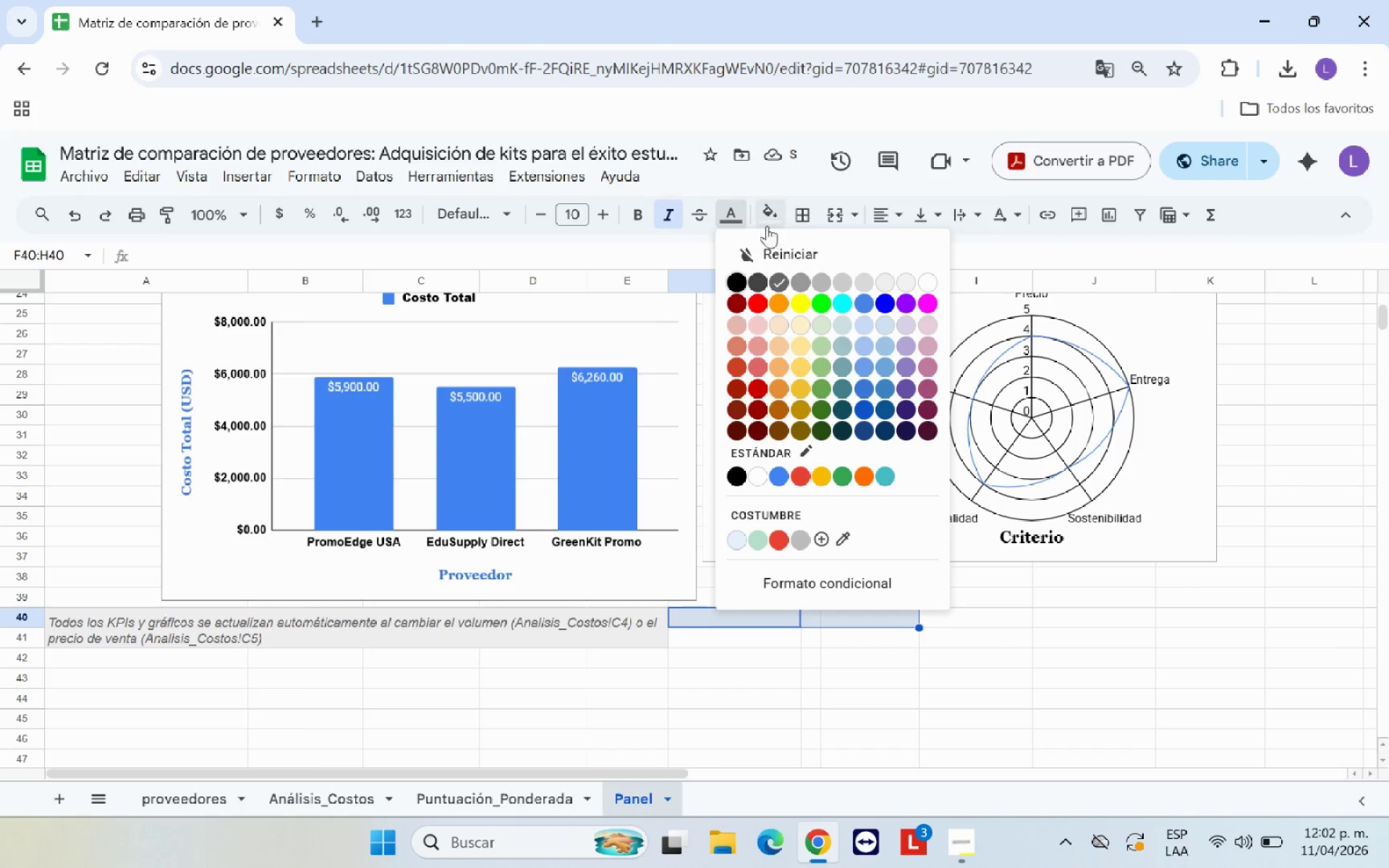 
left_click([767, 222])
 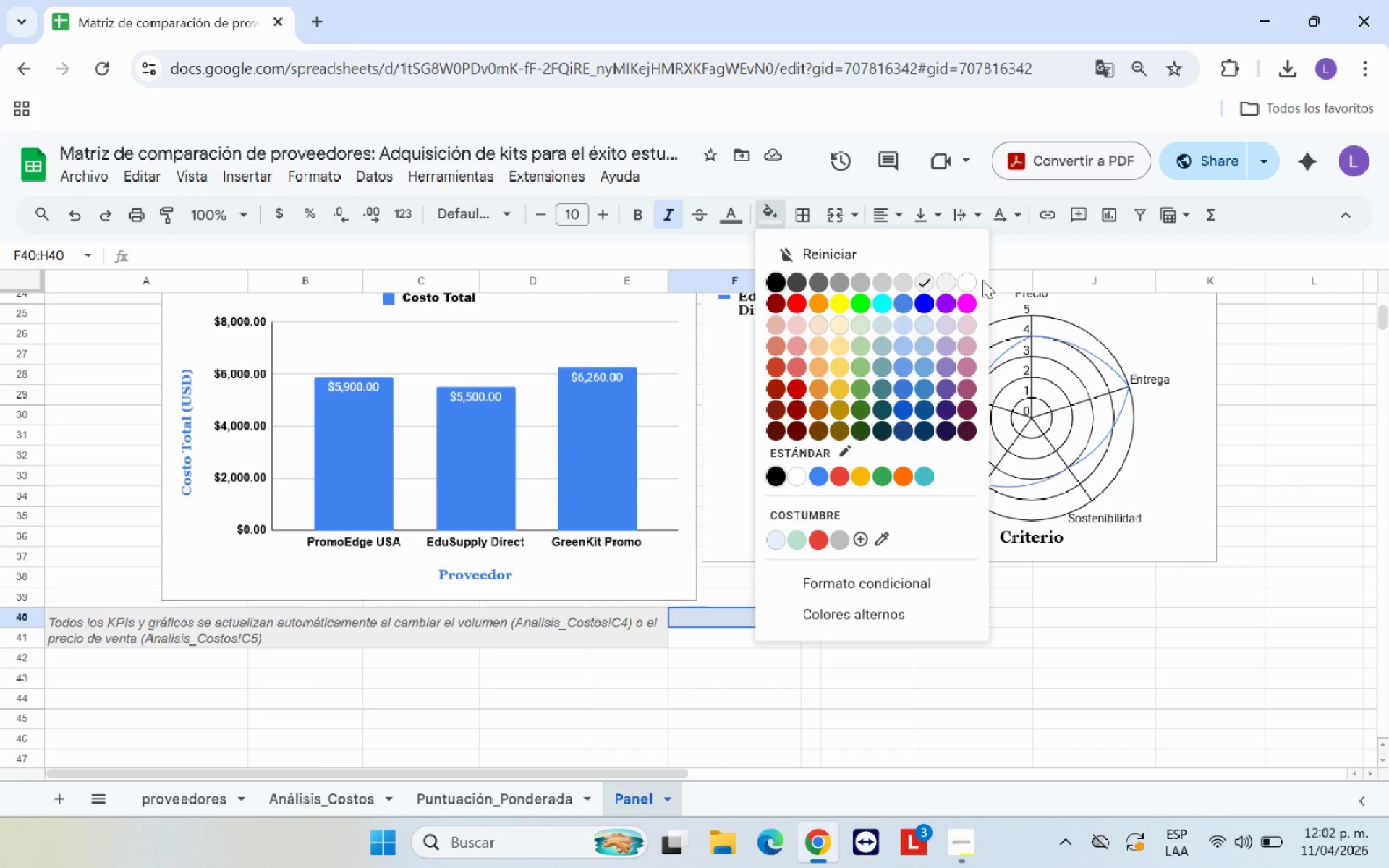 
left_click([972, 279])
 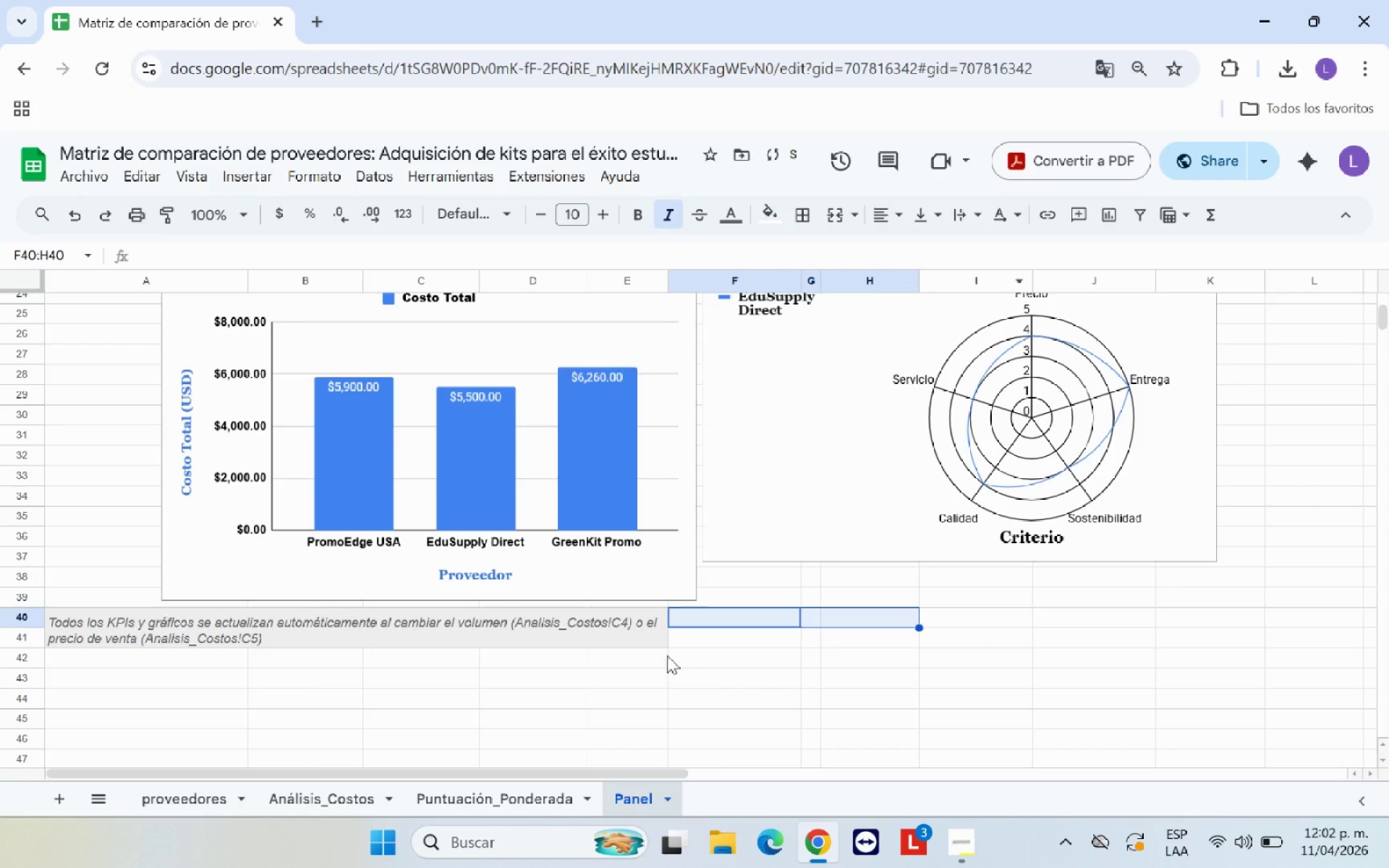 
left_click([660, 658])
 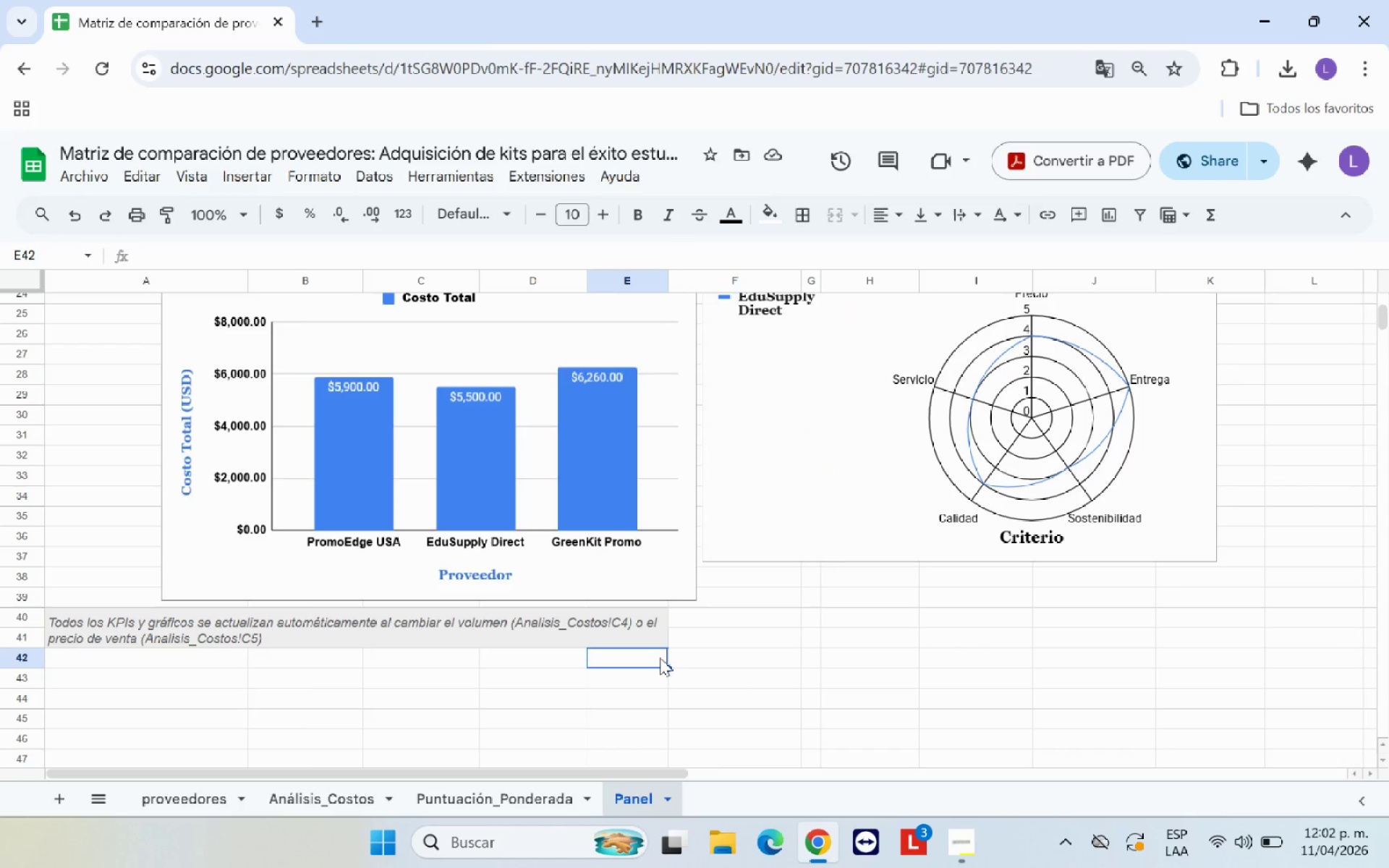 
wait(20.45)
 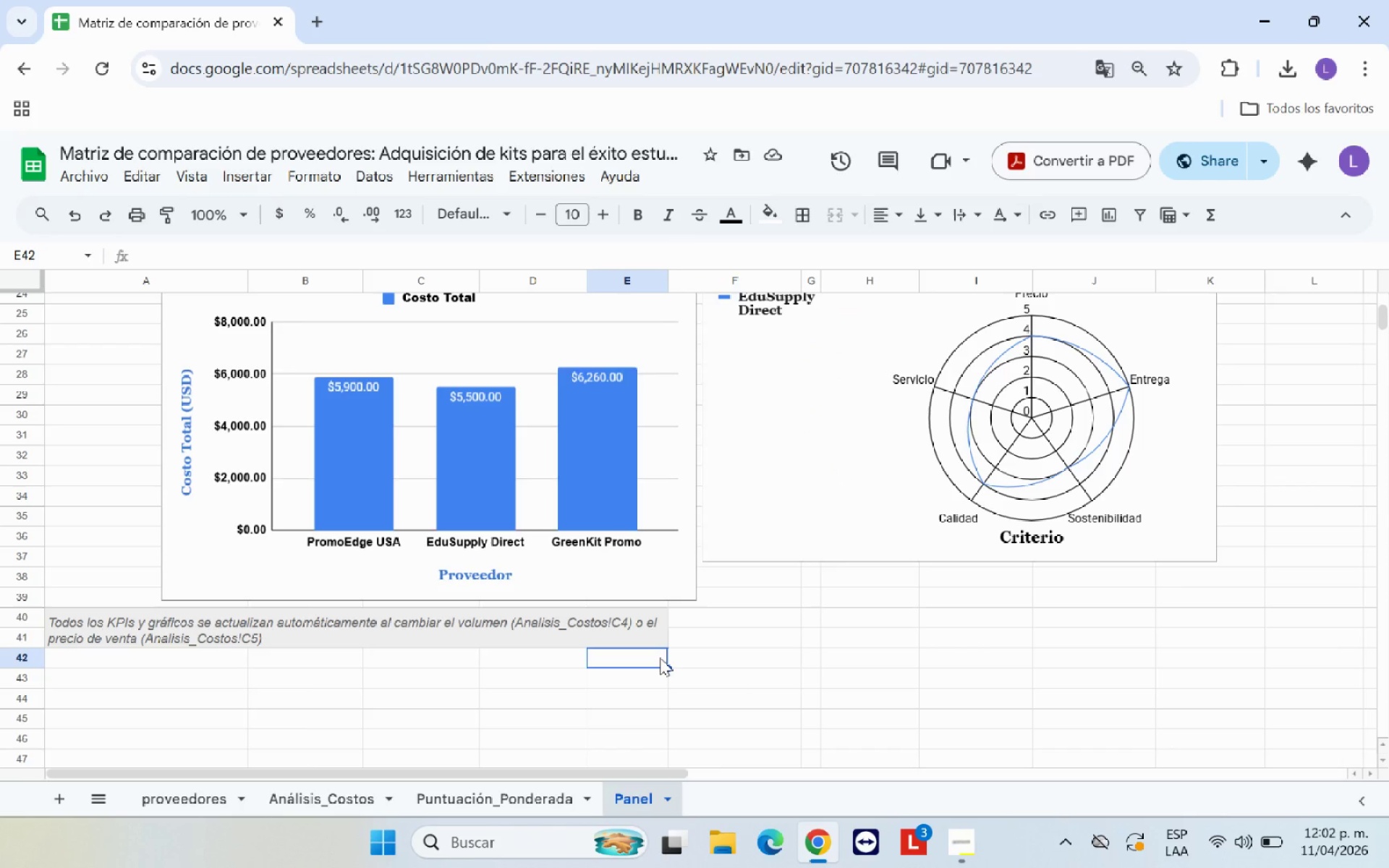 
scroll: coordinate [809, 663], scroll_direction: up, amount: 1.0
 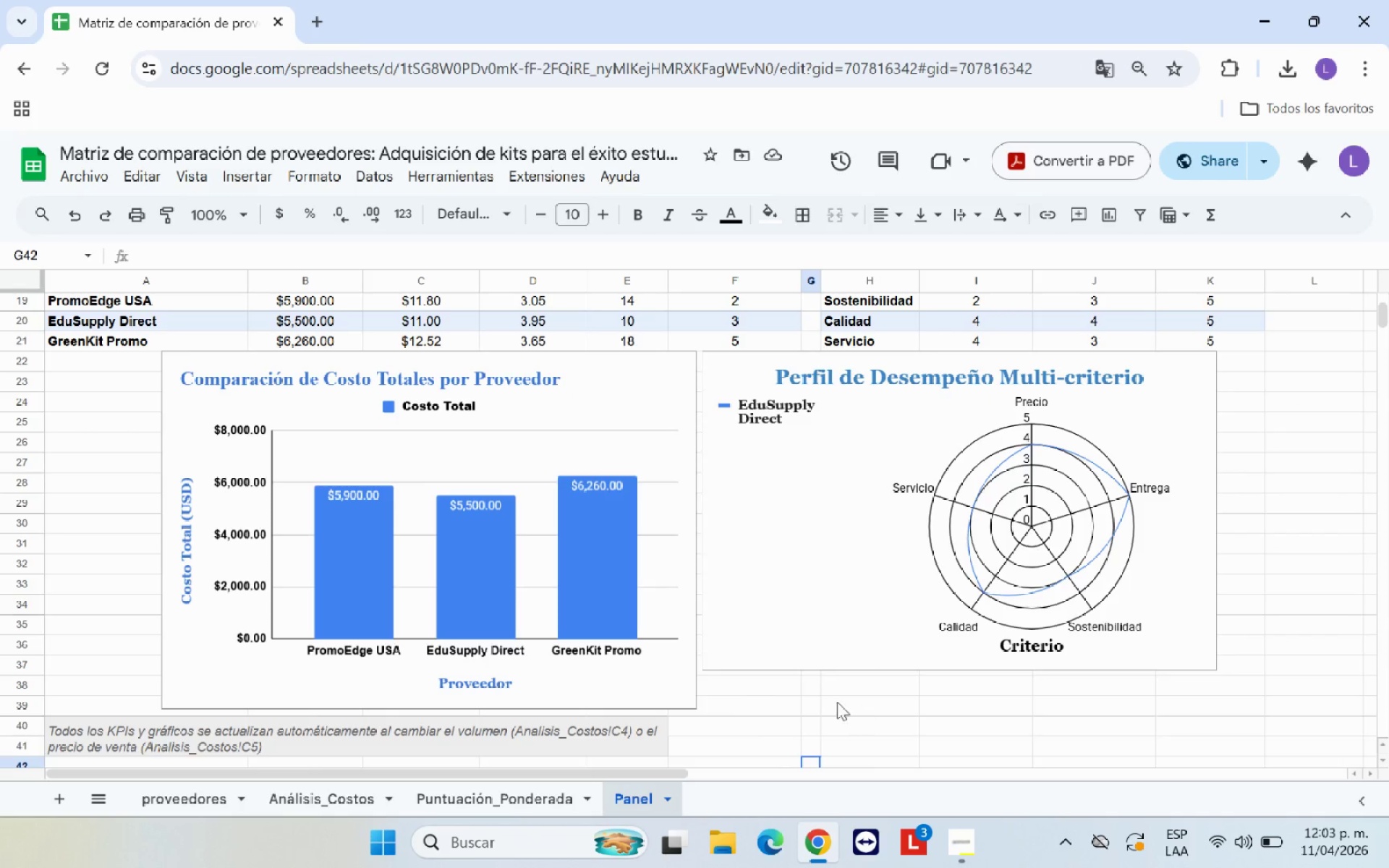 
left_click([766, 707])
 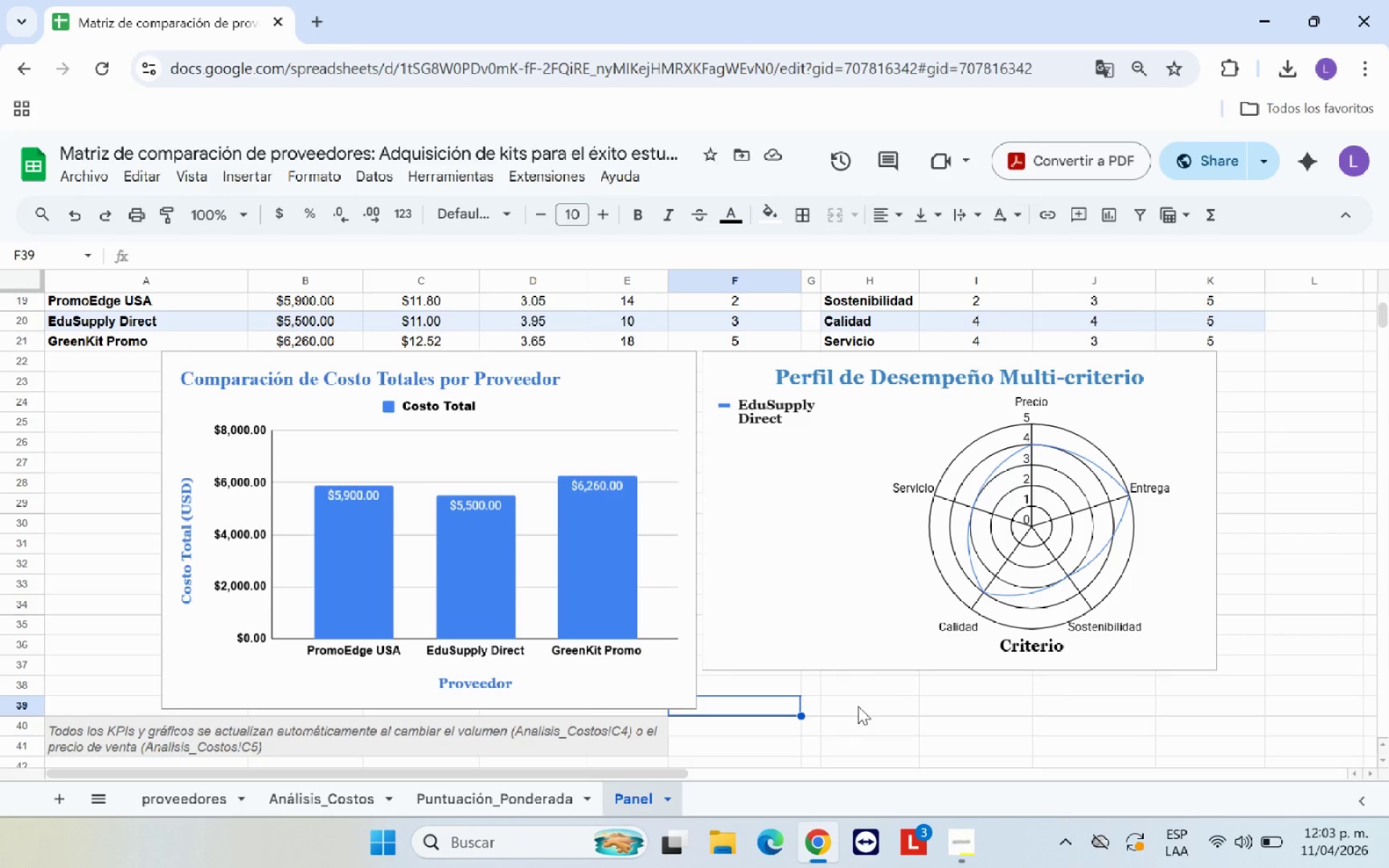 
left_click([859, 706])
 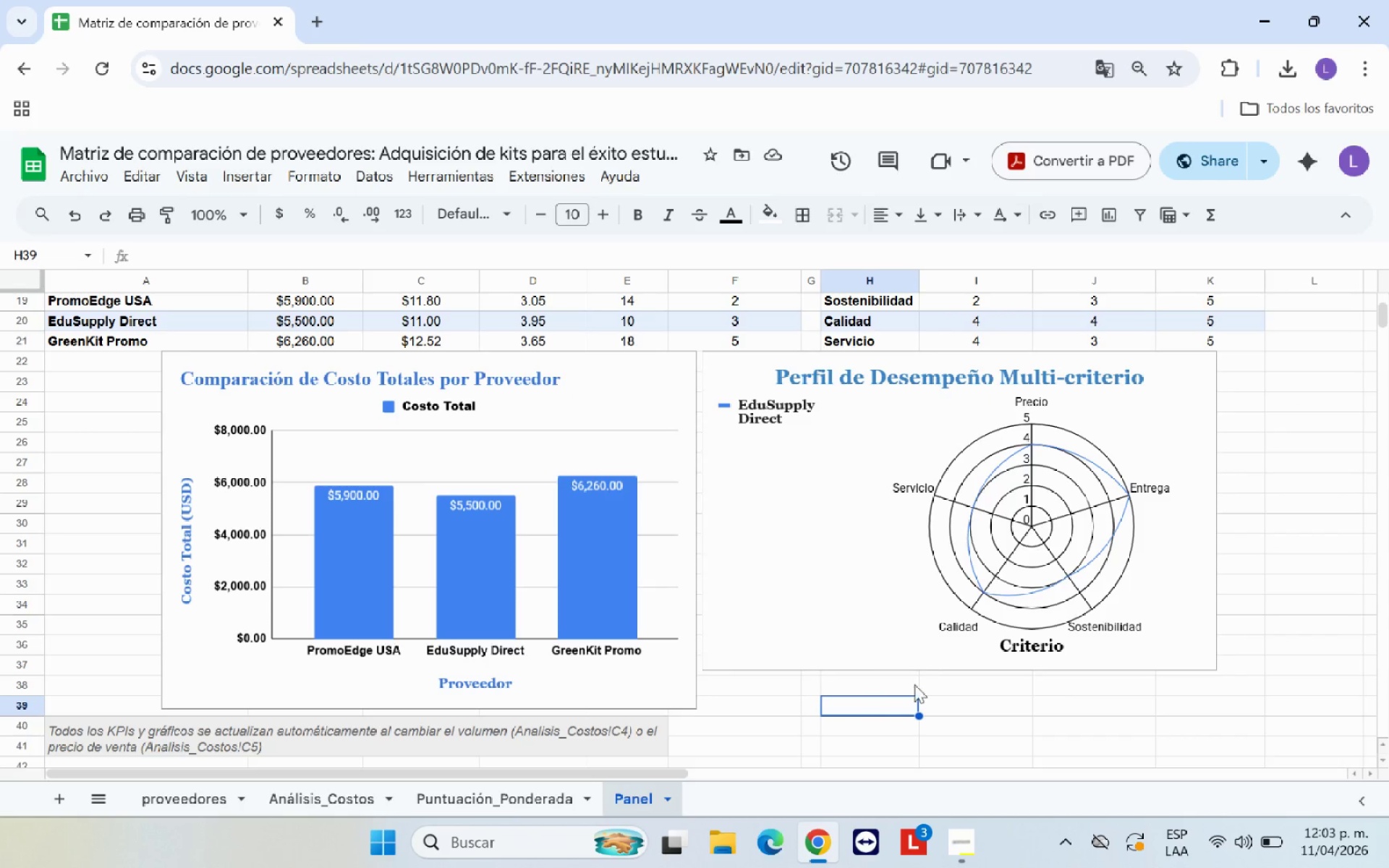 
scroll: coordinate [947, 672], scroll_direction: up, amount: 1.0
 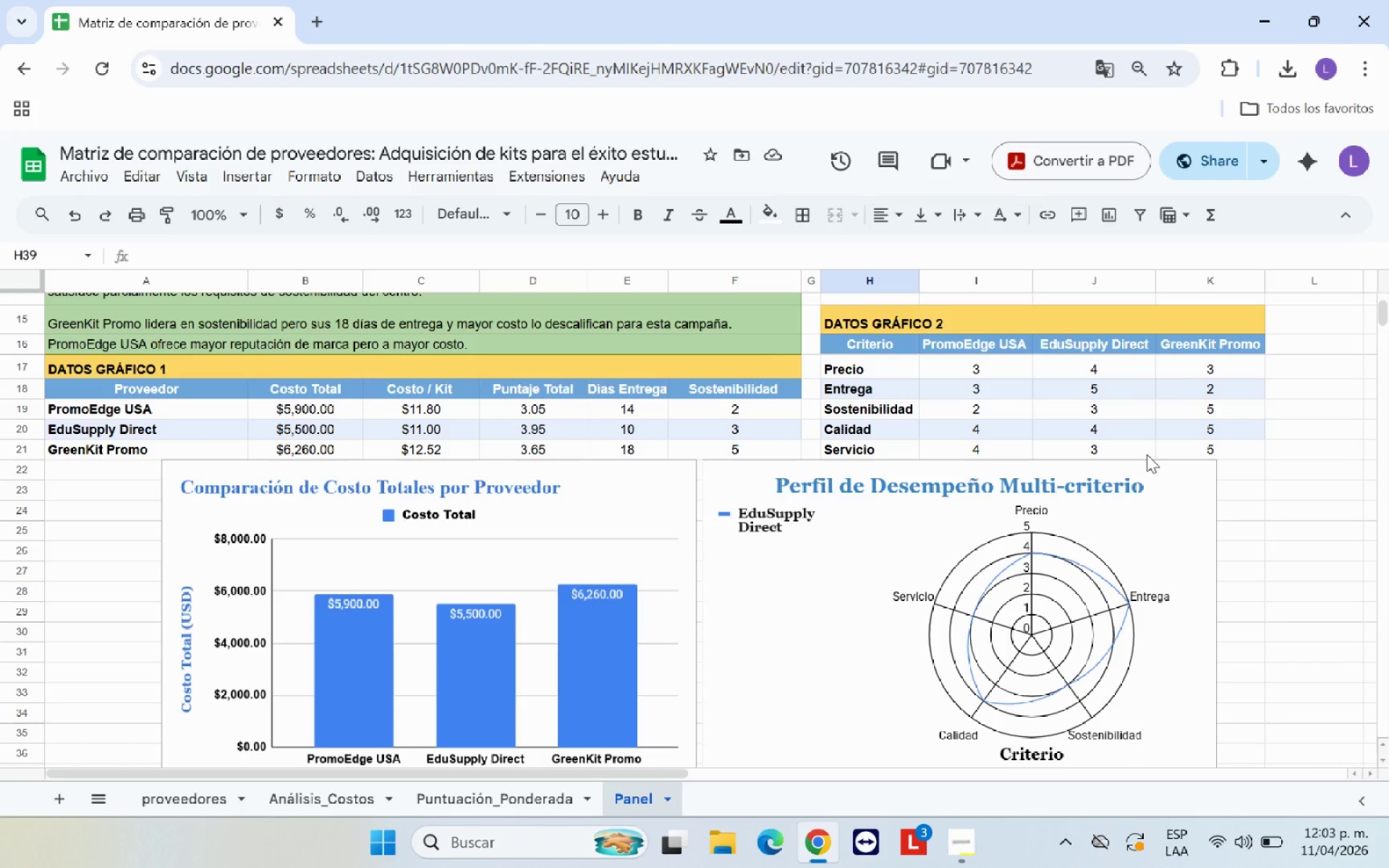 
wait(9.85)
 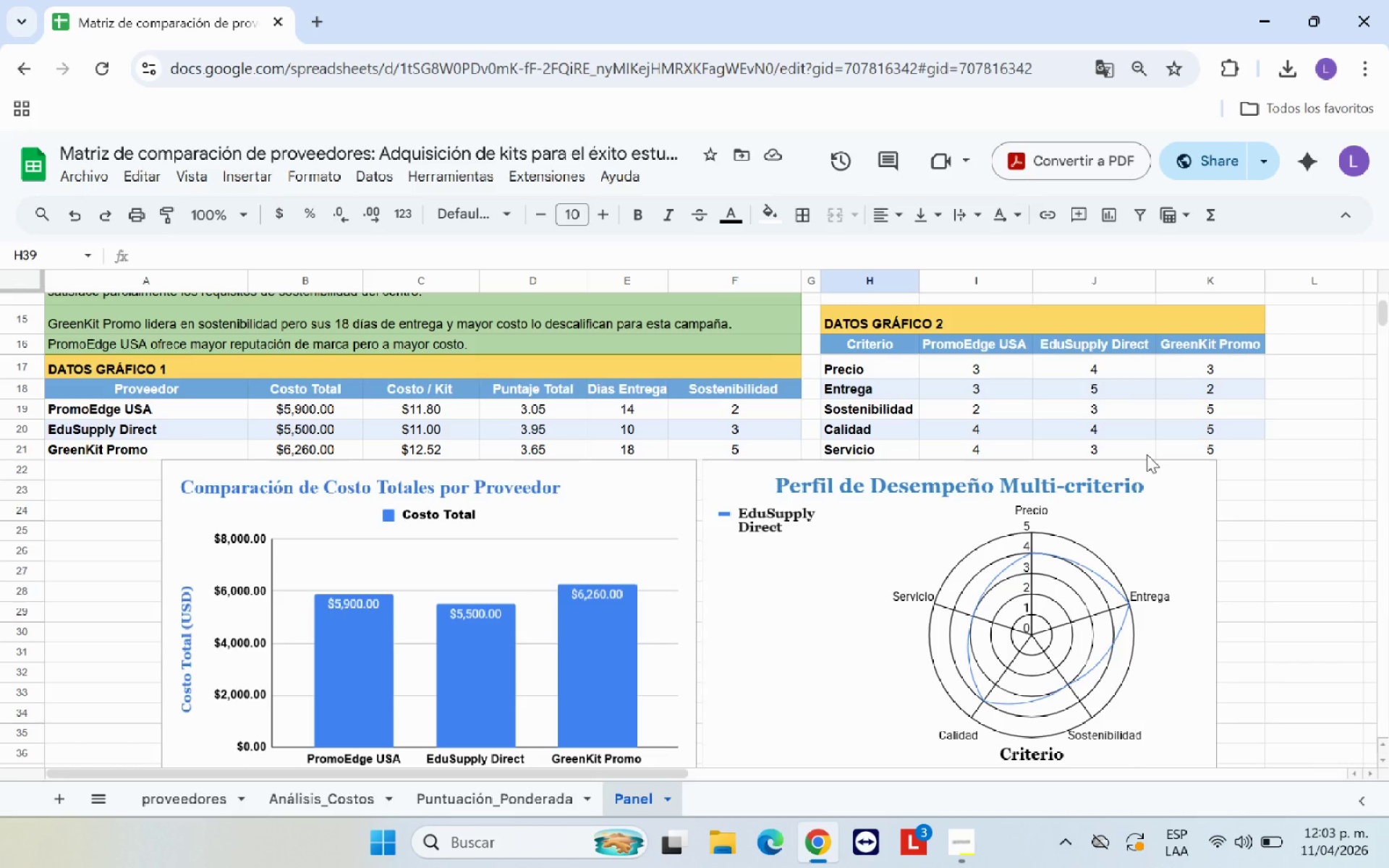 
left_click_drag(start_coordinate=[881, 343], to_coordinate=[887, 443])
 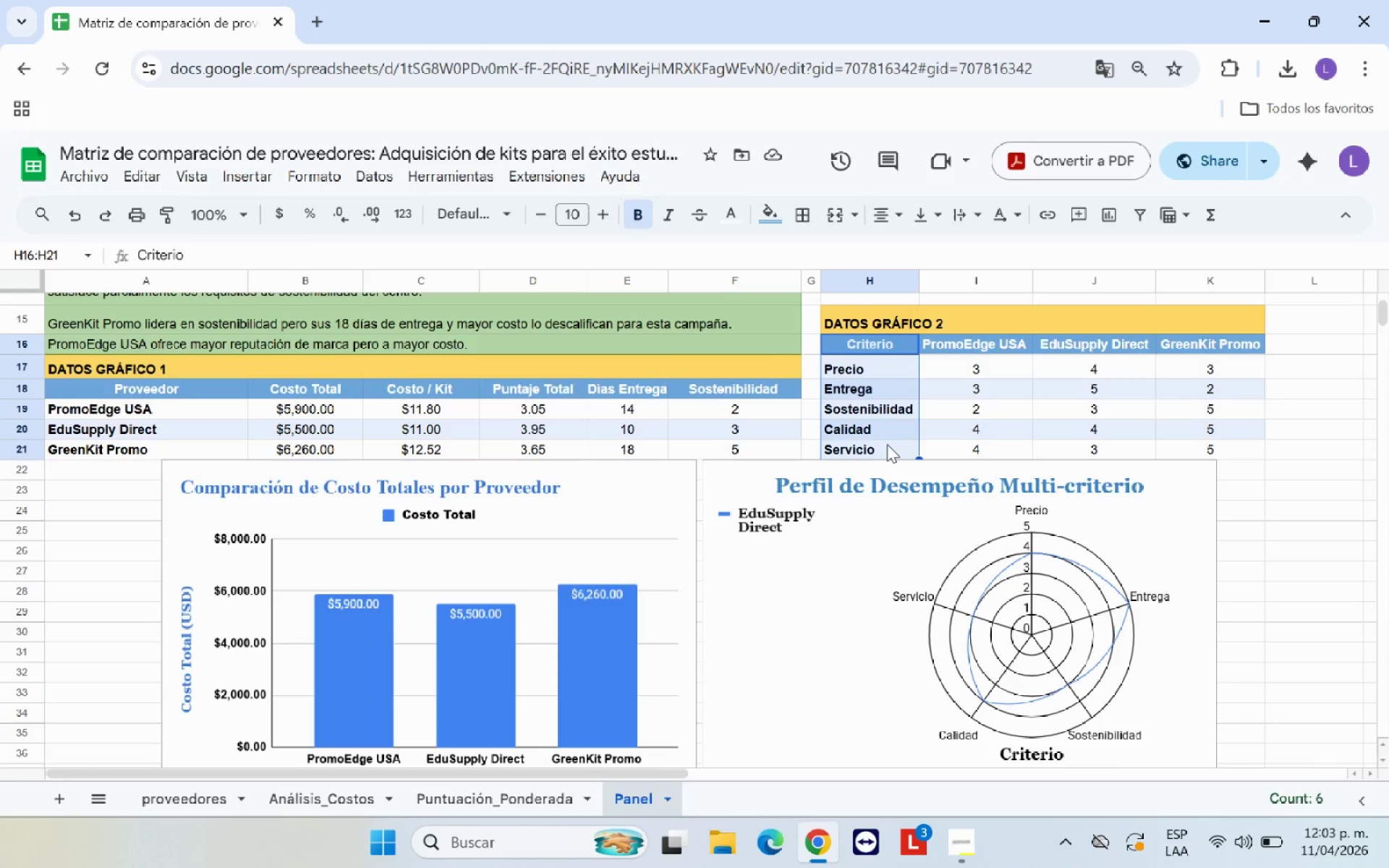 
hold_key(key=ControlLeft, duration=2.66)
left_click_drag(start_coordinate=[996, 344], to_coordinate=[996, 447])
 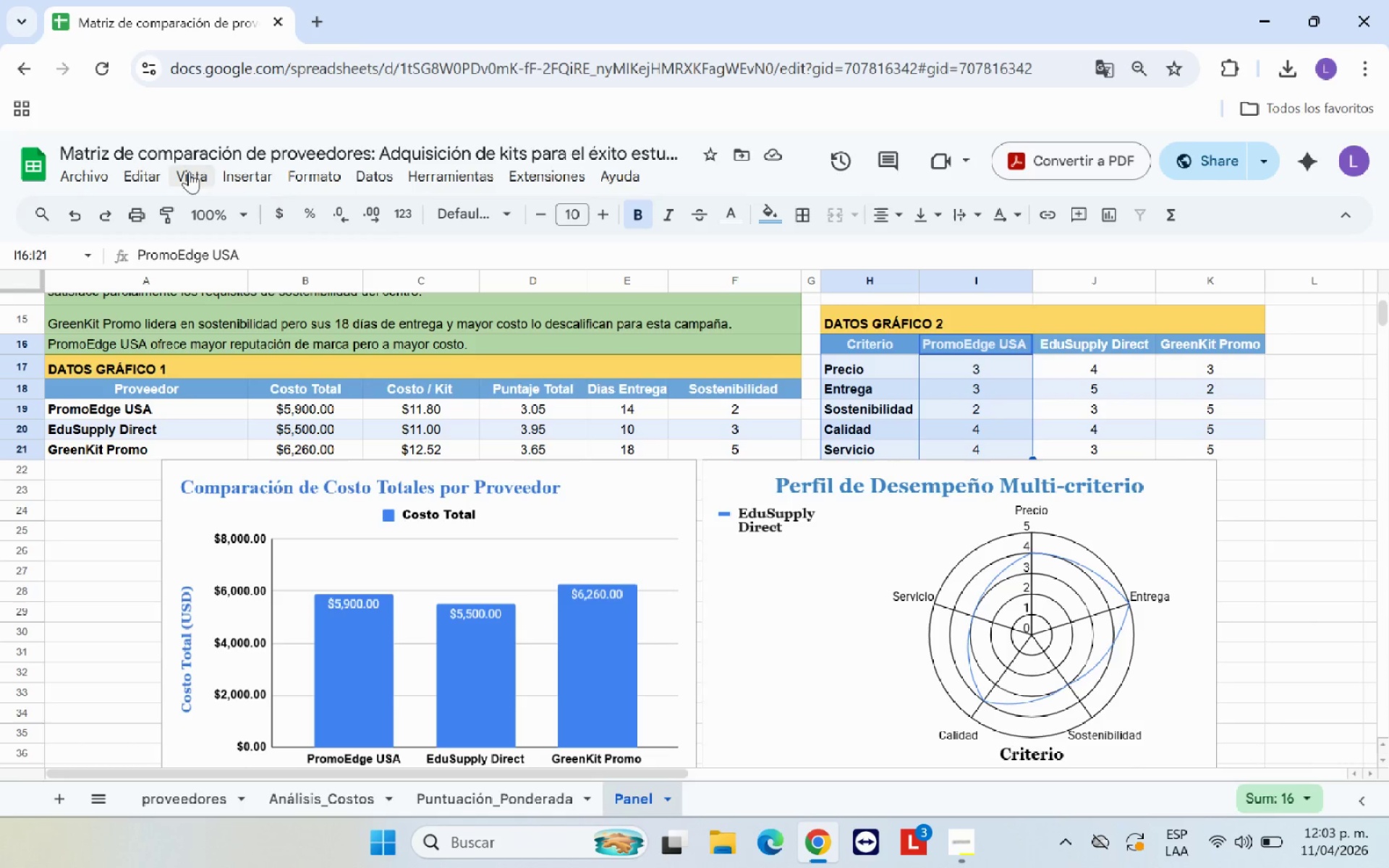 
left_click([242, 175])
 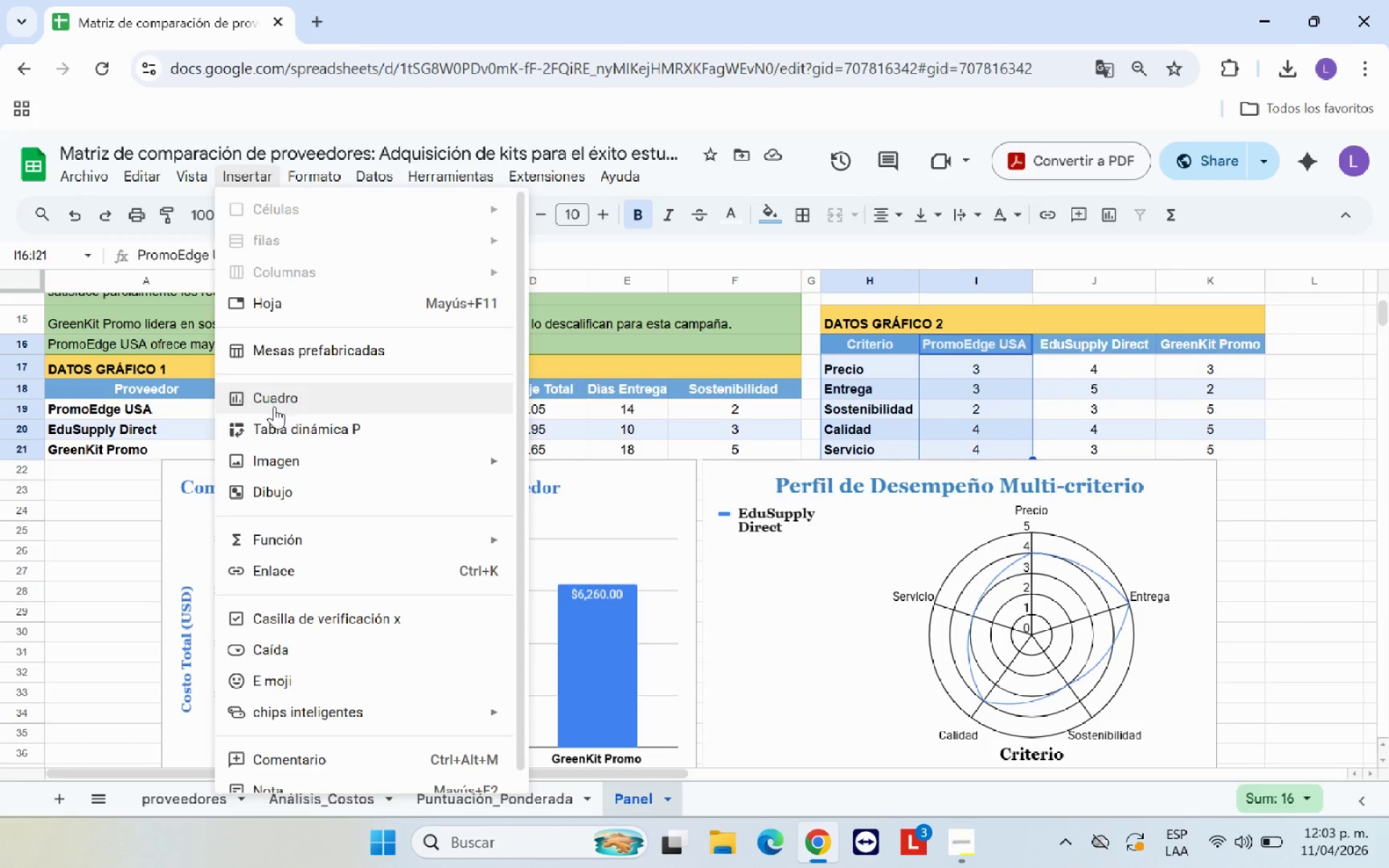 
left_click([292, 397])
 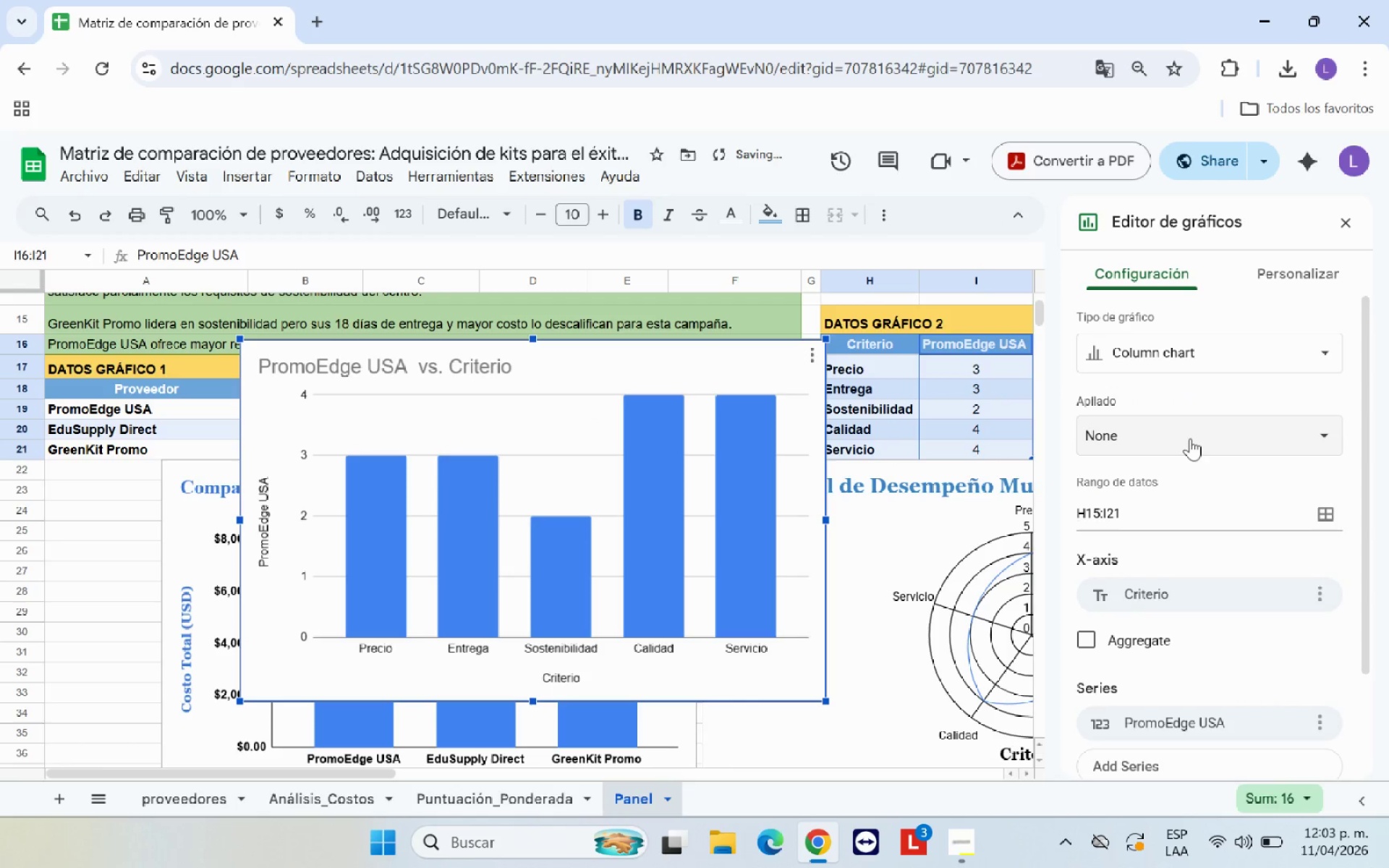 
left_click([1262, 360])
 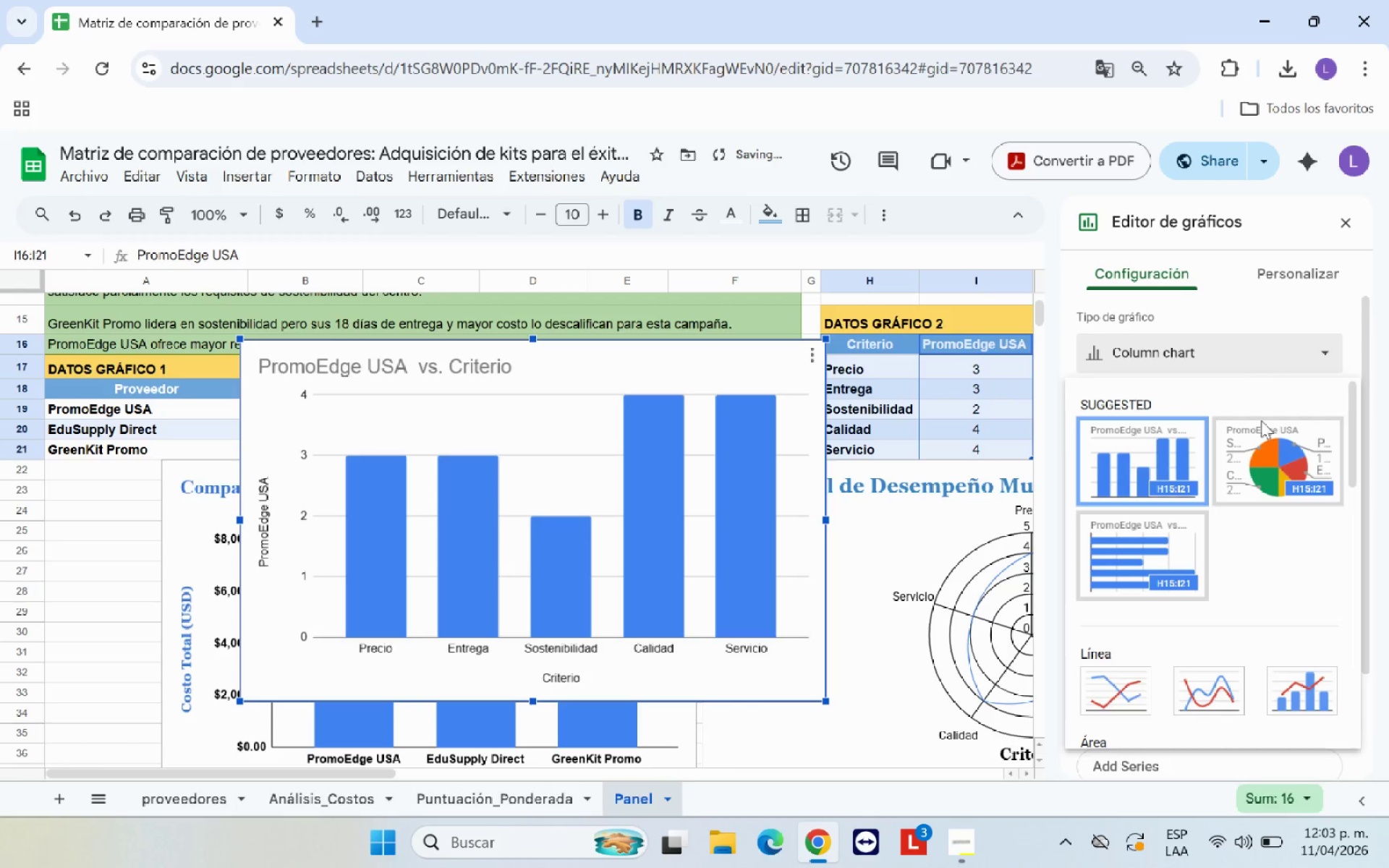 
scroll: coordinate [1262, 569], scroll_direction: down, amount: 11.0
 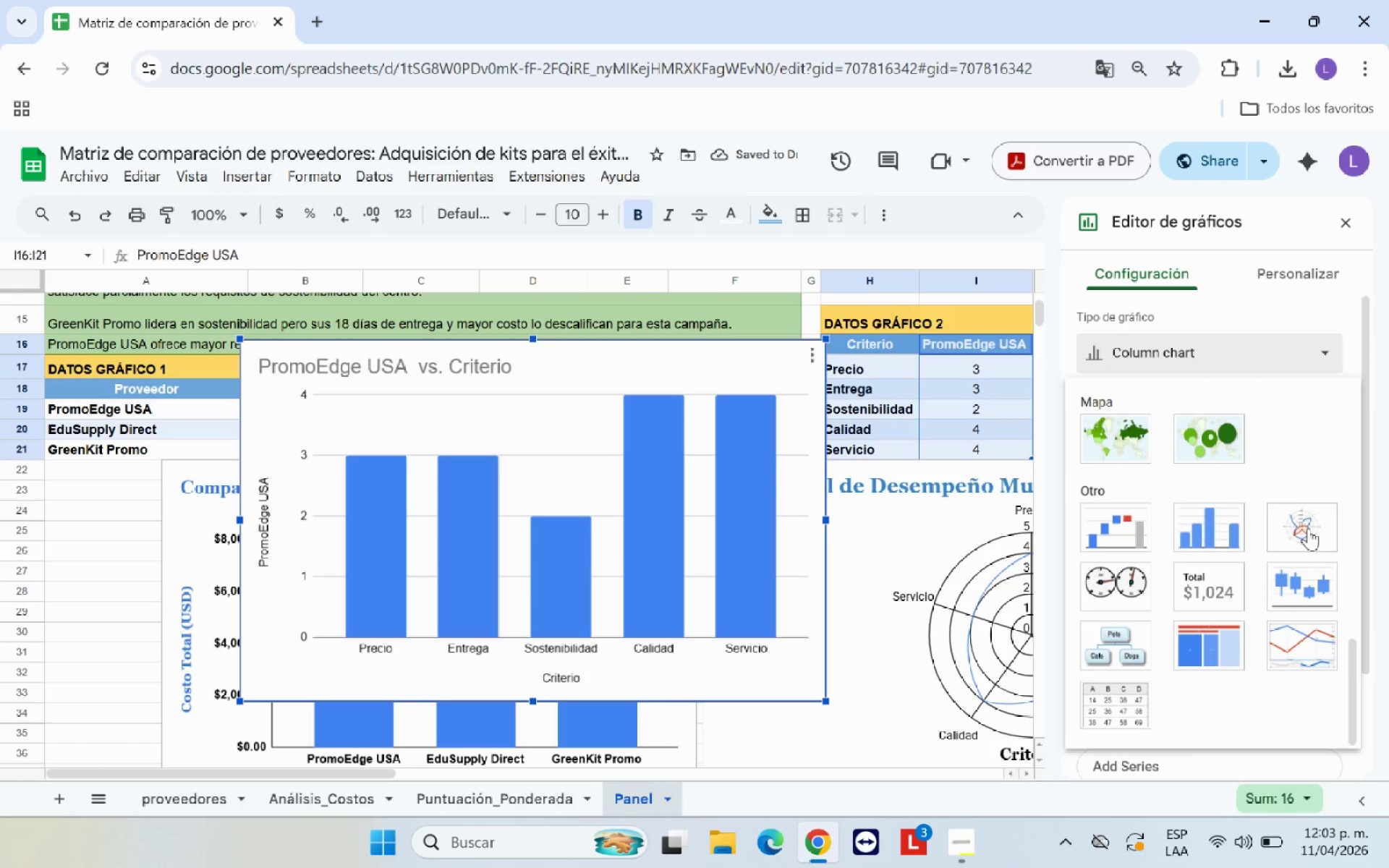 
left_click([1308, 527])
 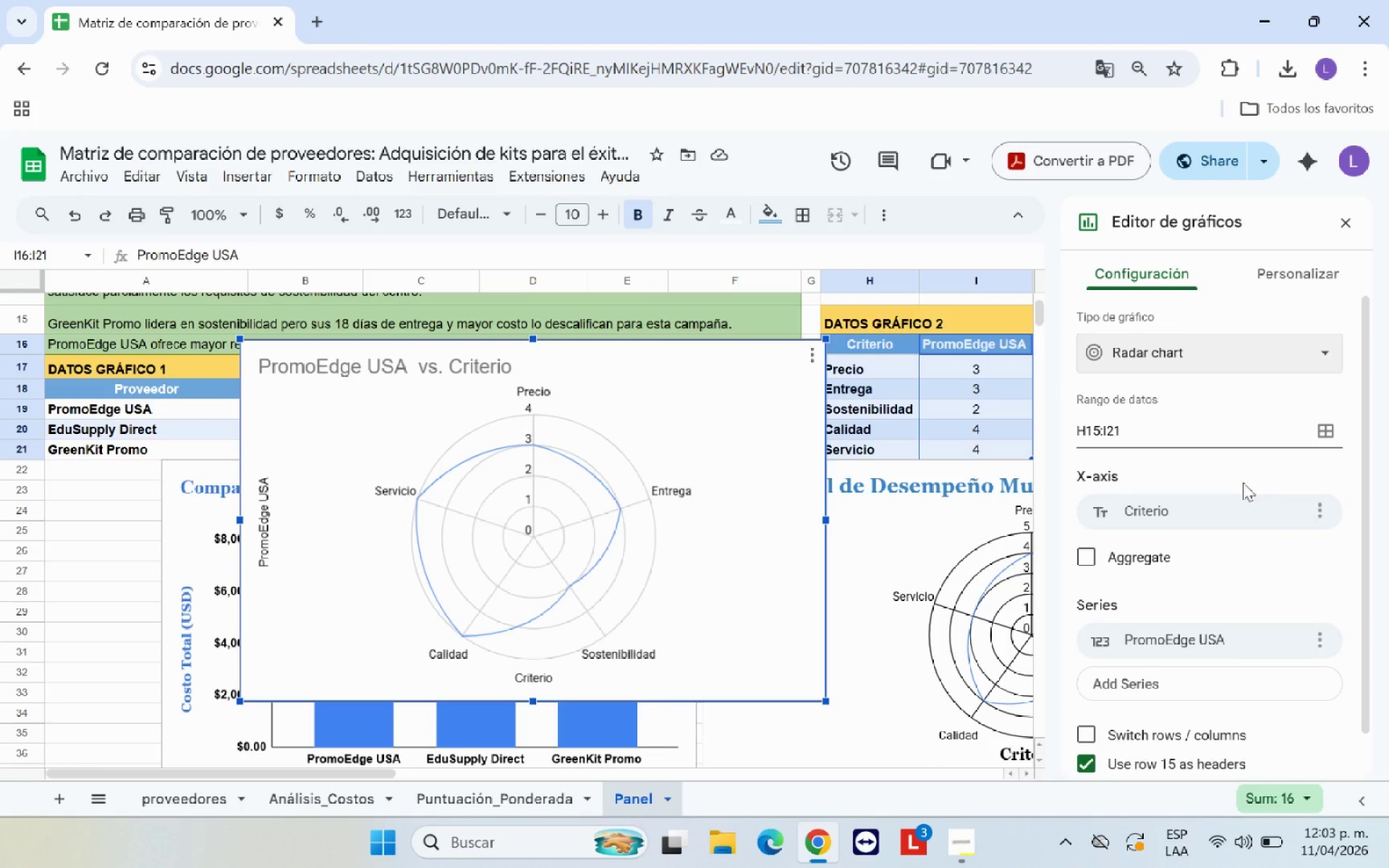 
wait(7.27)
 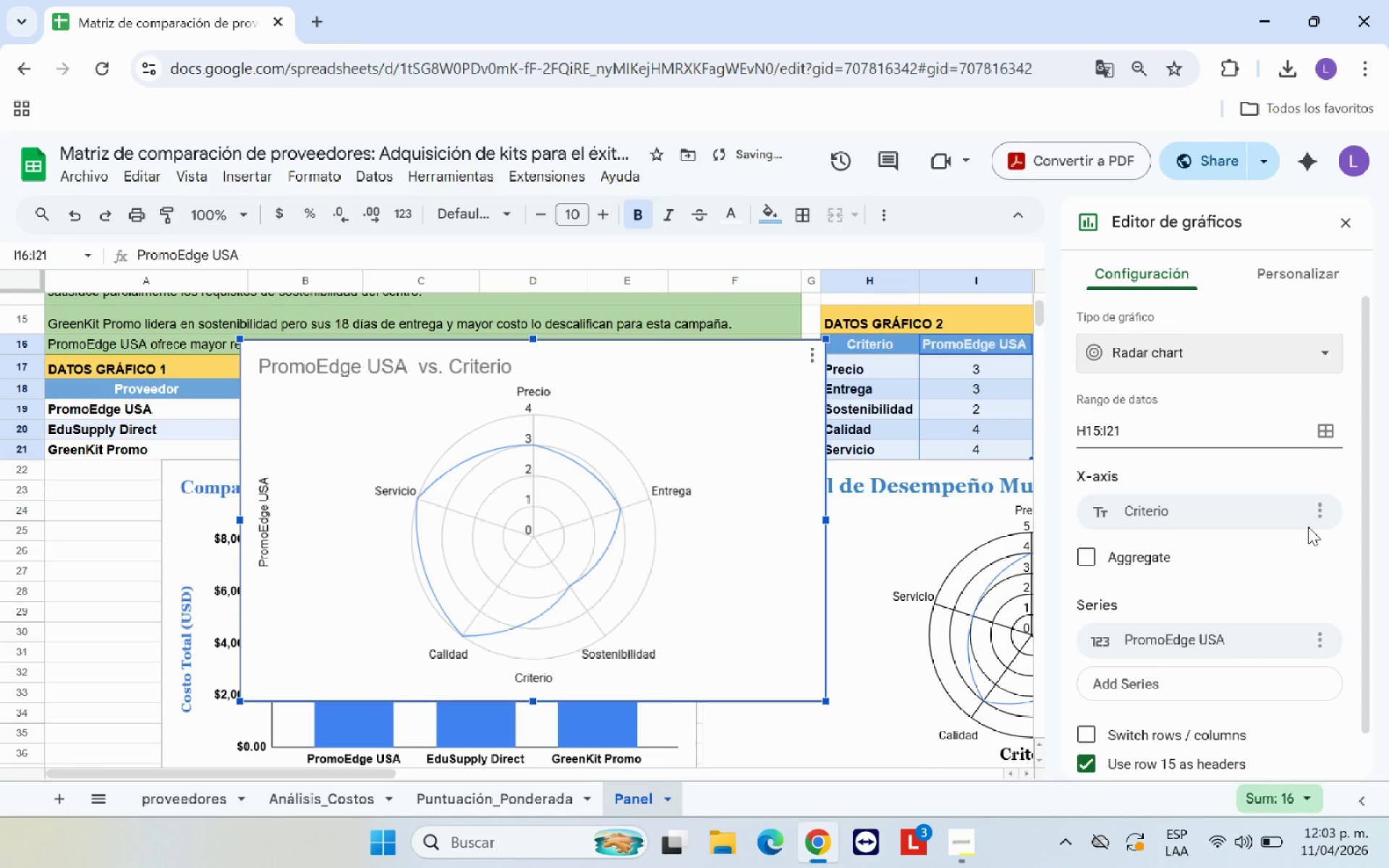 
scroll: coordinate [1239, 464], scroll_direction: down, amount: 1.0
 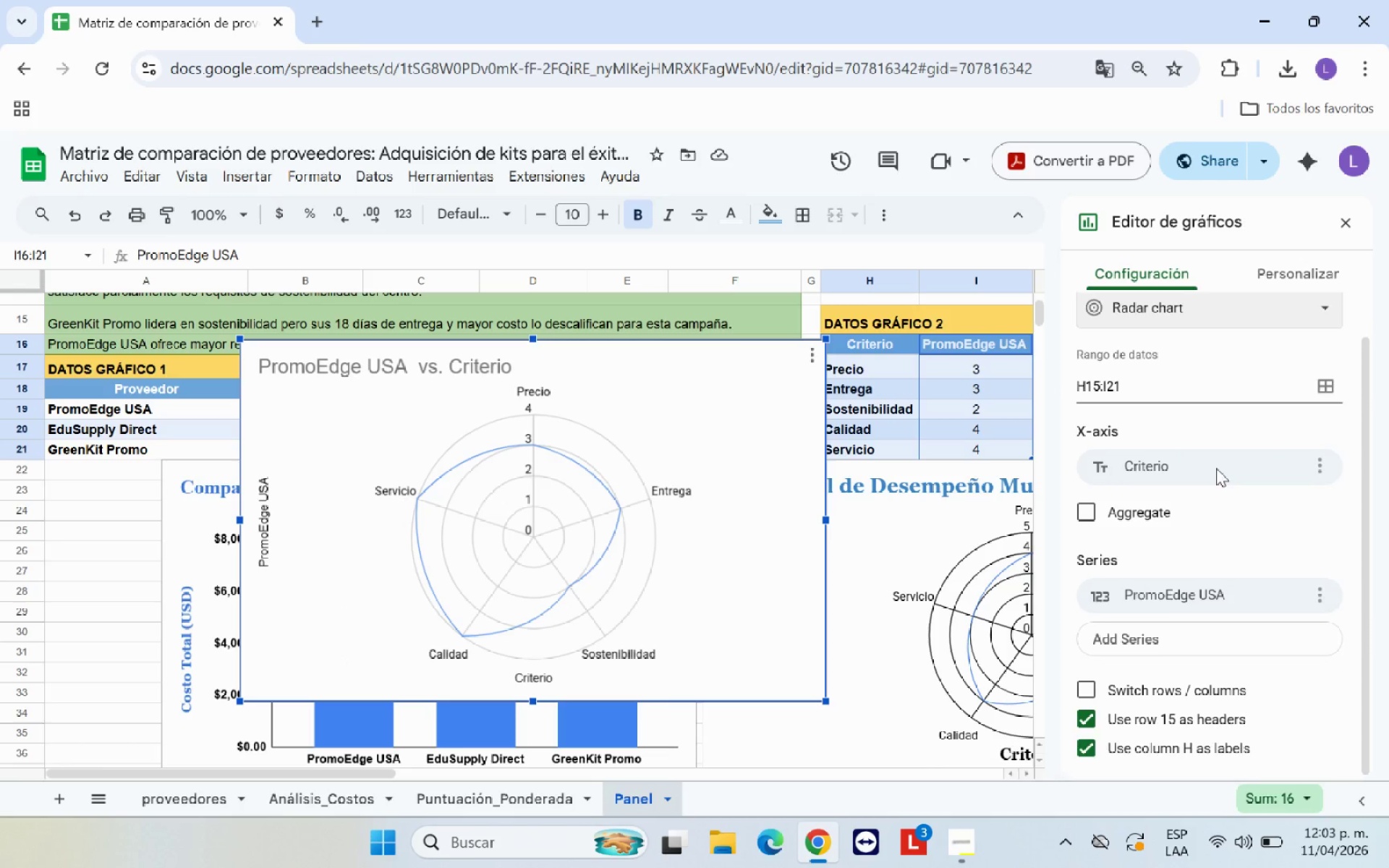 
scroll: coordinate [1216, 468], scroll_direction: up, amount: 3.0
 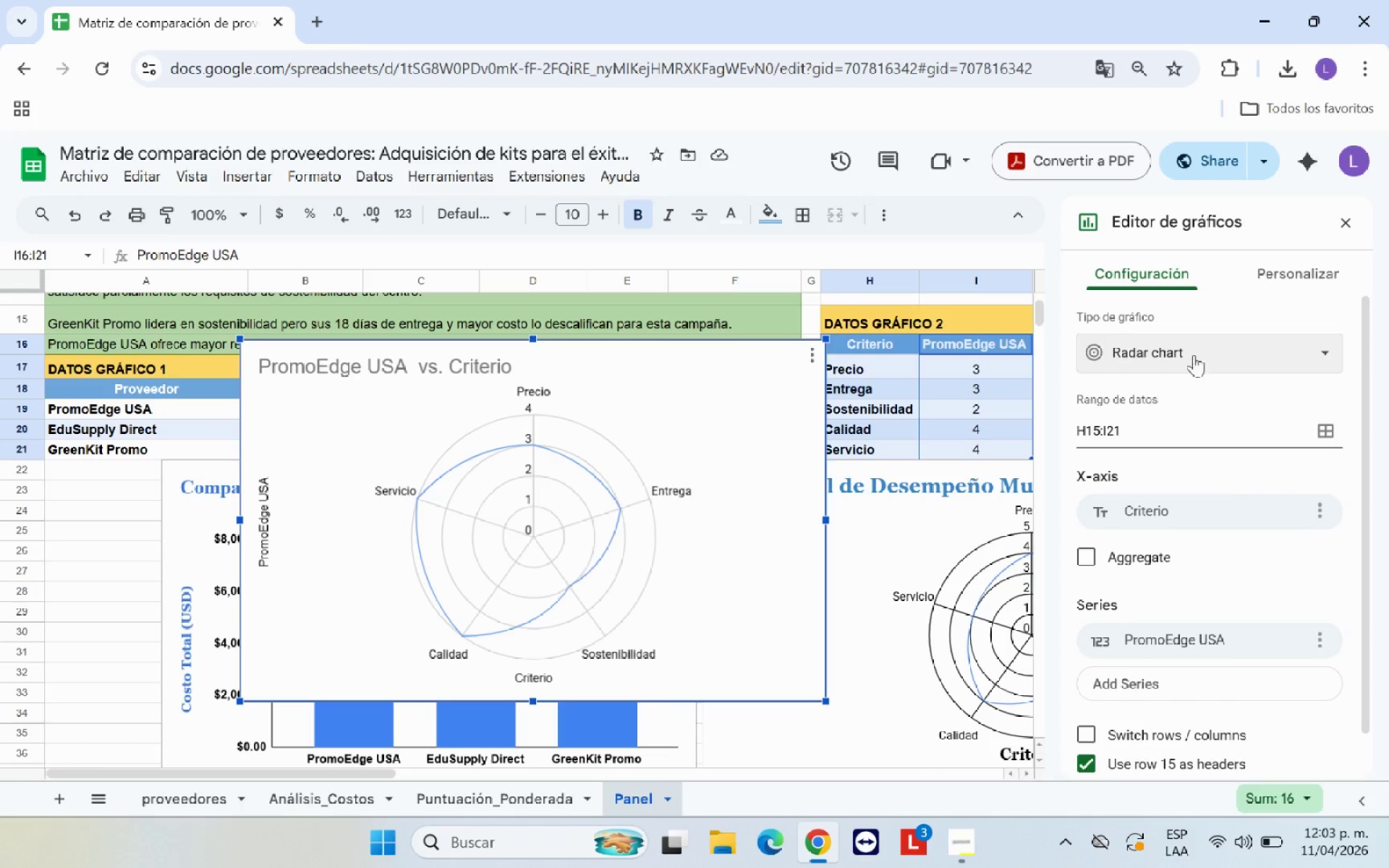 
left_click([1284, 276])
 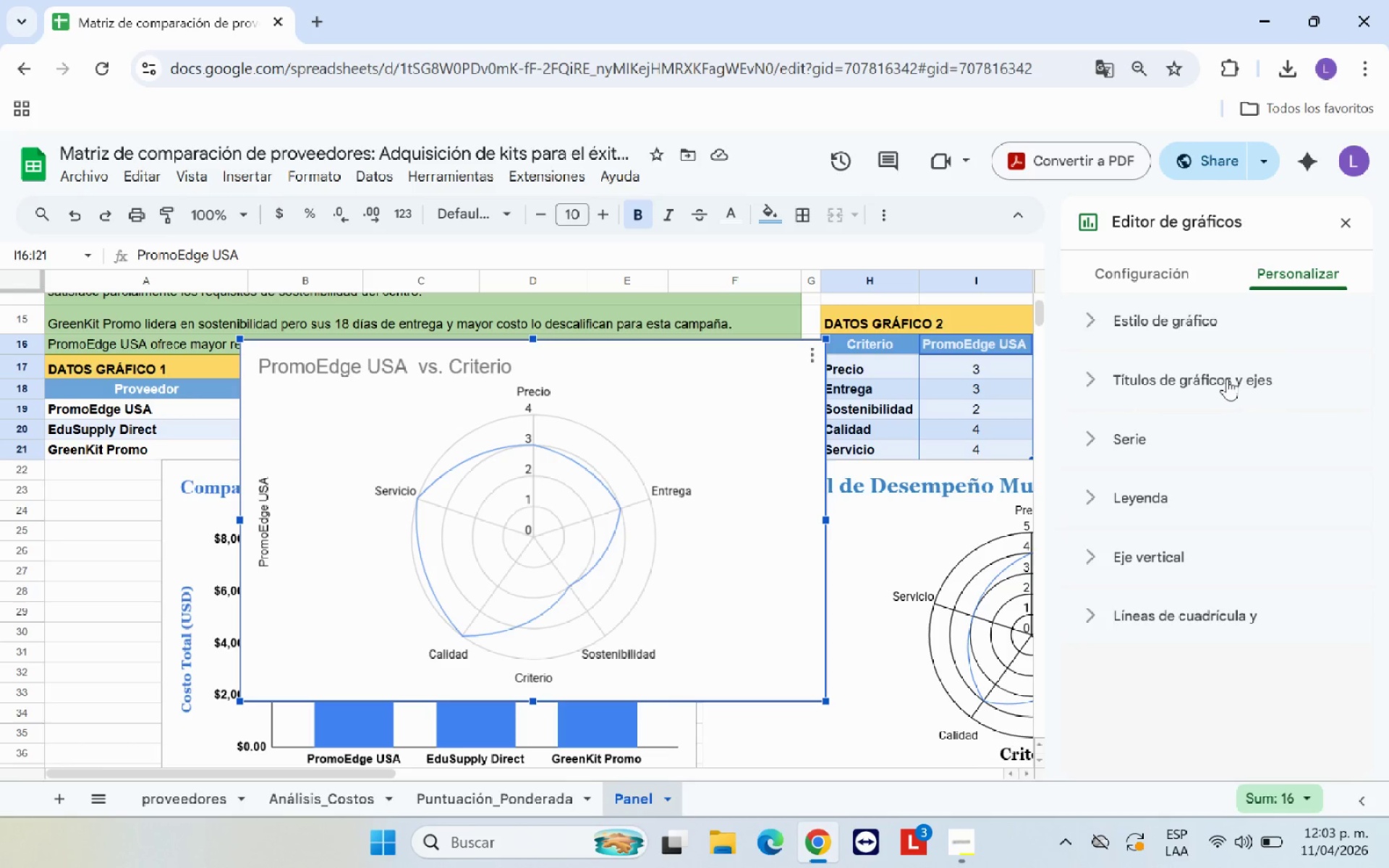 
left_click([1226, 376])
 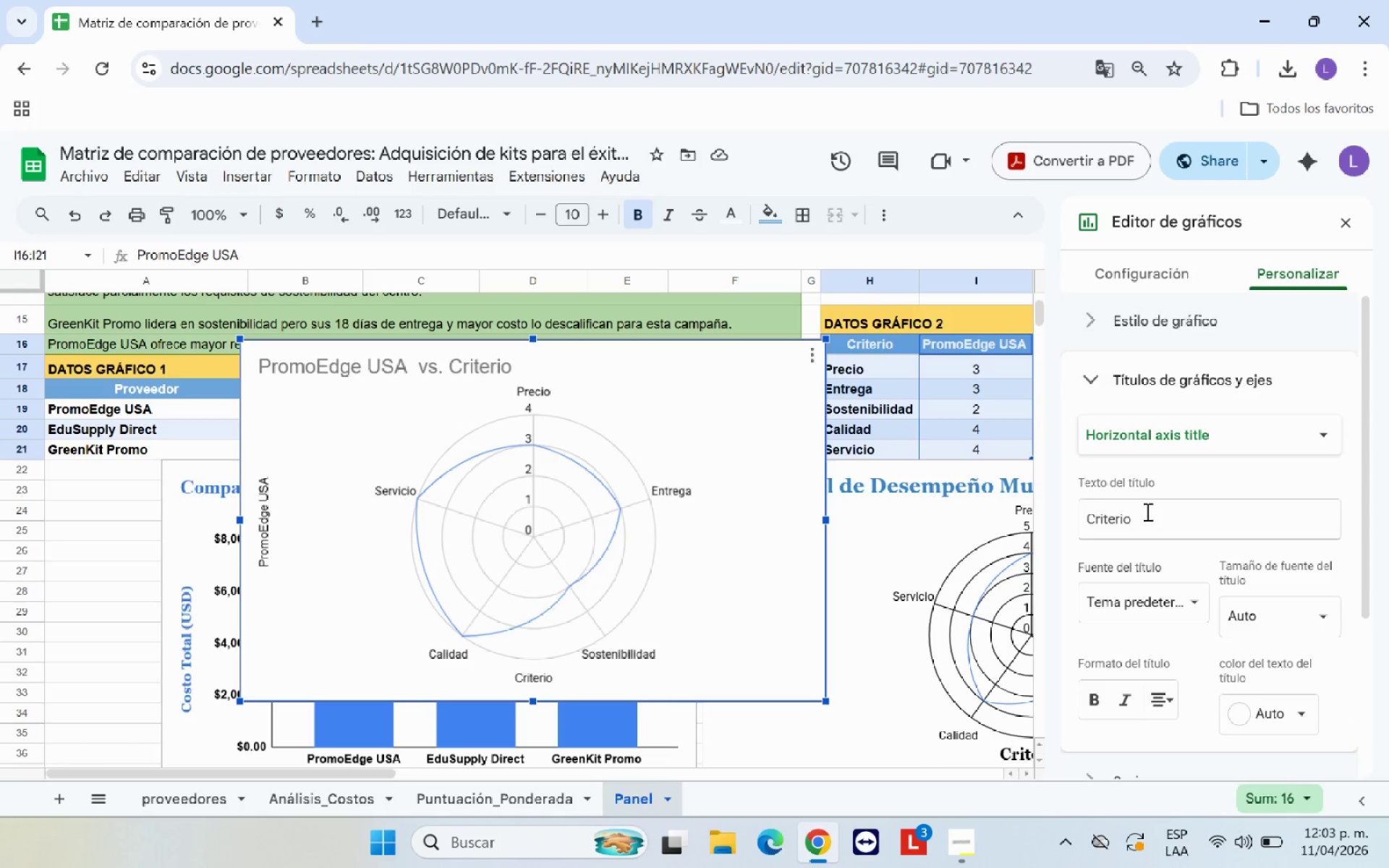 
left_click([1245, 446])
 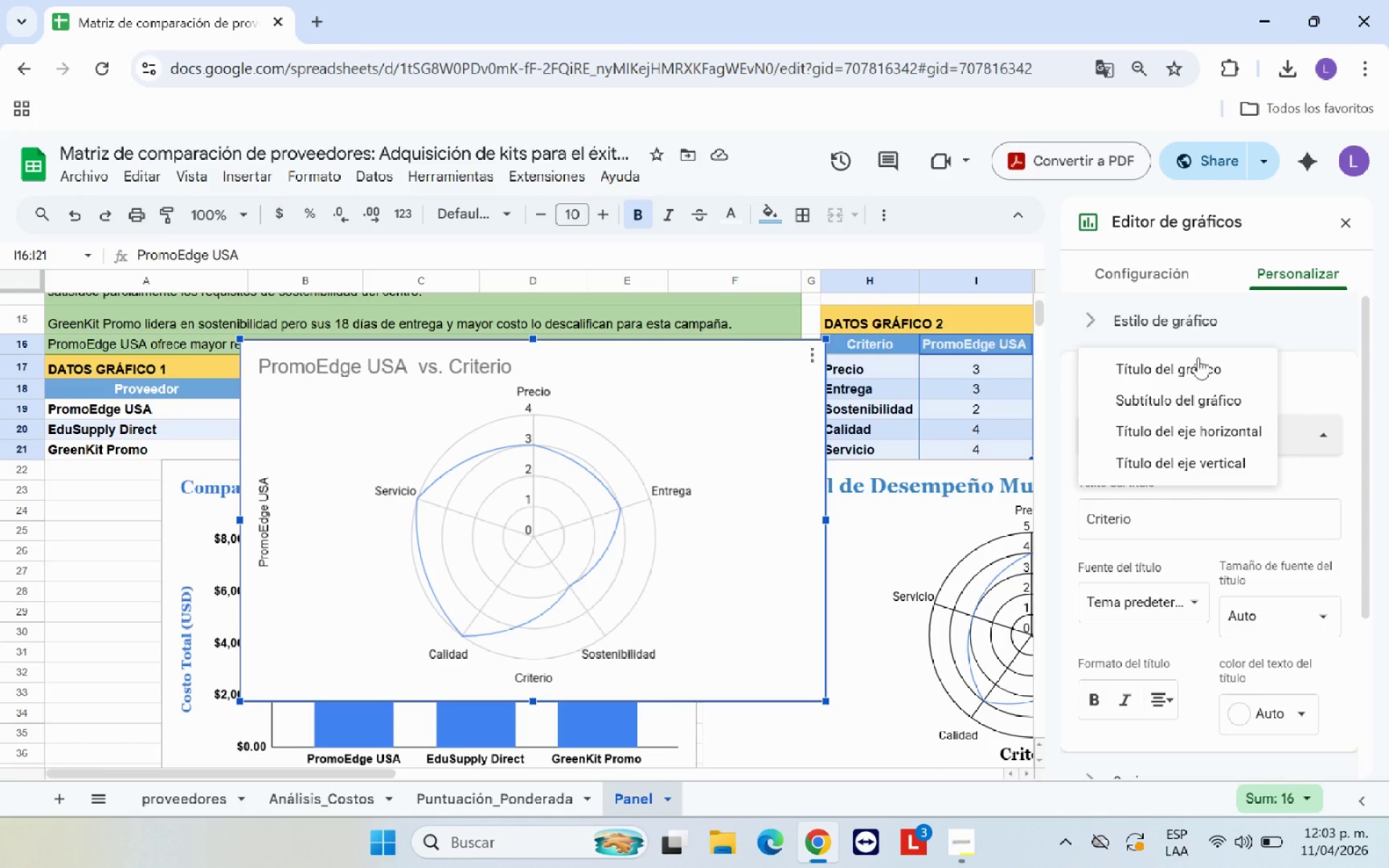 
left_click([1198, 363])
 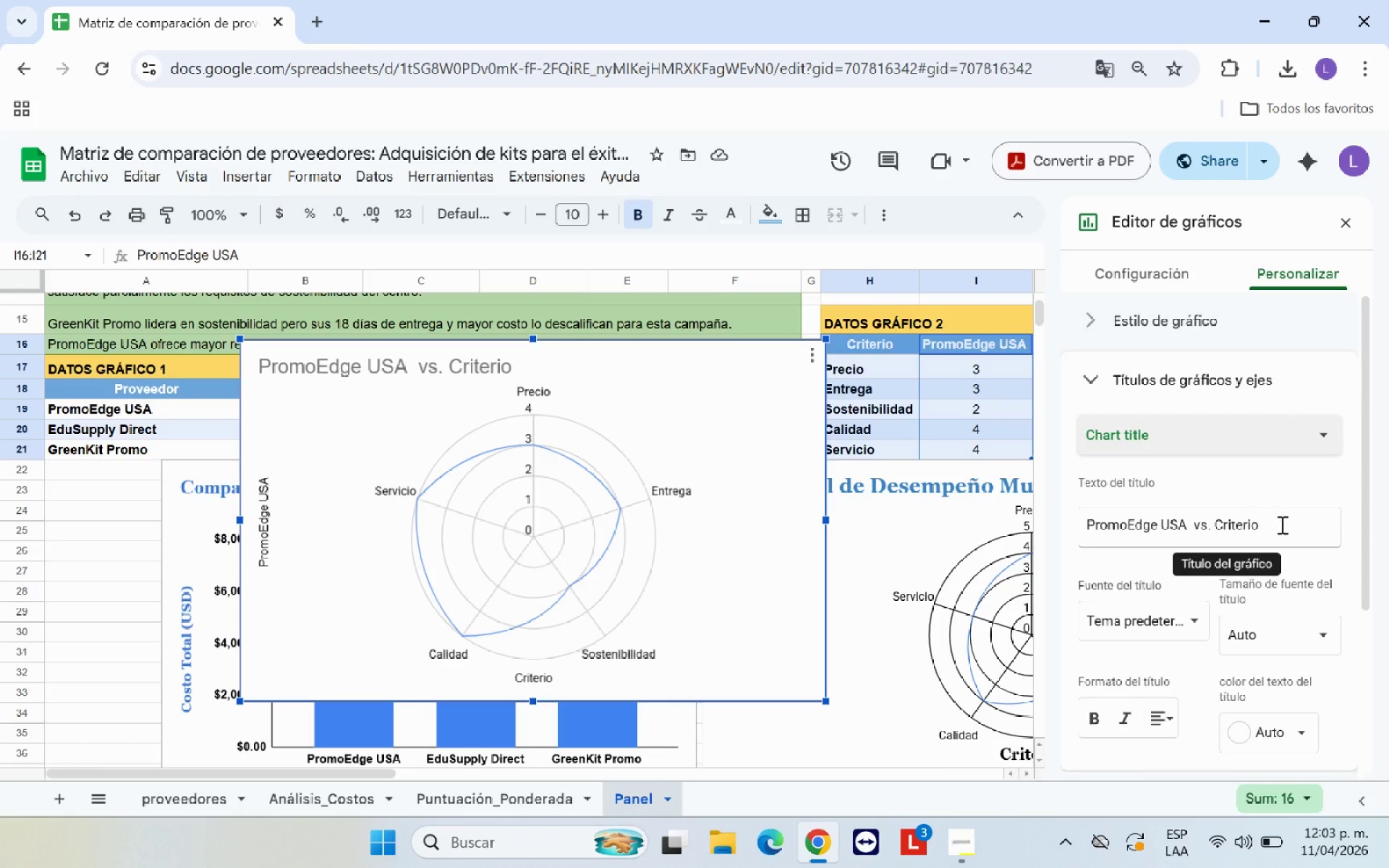 
left_click_drag(start_coordinate=[1280, 524], to_coordinate=[1084, 518])
 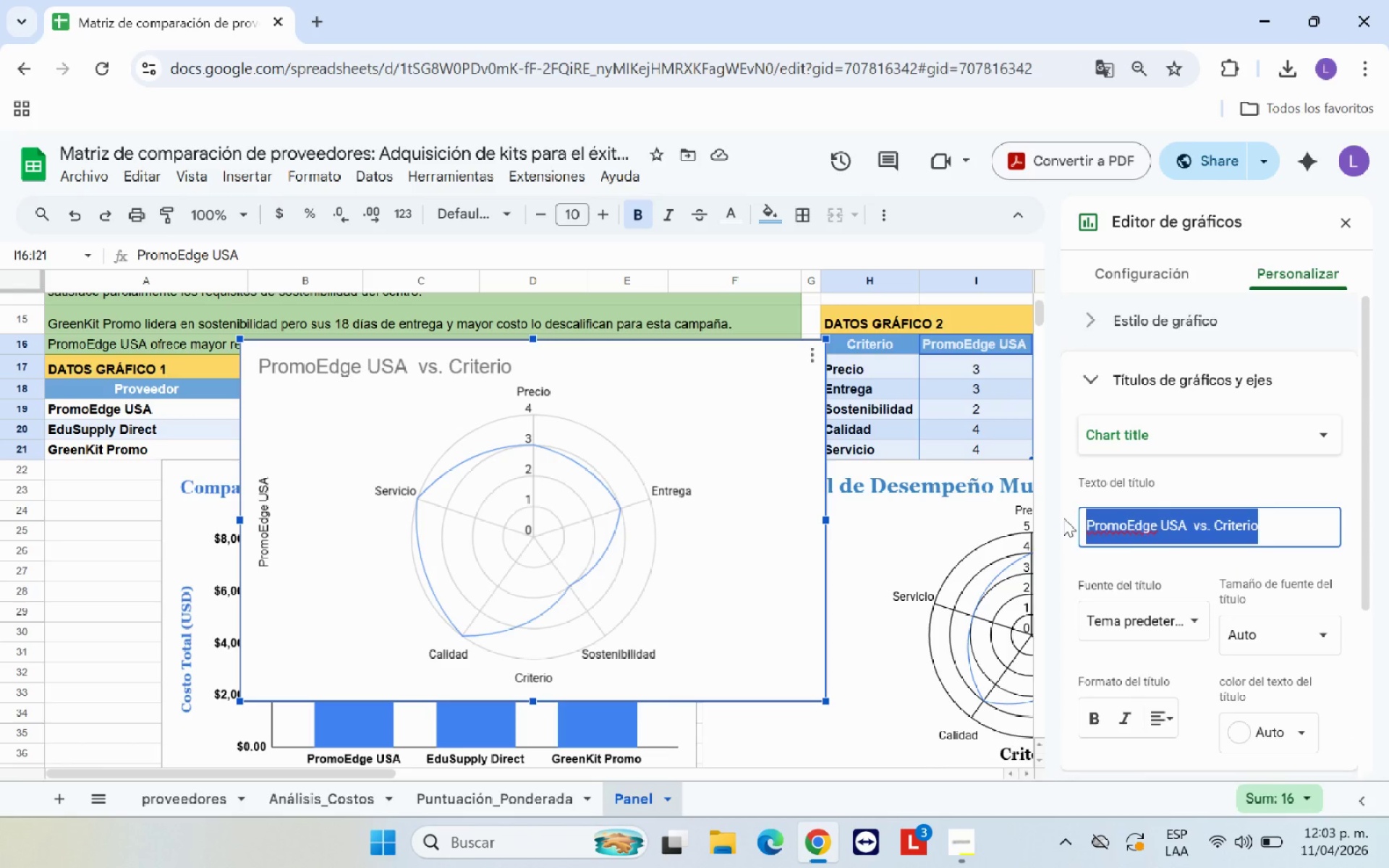 
wait(7.09)
 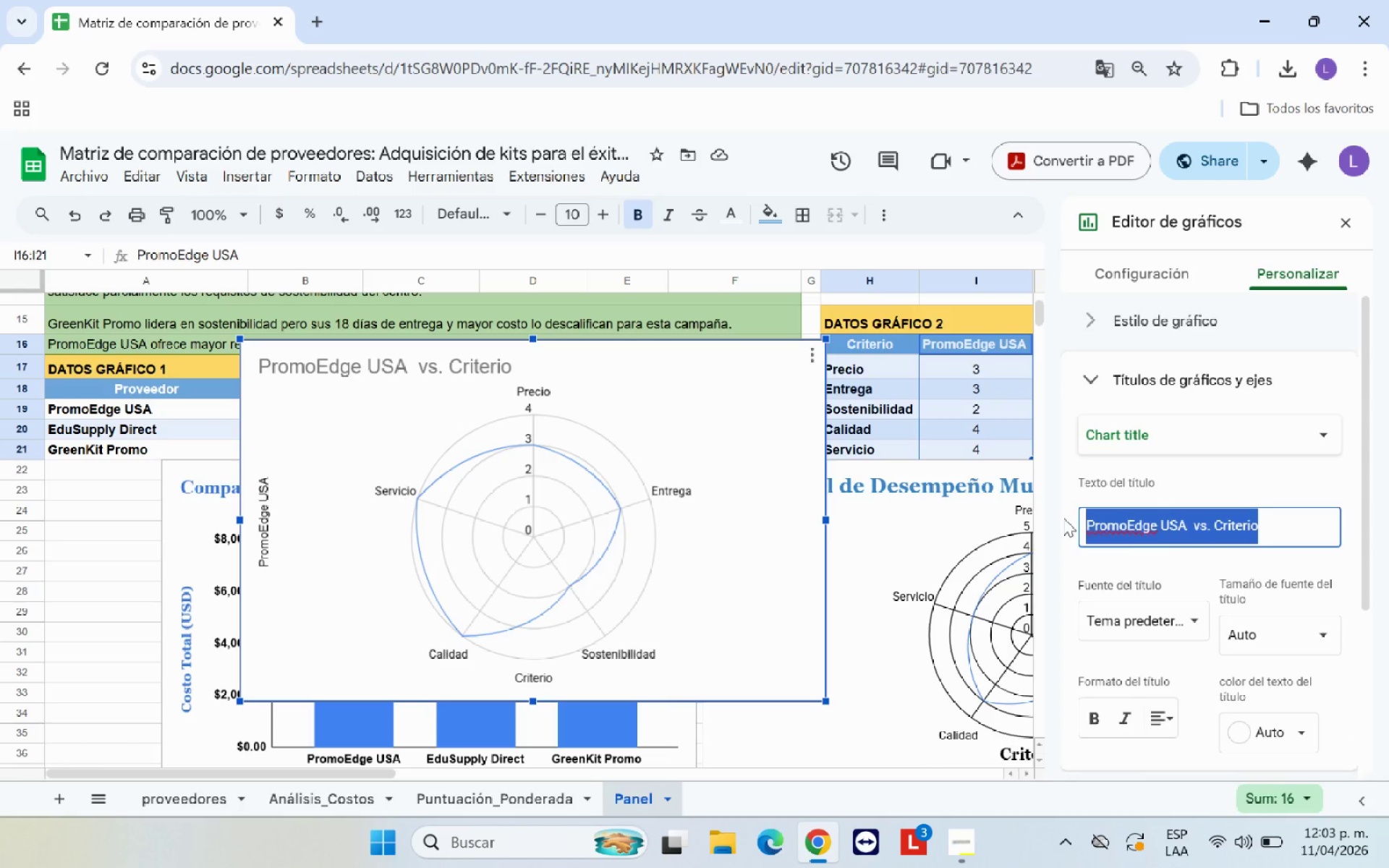 
key(Backspace)
type(Perfil de Desempe`o Multi.)
key(Backspace)
type(-criterio)
 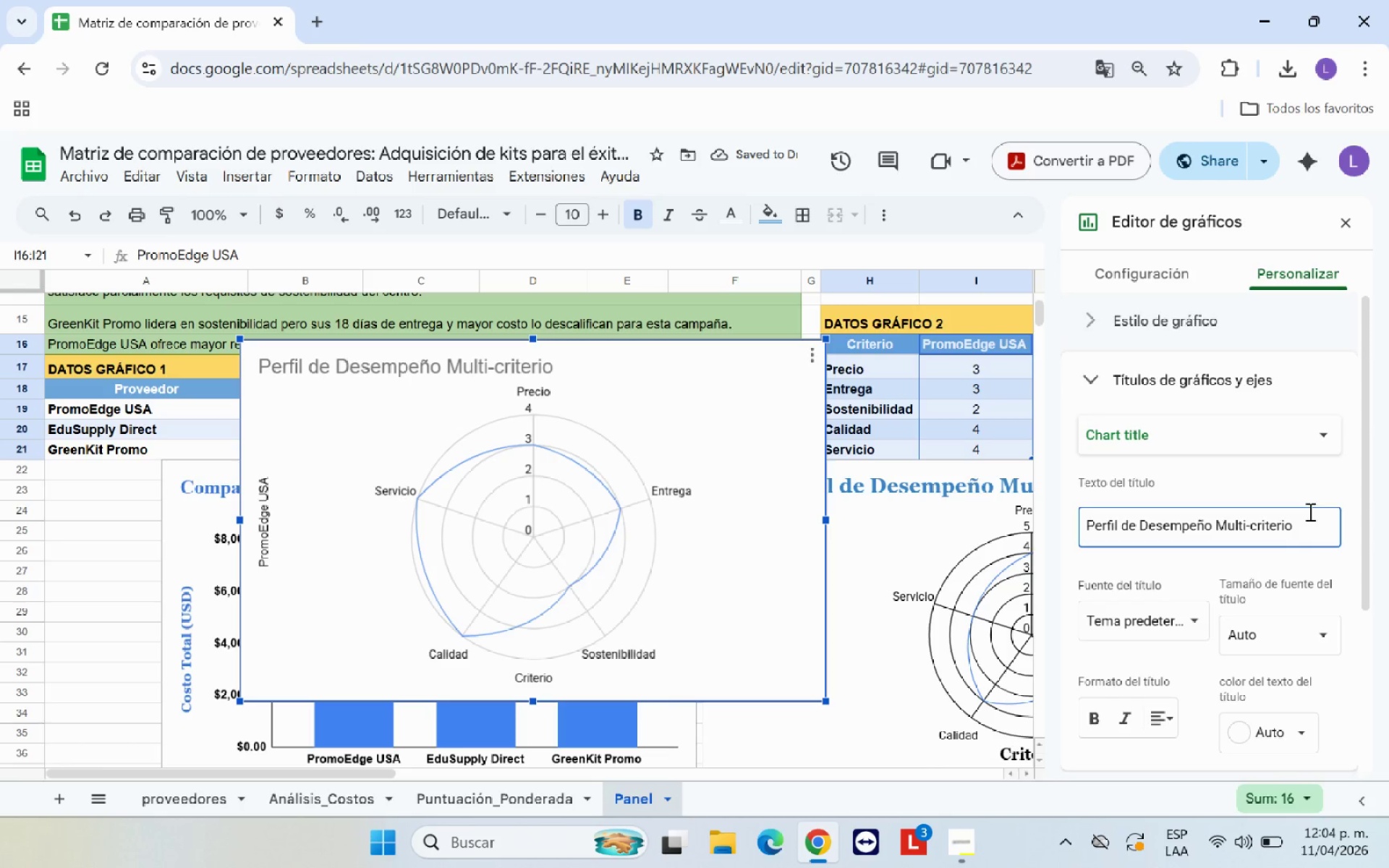 
wait(10.91)
 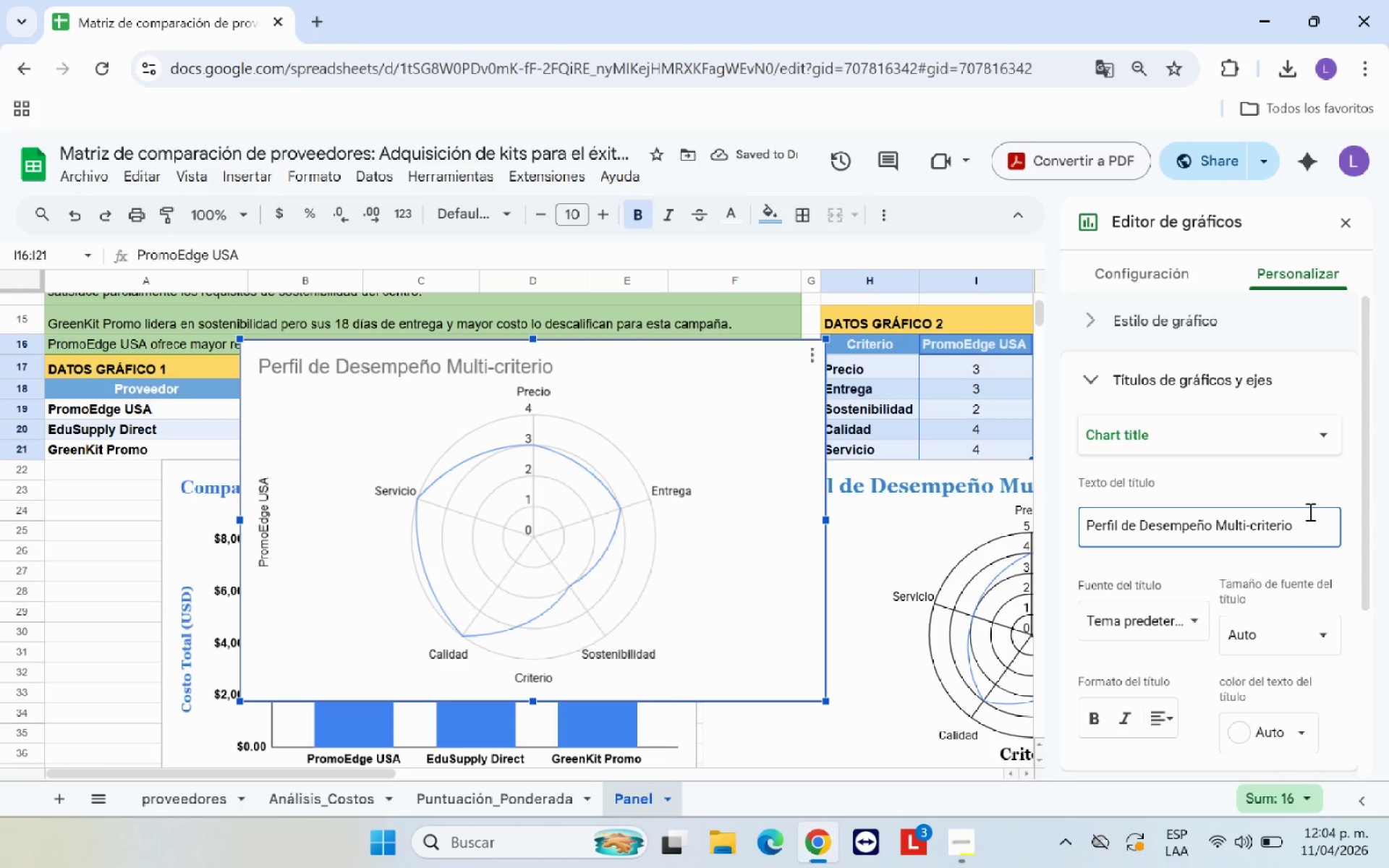 
left_click([1175, 617])
 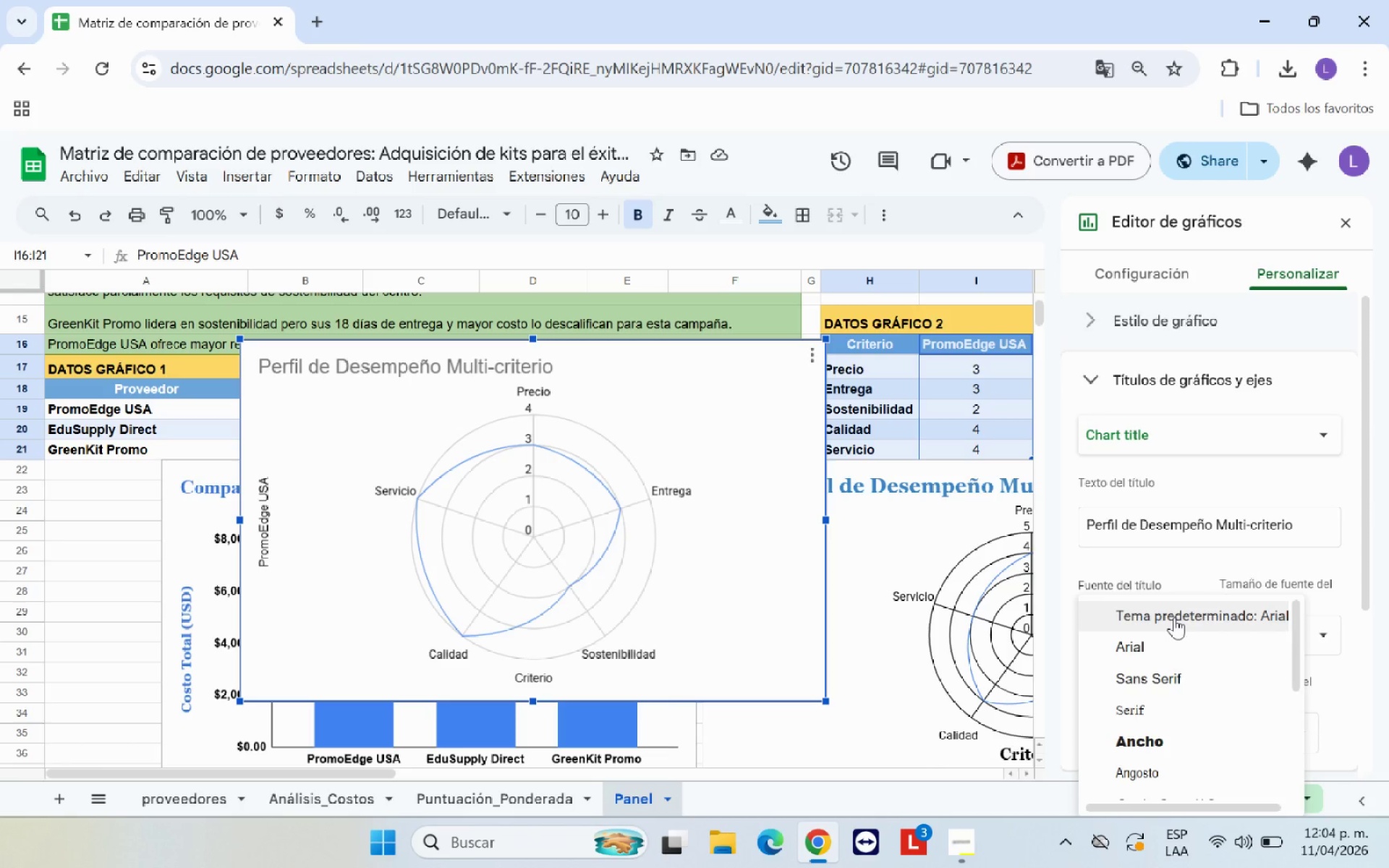 
scroll: coordinate [1167, 631], scroll_direction: down, amount: 5.0
 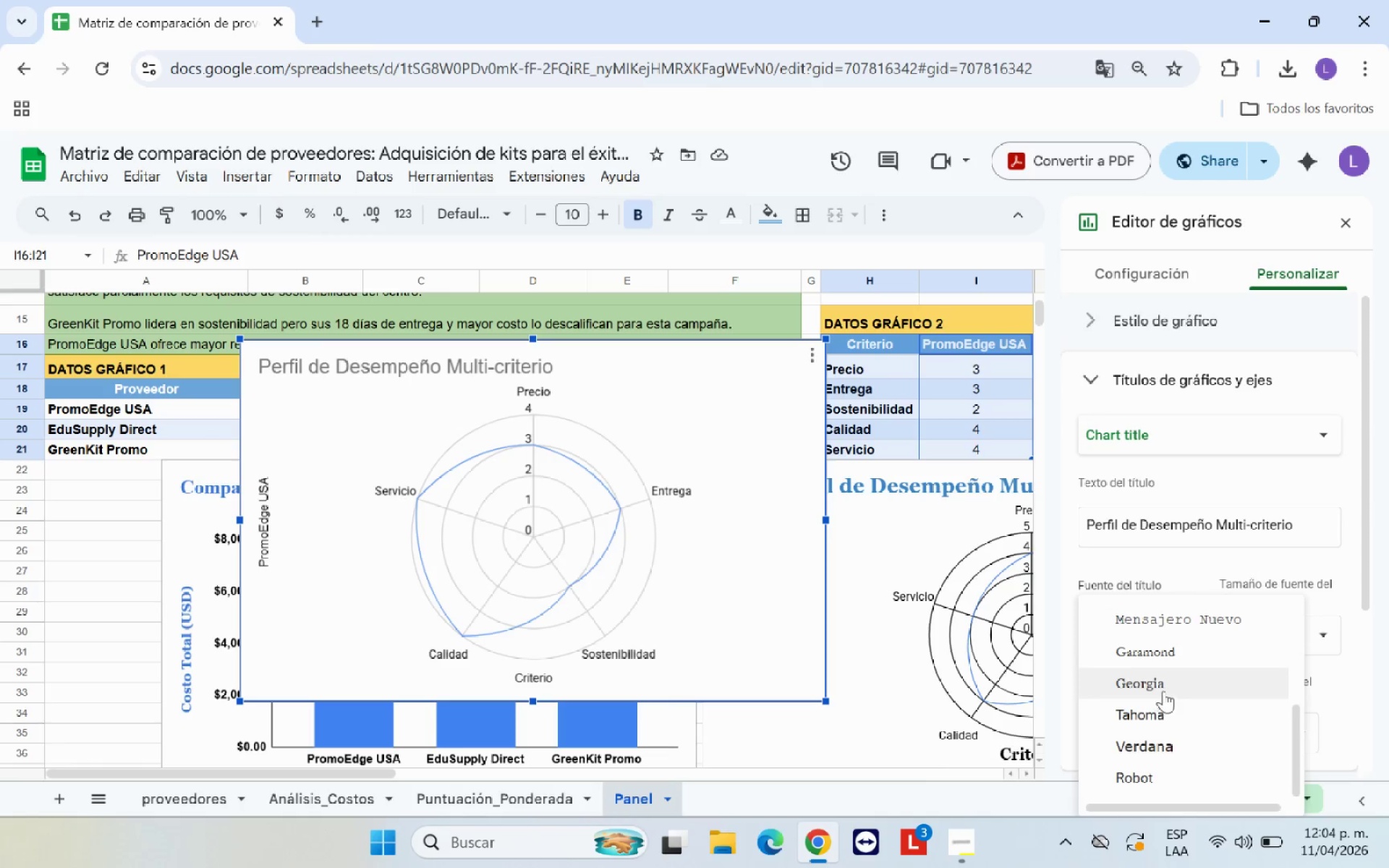 
left_click([1165, 689])
 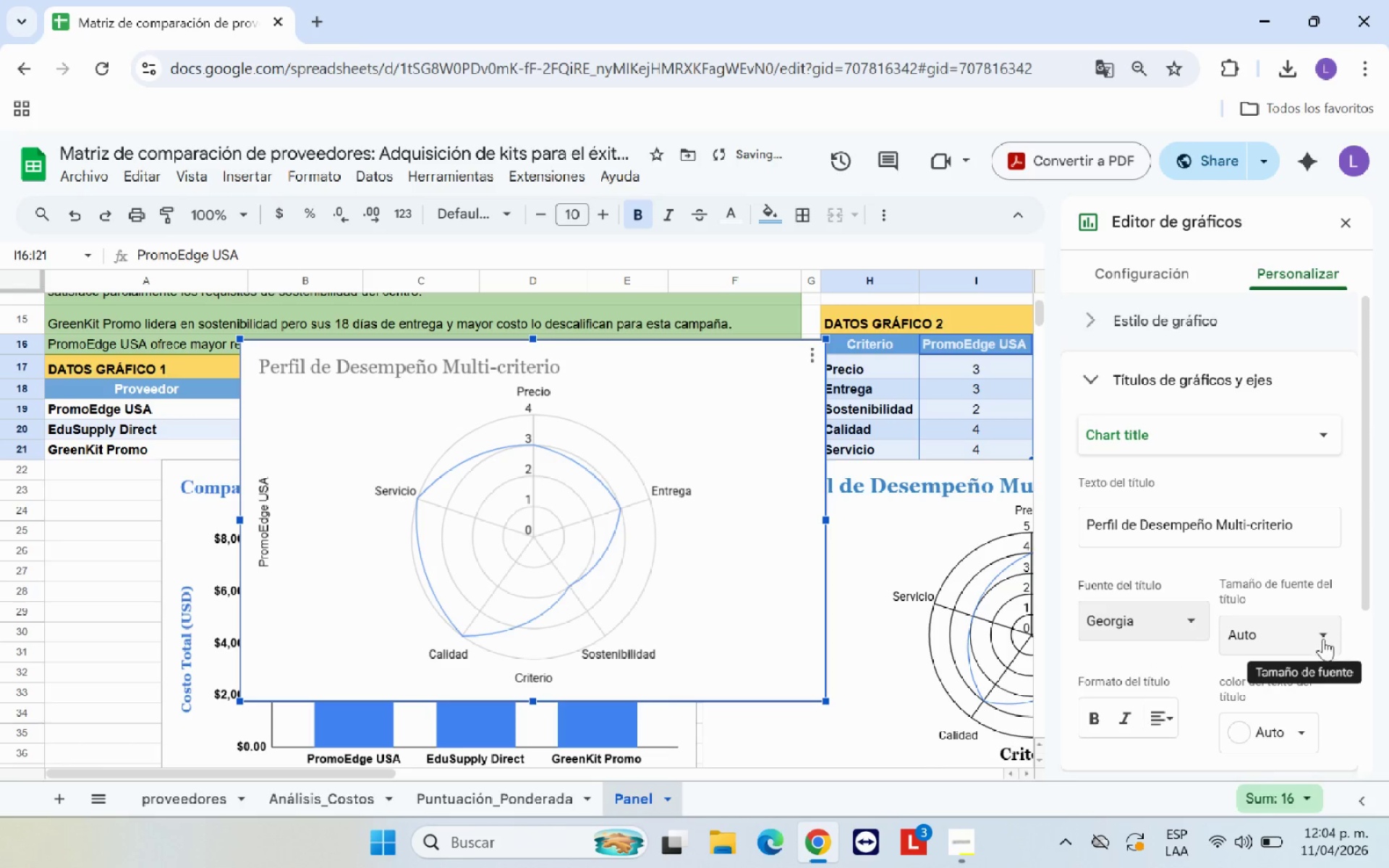 
left_click([1284, 729])
 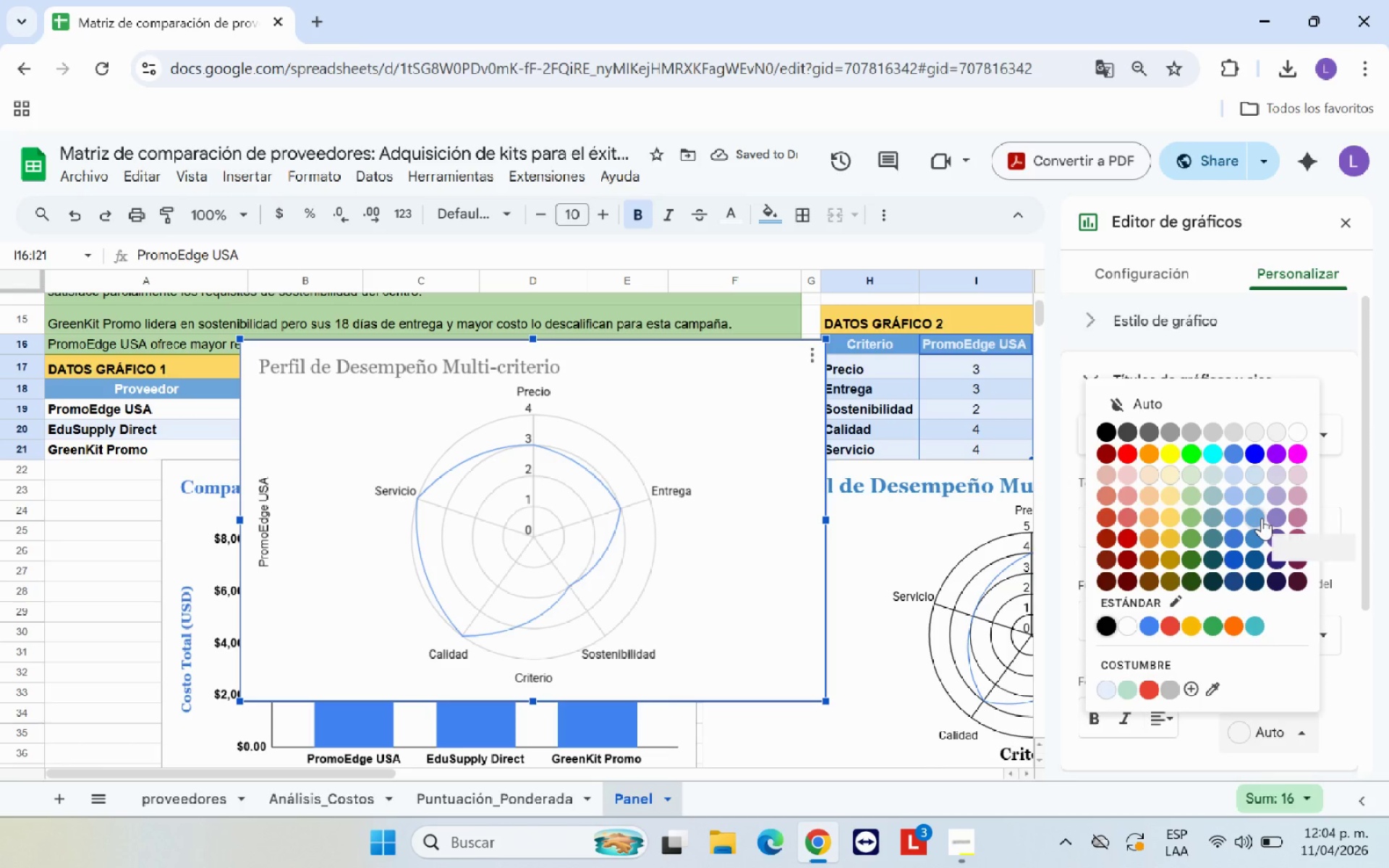 
left_click([1253, 519])
 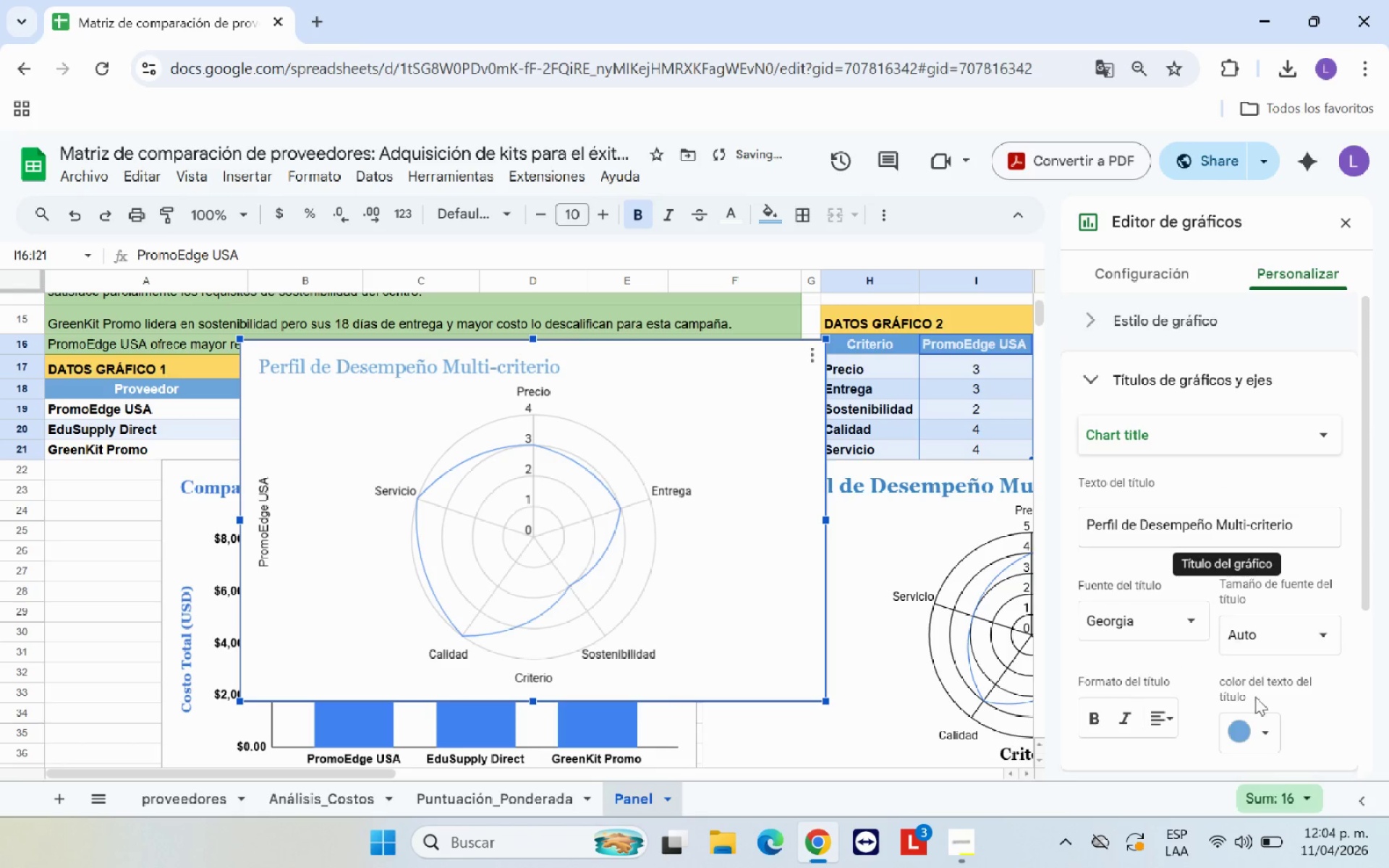 
left_click([1260, 722])
 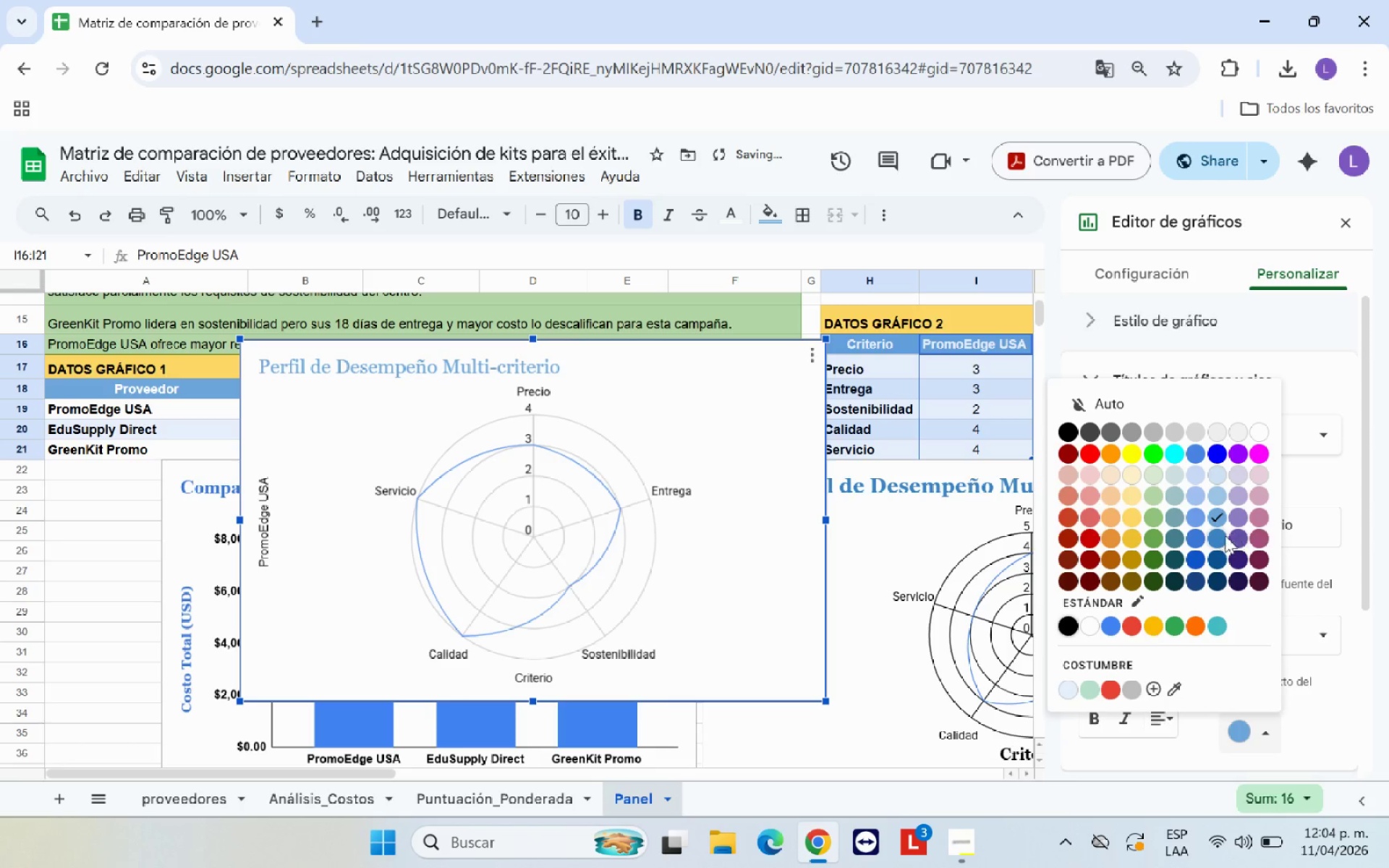 
left_click([1220, 535])
 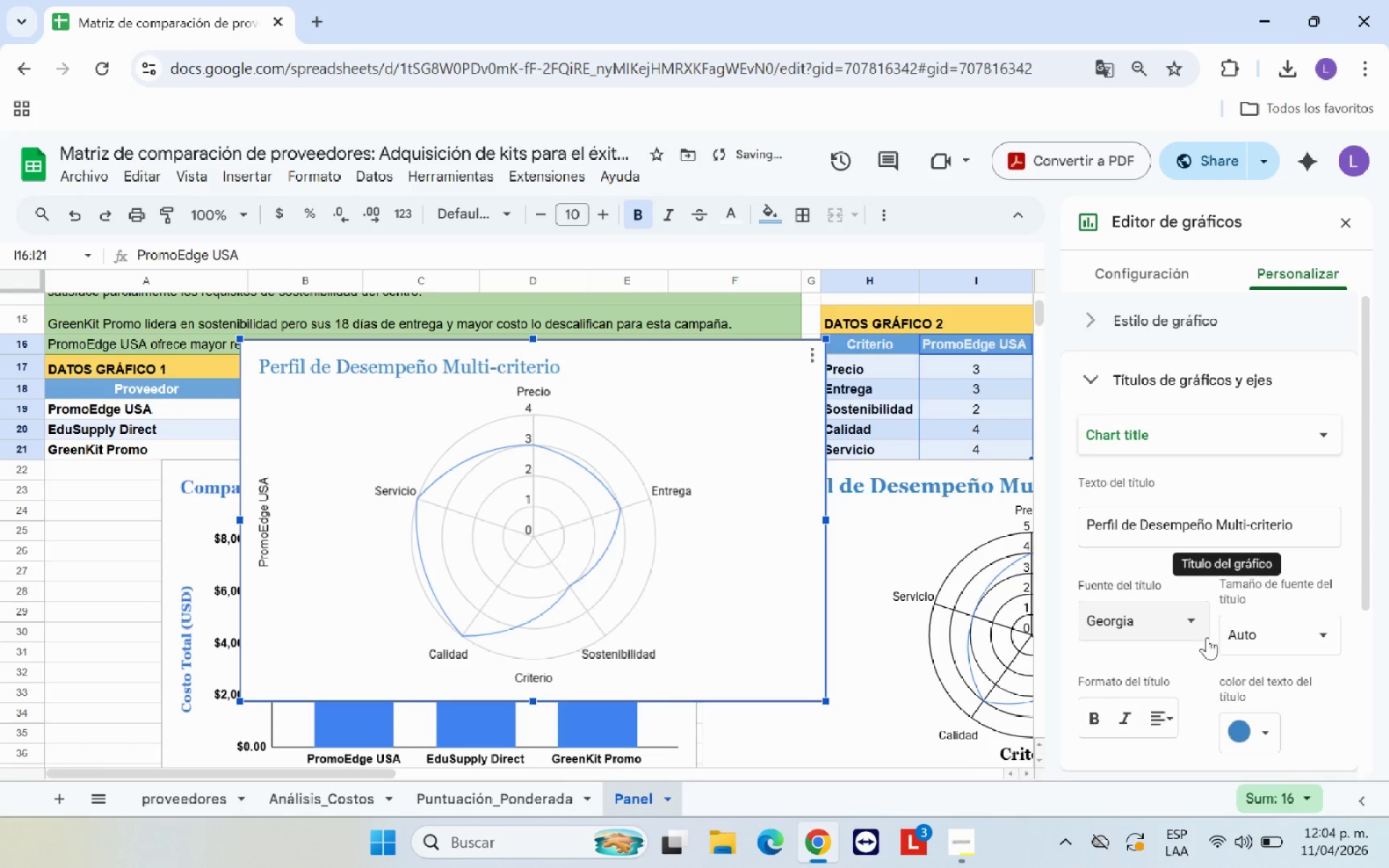 
left_click([1095, 710])
 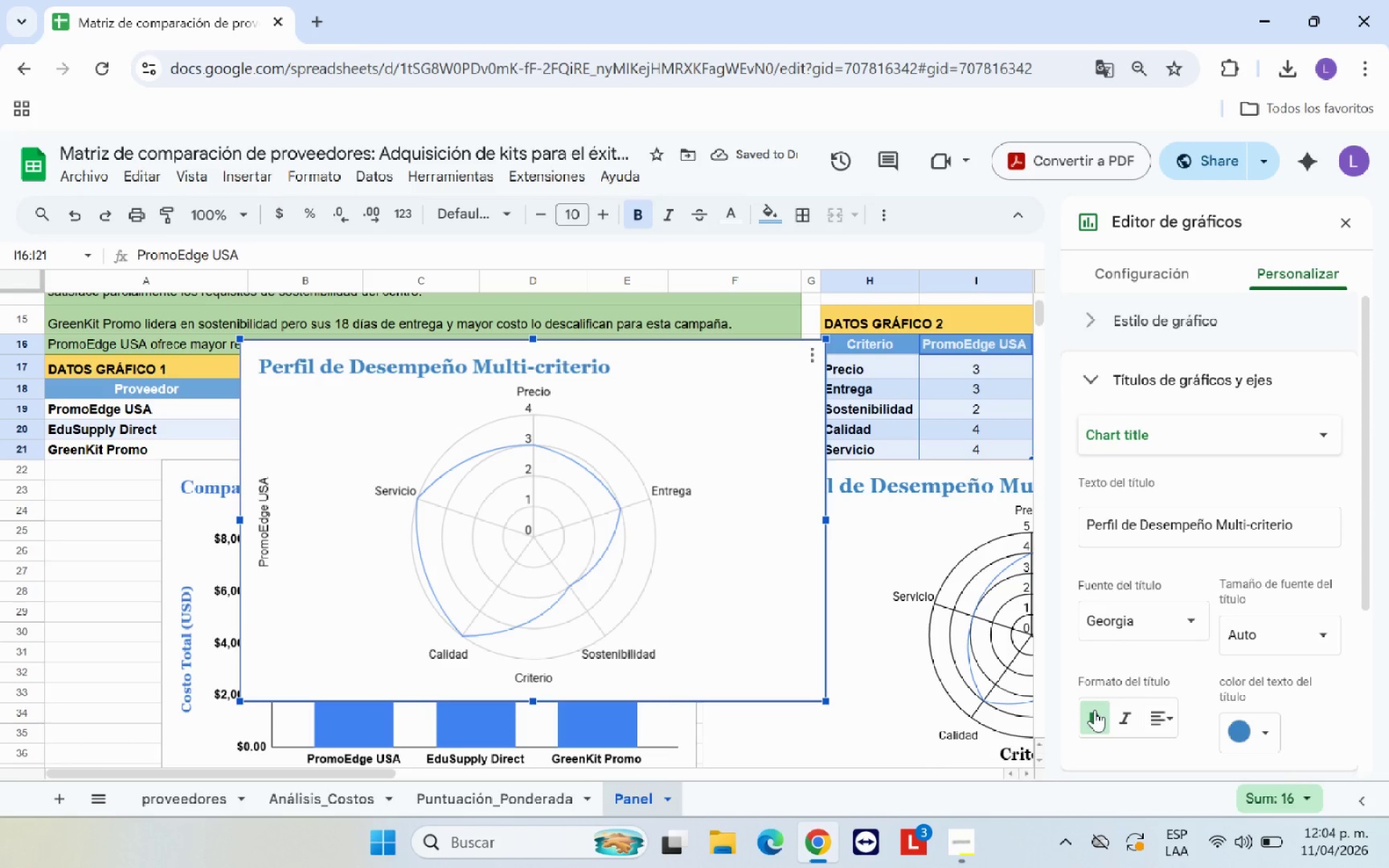 
scroll: coordinate [1165, 576], scroll_direction: down, amount: 1.0
 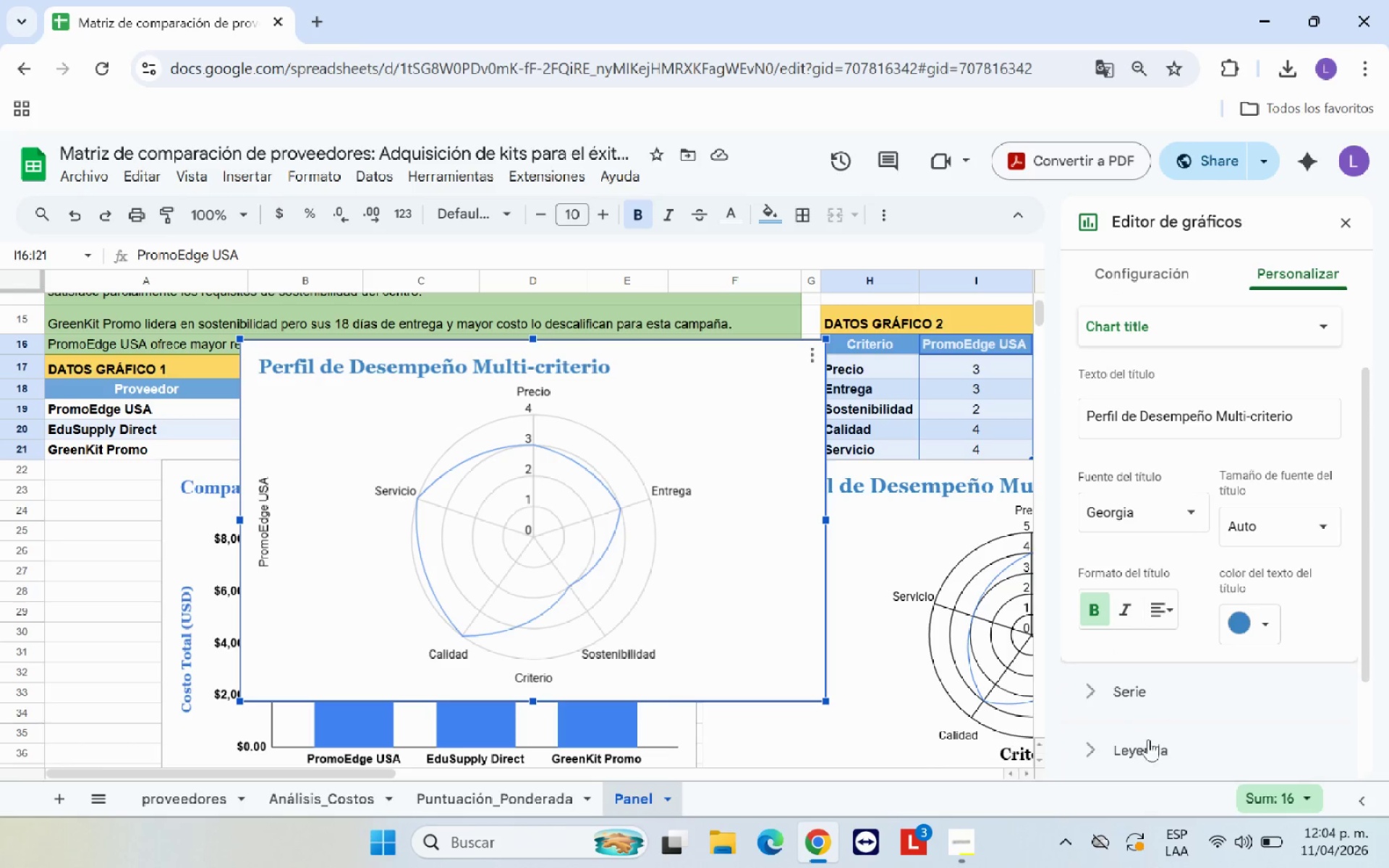 
scroll: coordinate [1139, 594], scroll_direction: up, amount: 1.0
 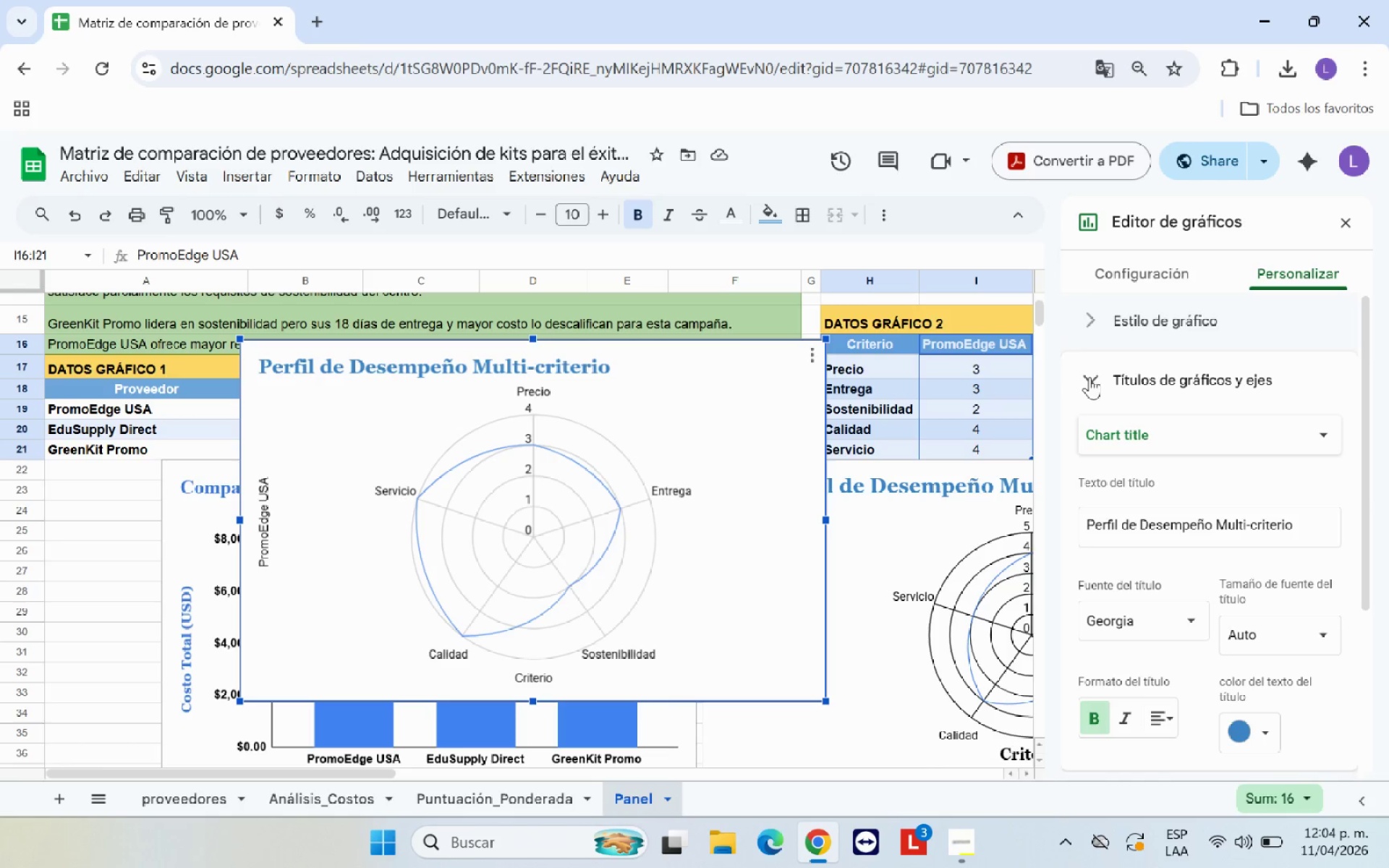 
left_click([1089, 377])
 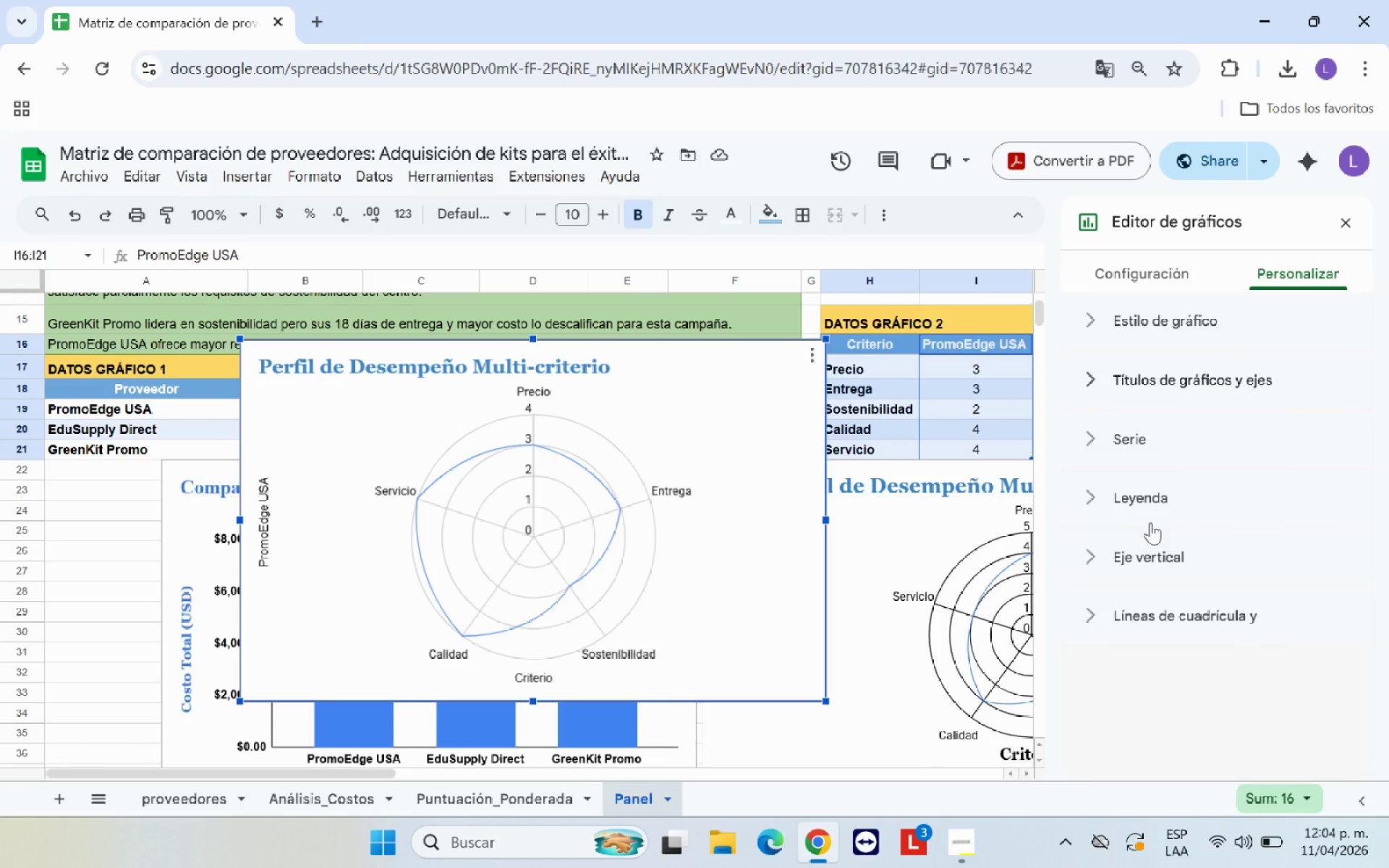 
left_click([1146, 498])
 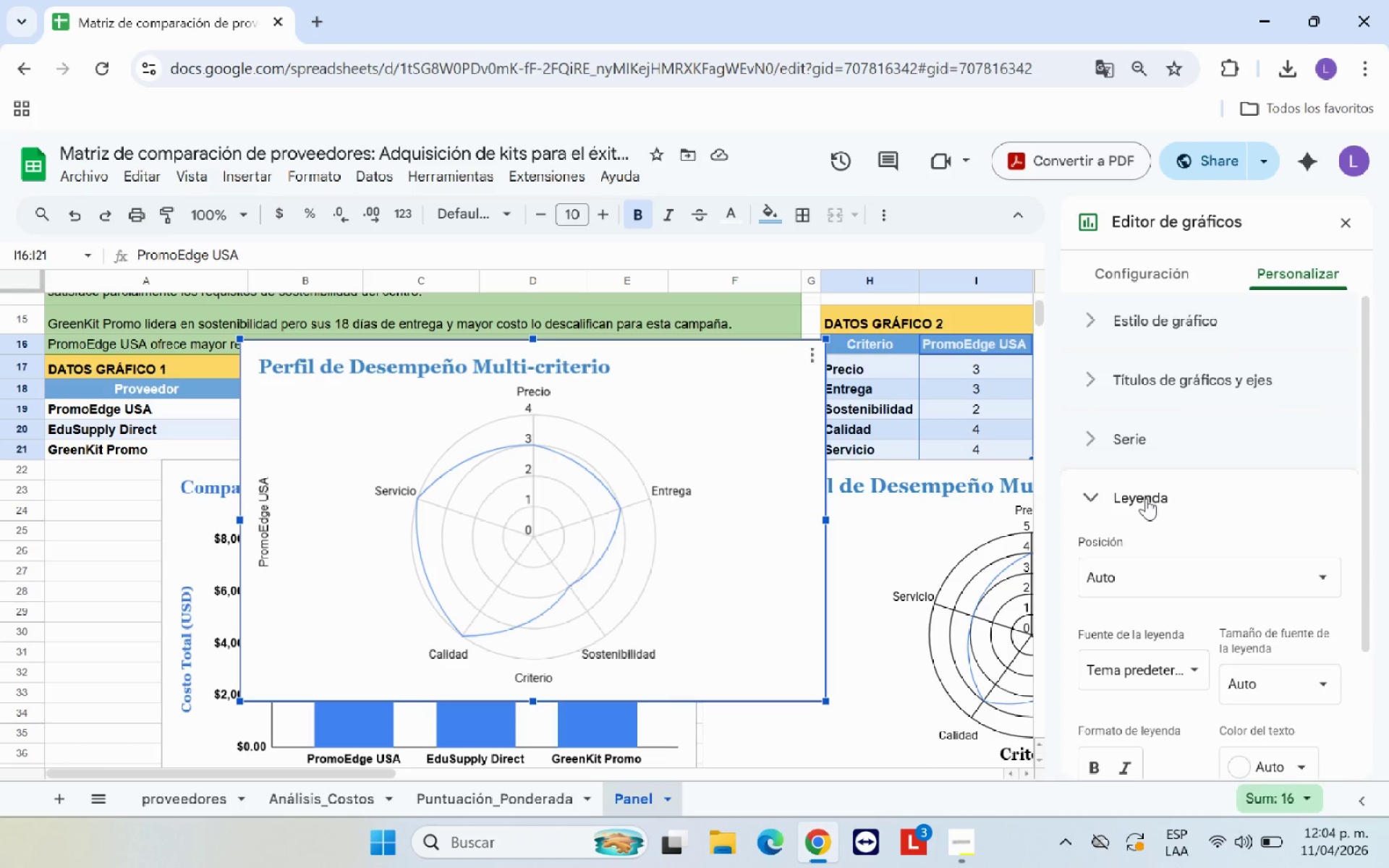 
scroll: coordinate [1146, 498], scroll_direction: down, amount: 2.0
 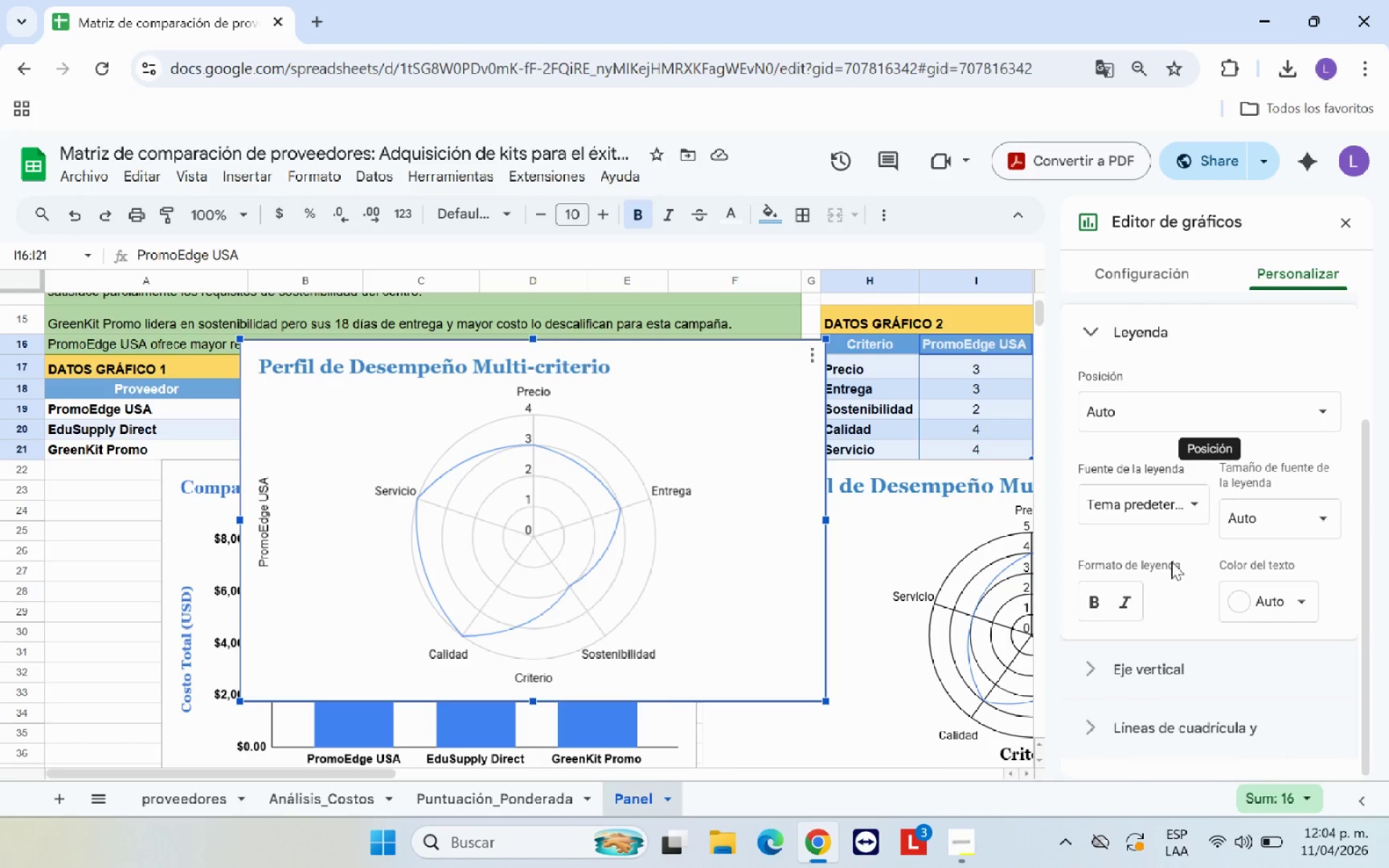 
wait(5.28)
 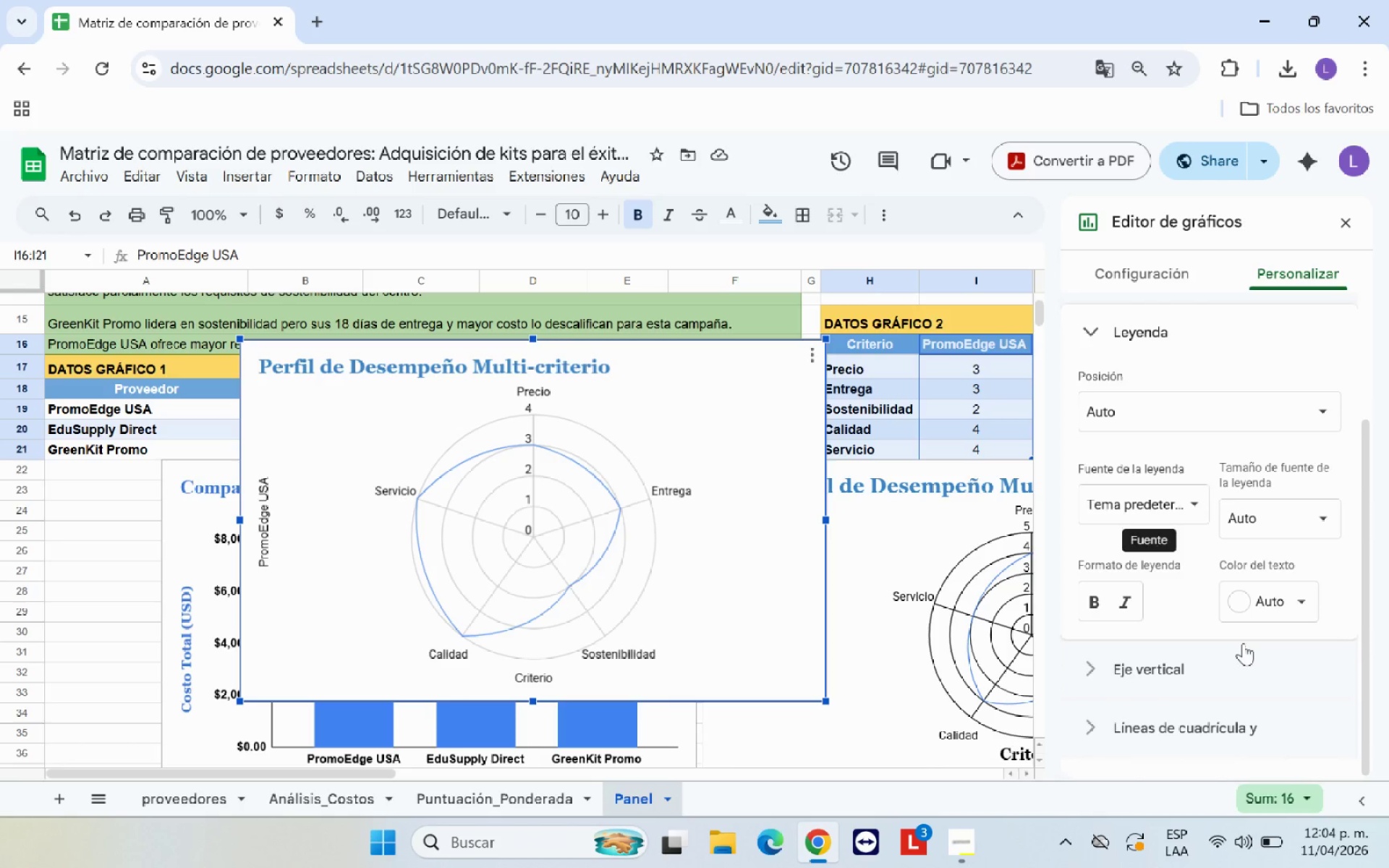 
left_click([1100, 600])
 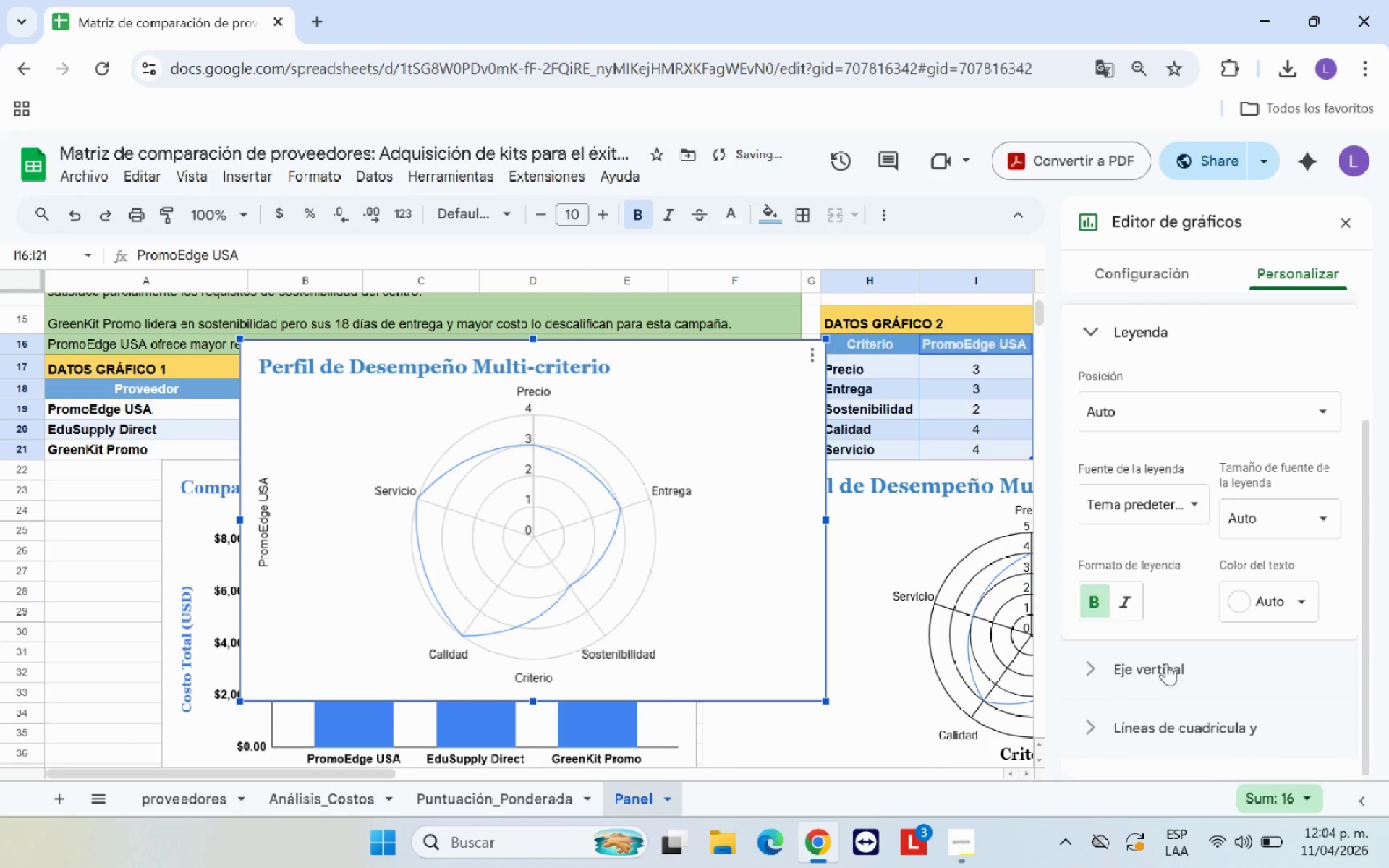 
left_click([1166, 663])
 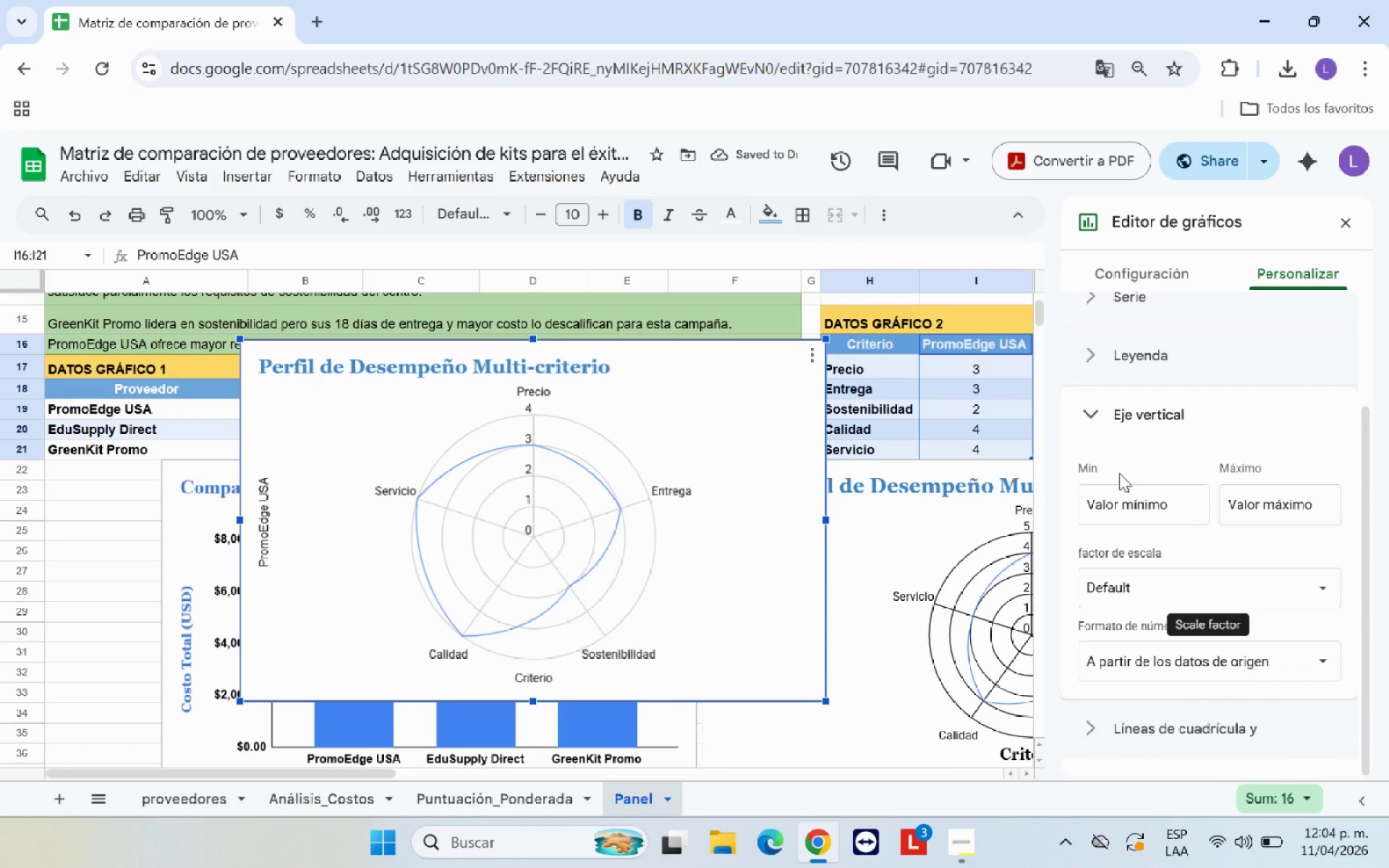 
left_click([1085, 399])
 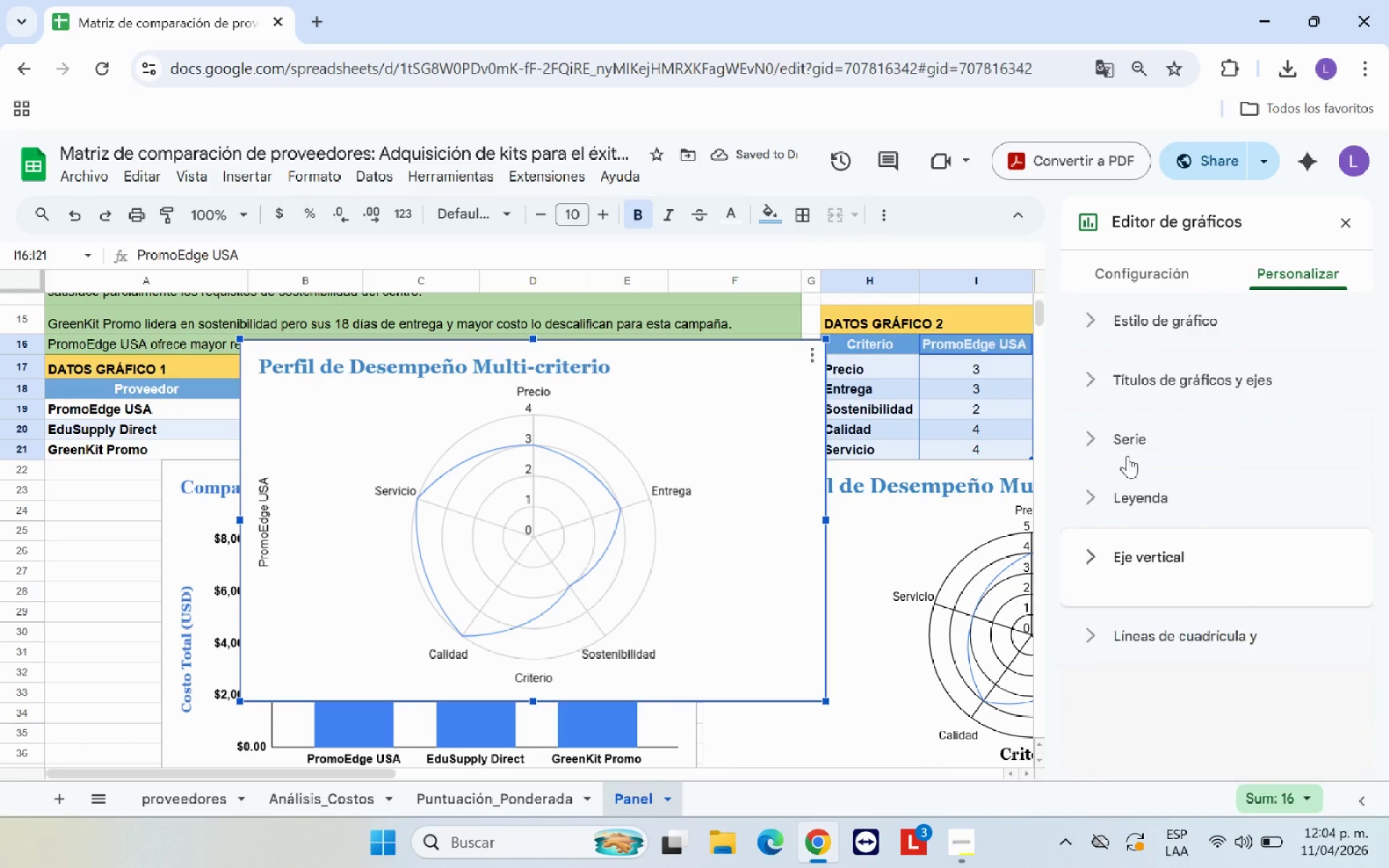 
scroll: coordinate [1139, 462], scroll_direction: up, amount: 4.0
 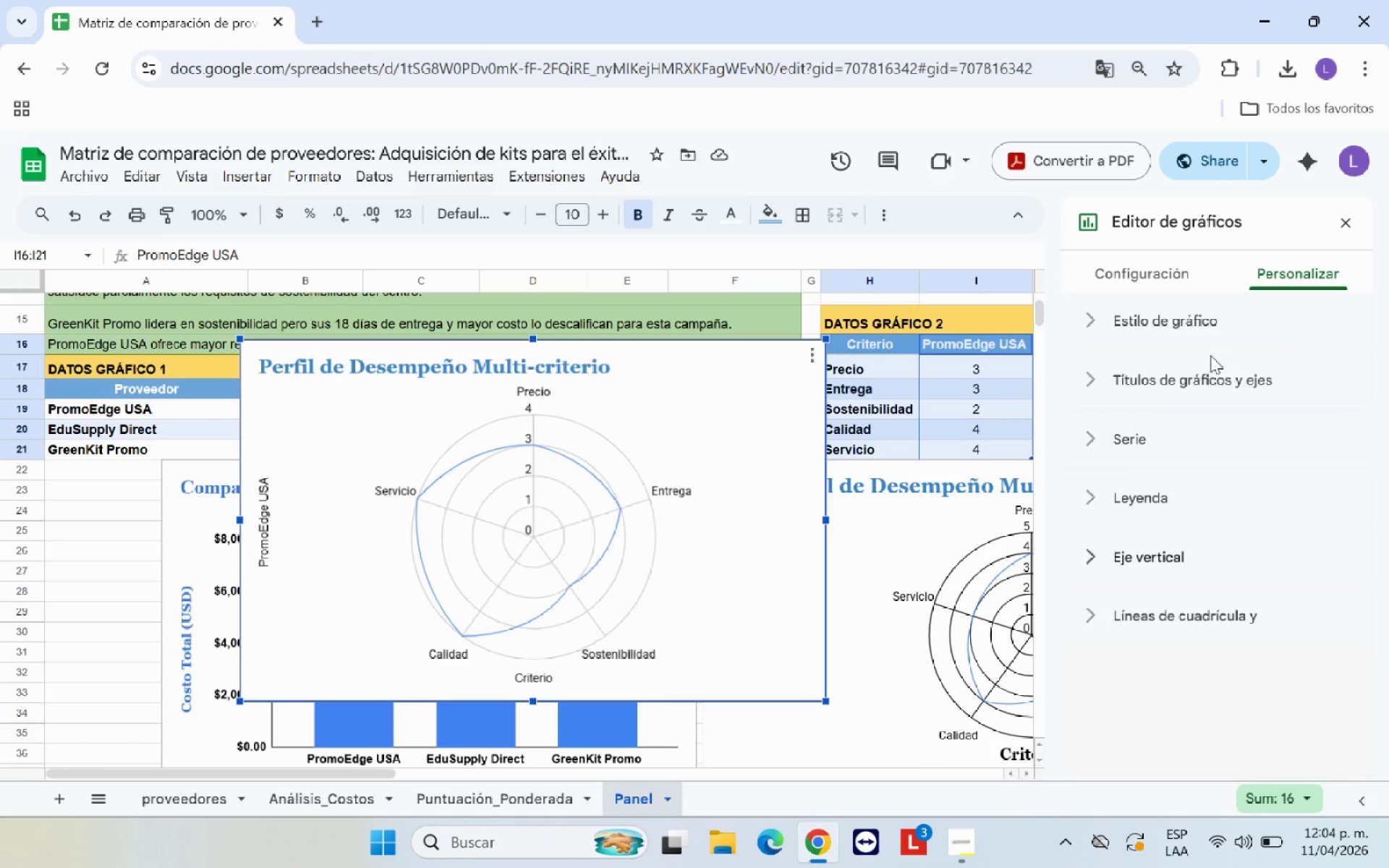 
left_click([1212, 367])
 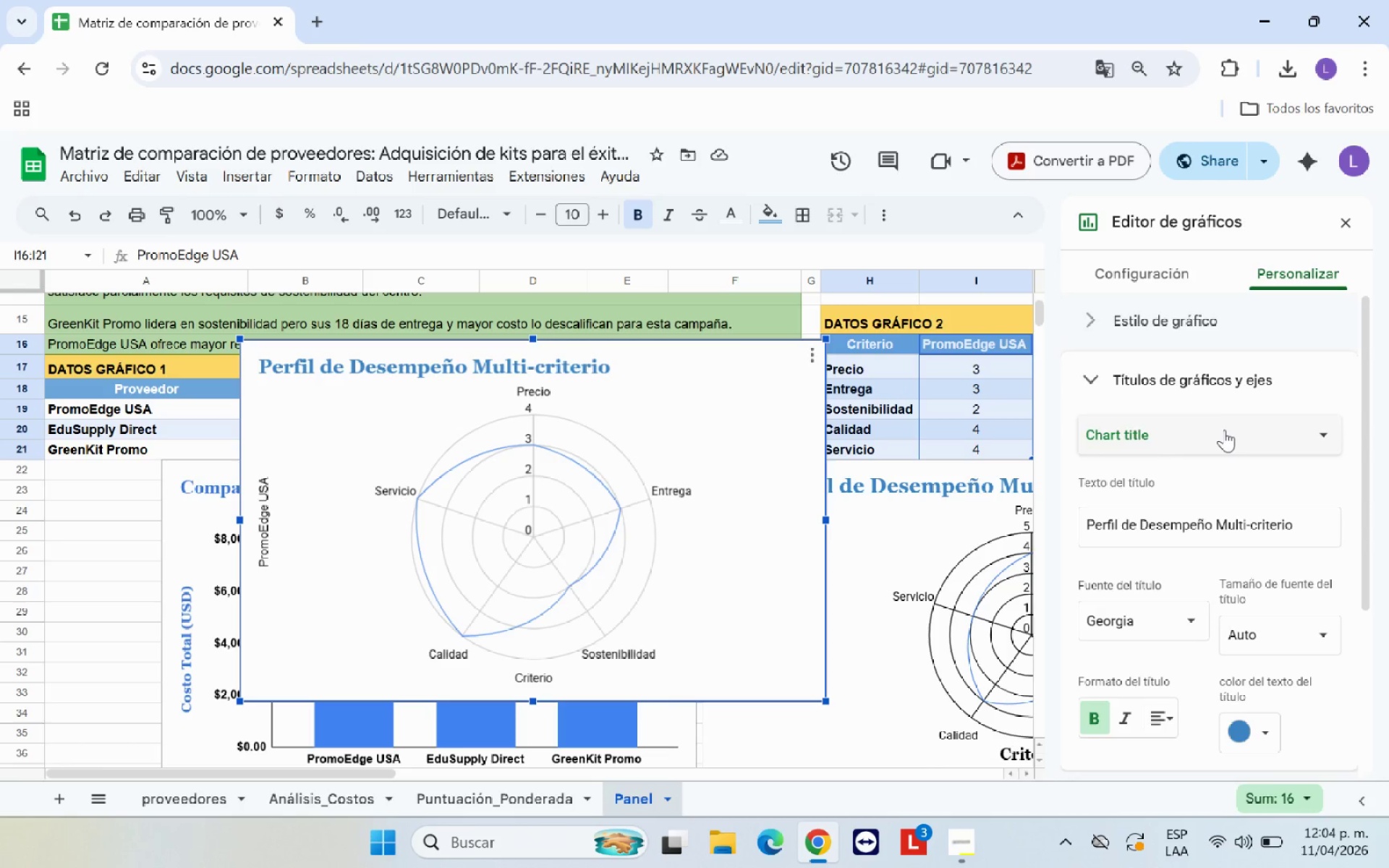 
left_click([1225, 430])
 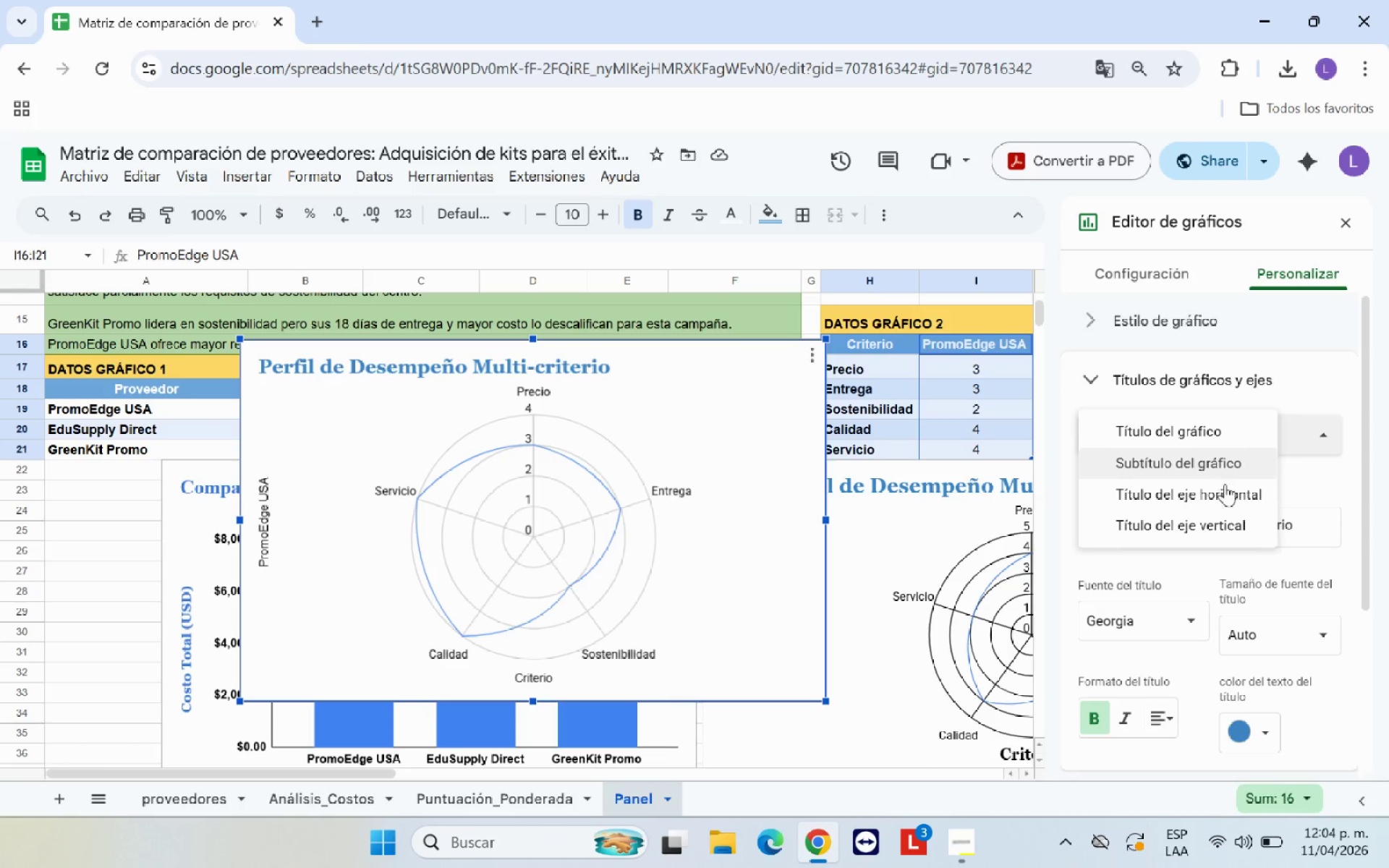 
left_click([1225, 488])
 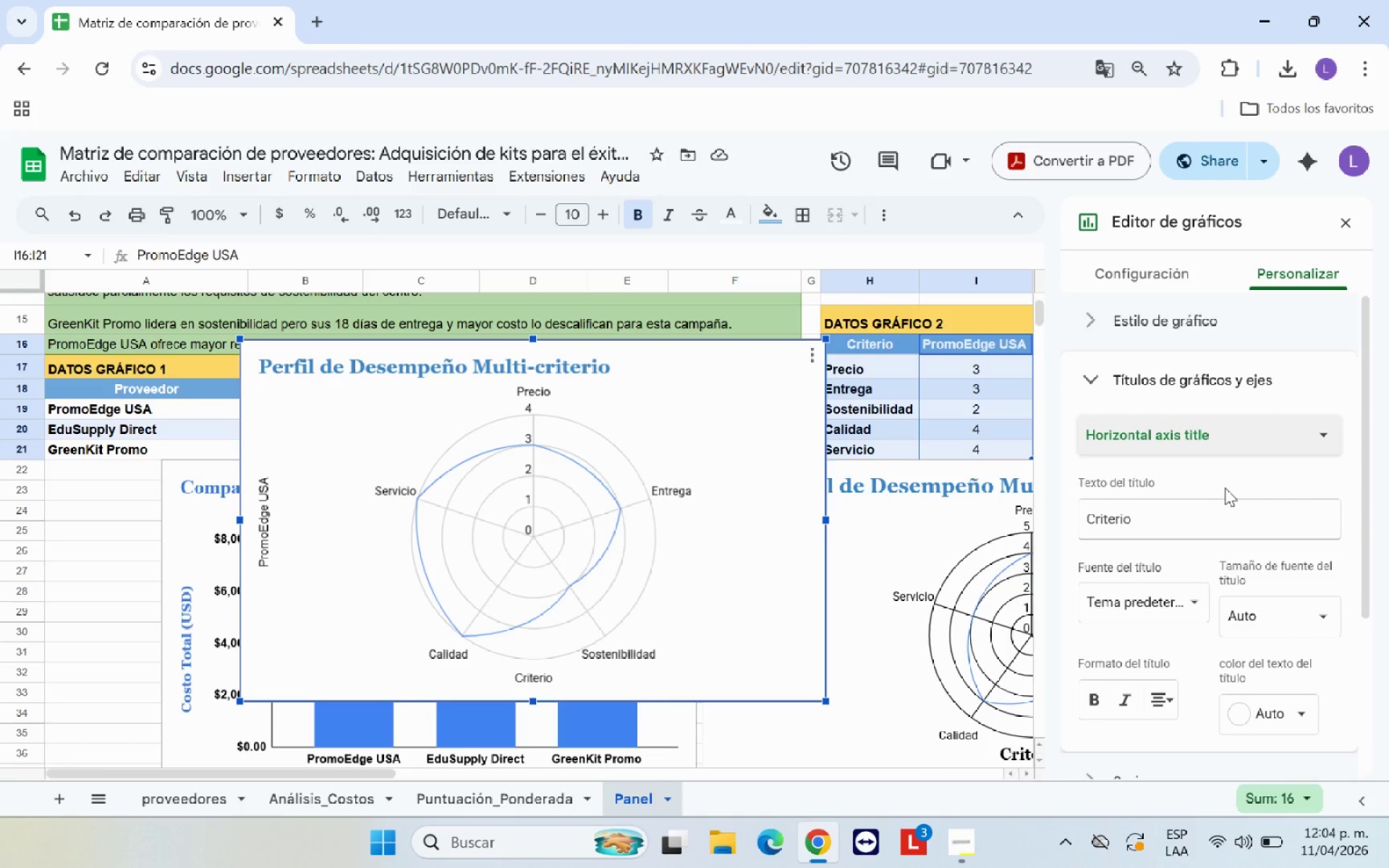 
mouse_move([1189, 498])
 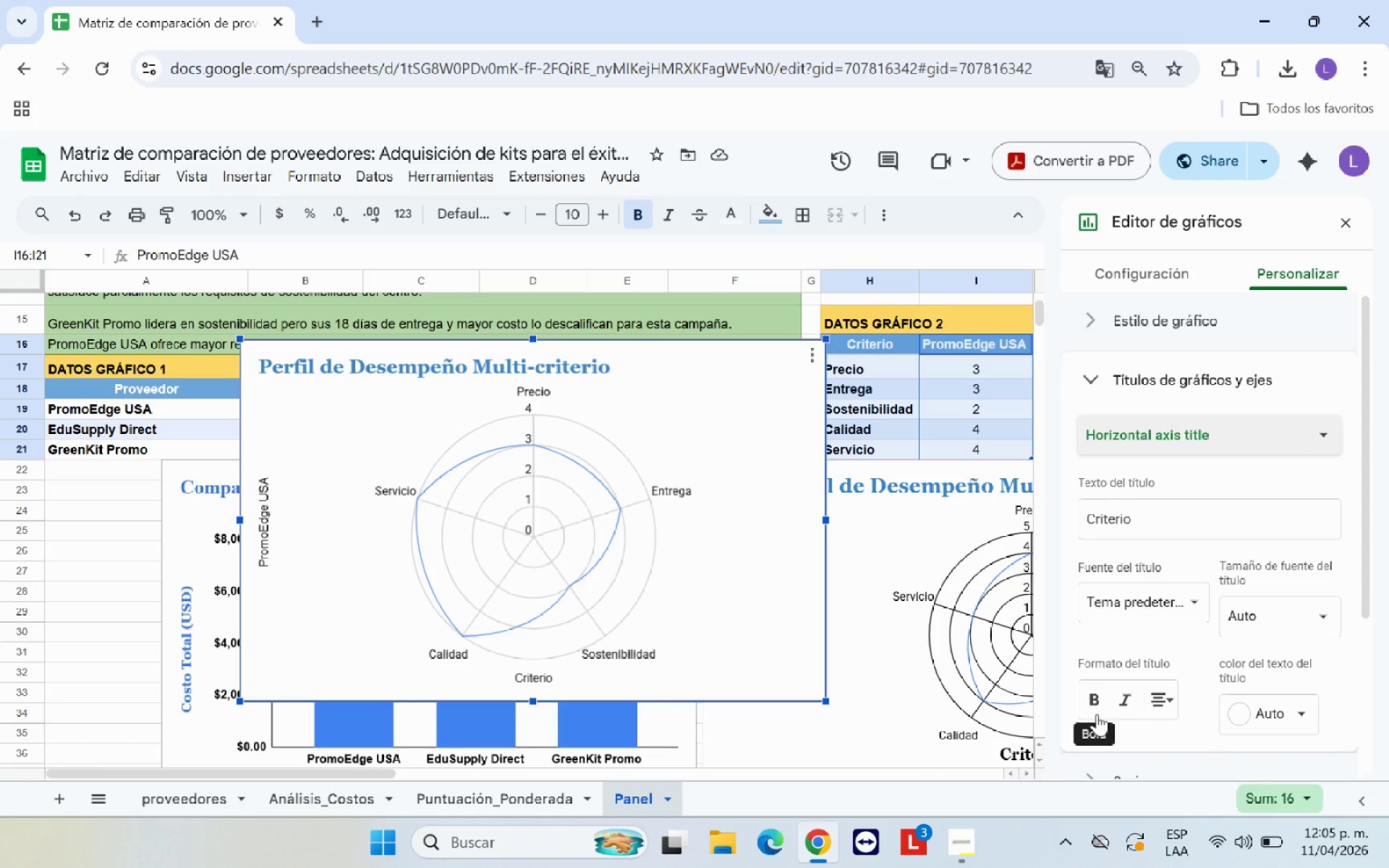 
left_click([1095, 704])
 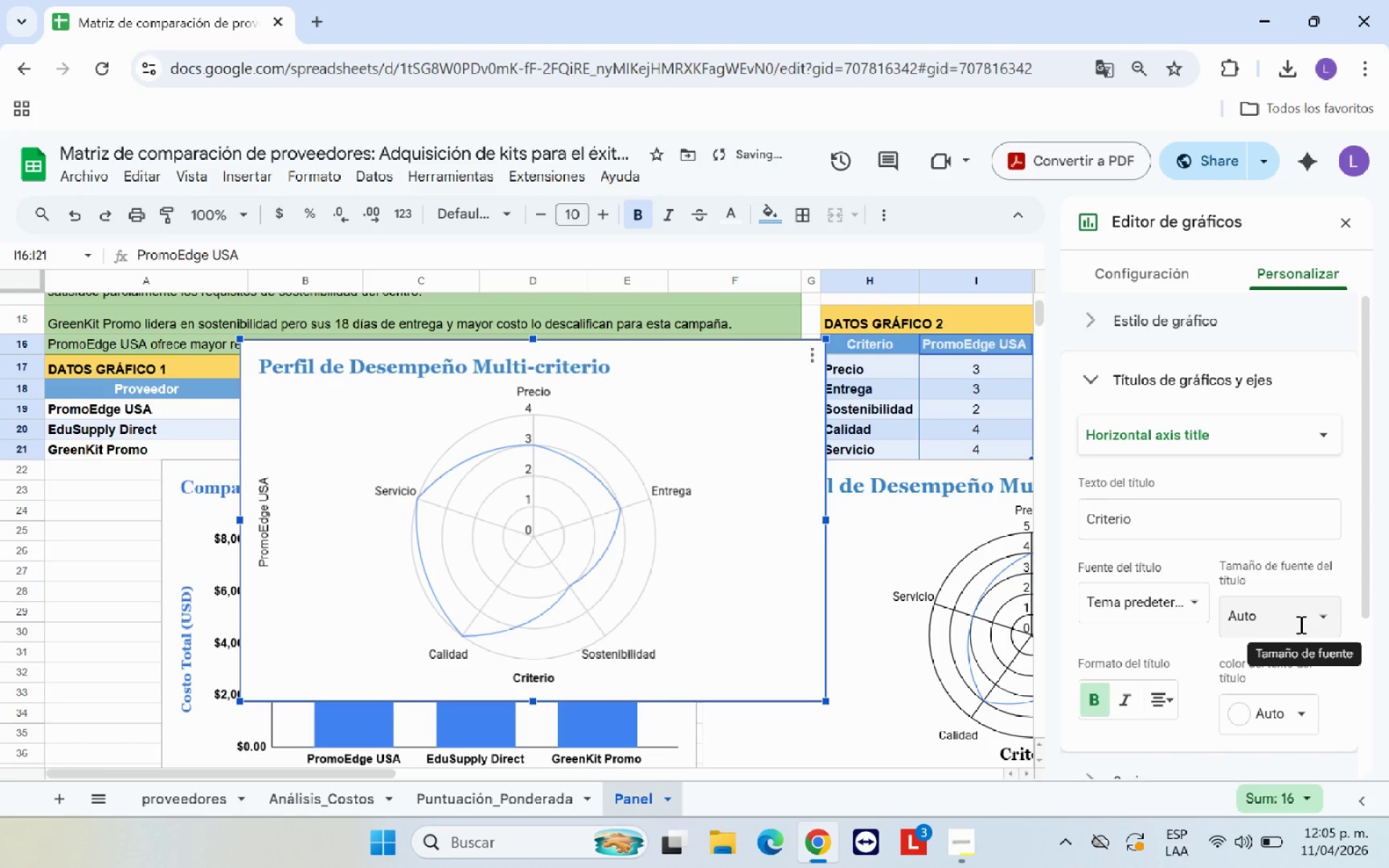 
left_click([1330, 619])
 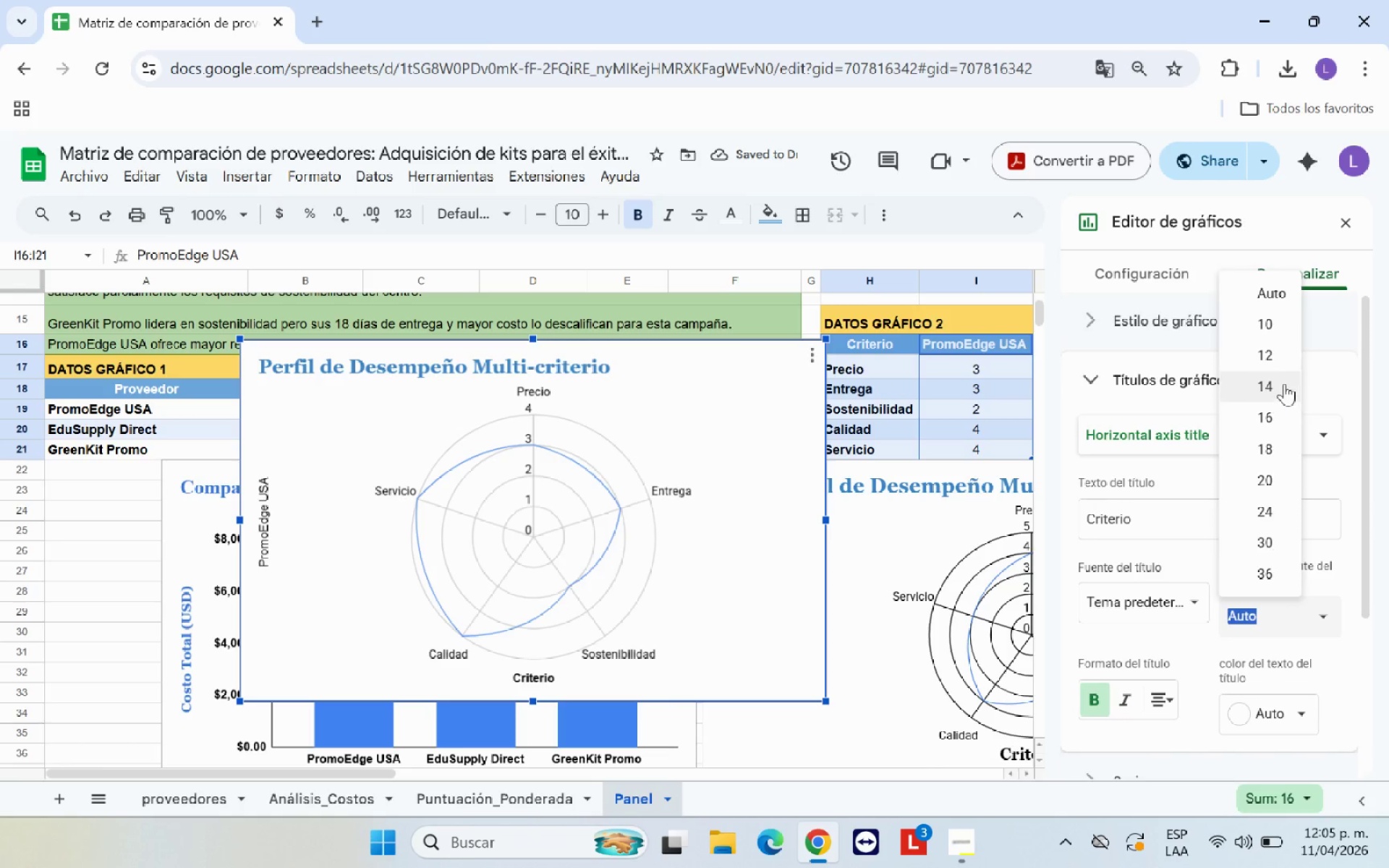 
left_click([1279, 383])
 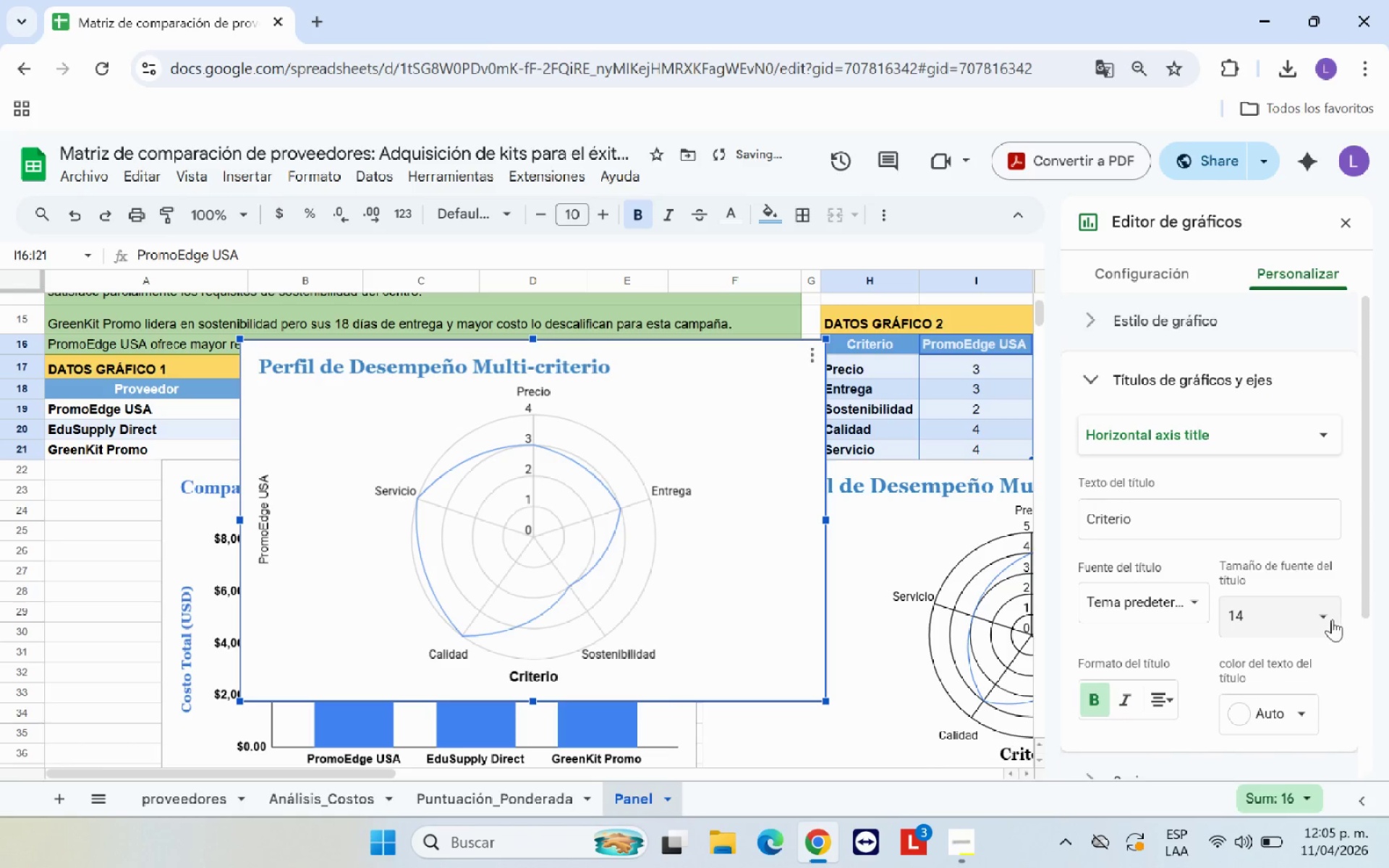 
left_click([1326, 621])
 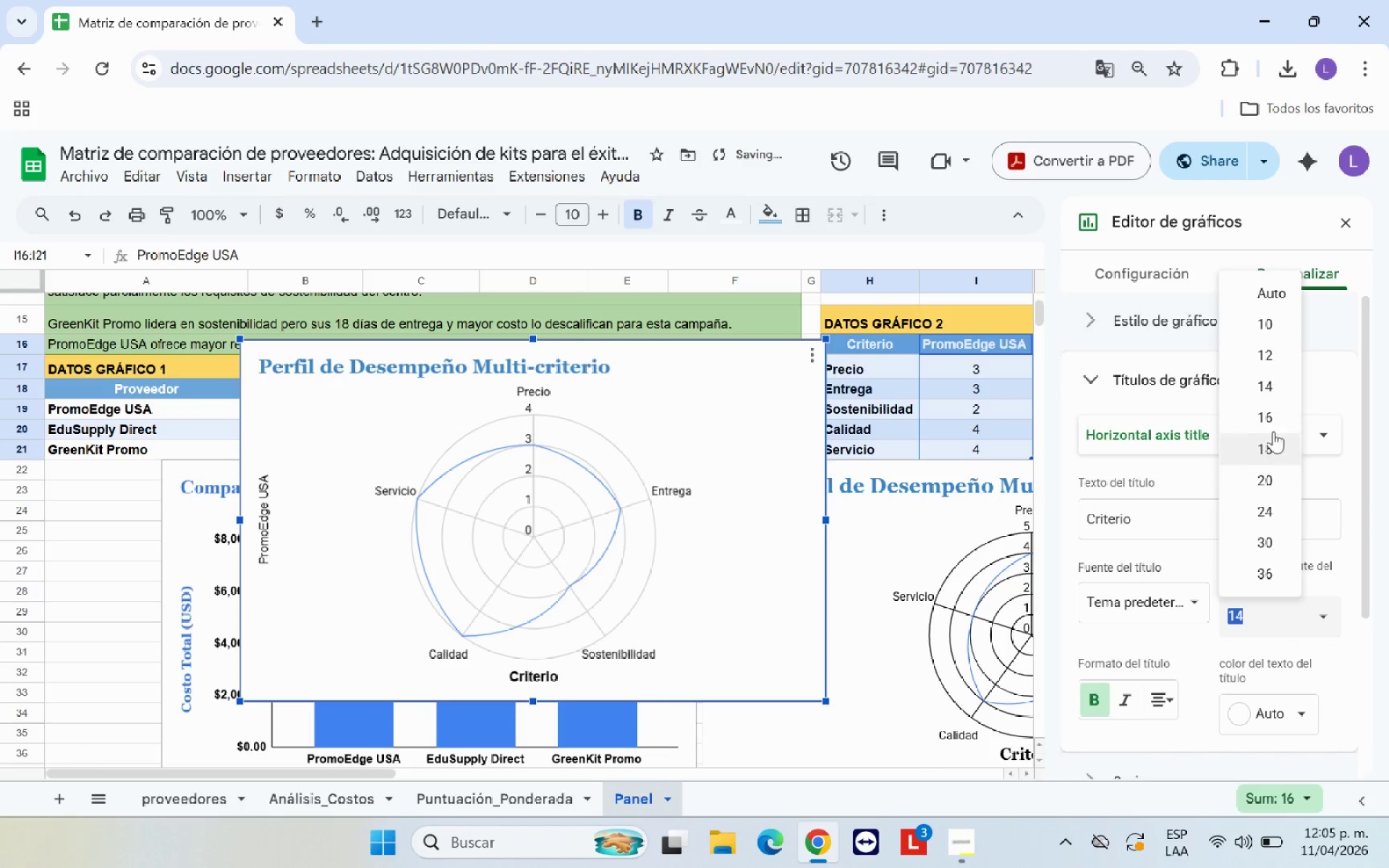 
left_click([1265, 416])
 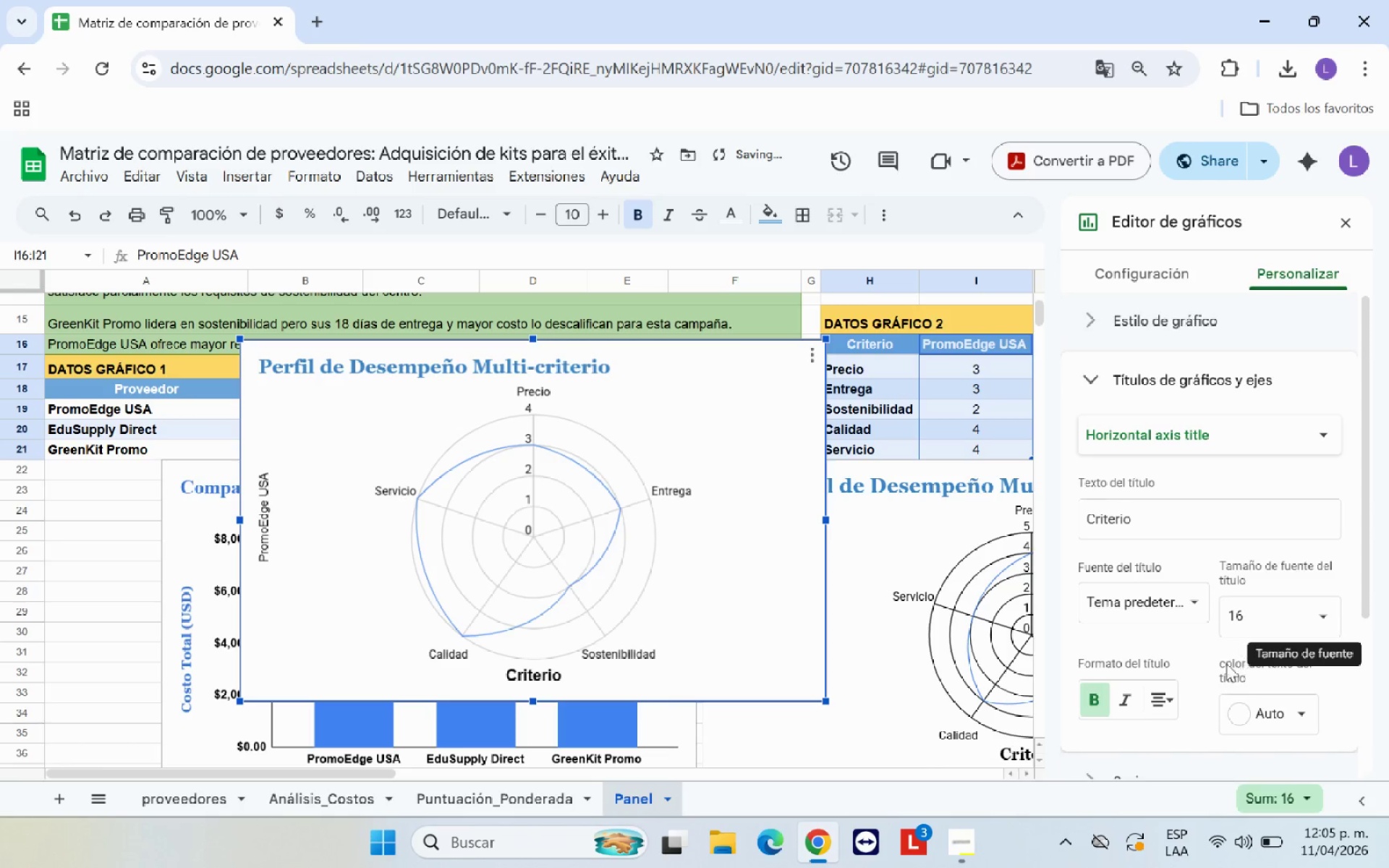 
mouse_move([1121, 702])
 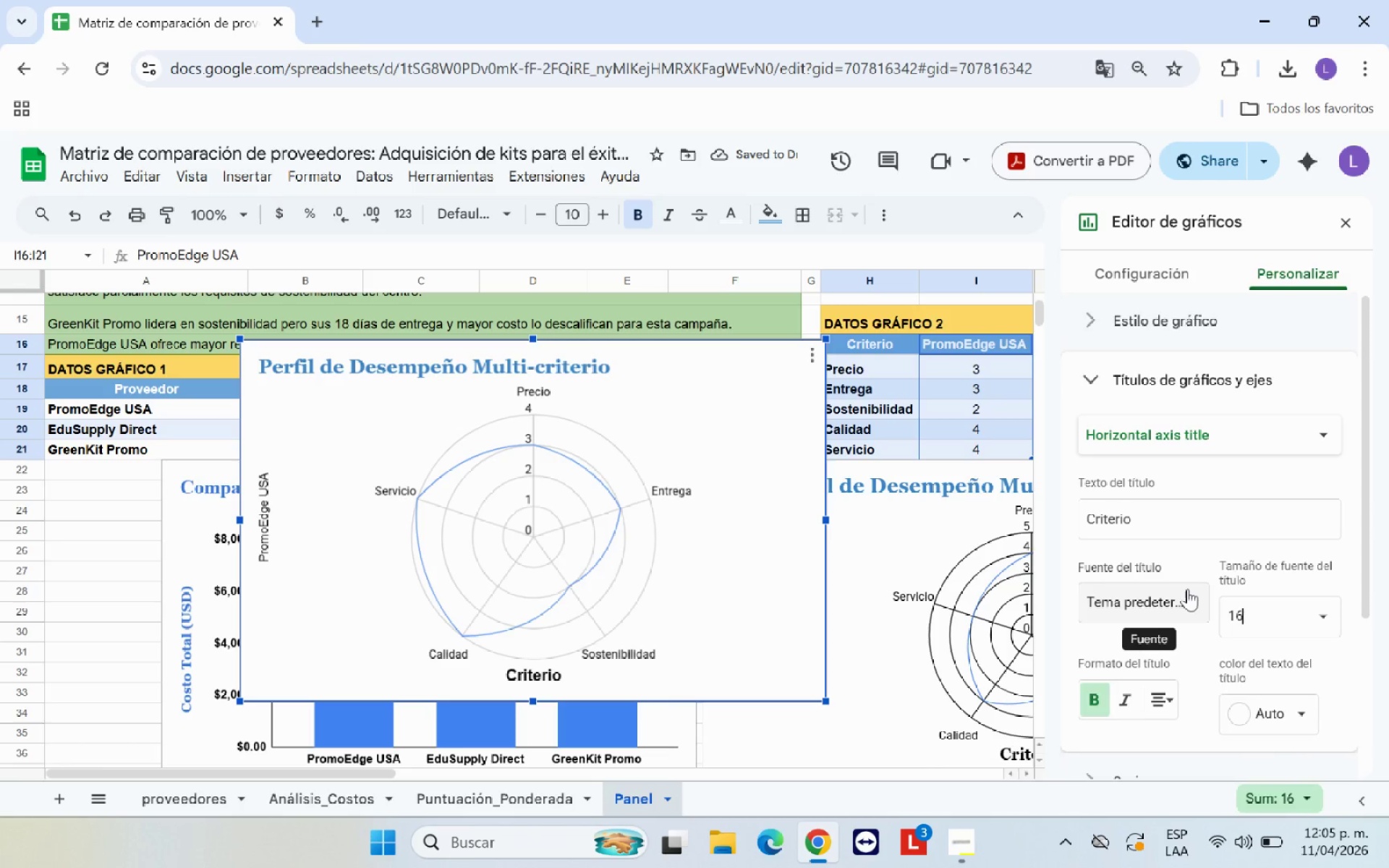 
left_click([1187, 589])
 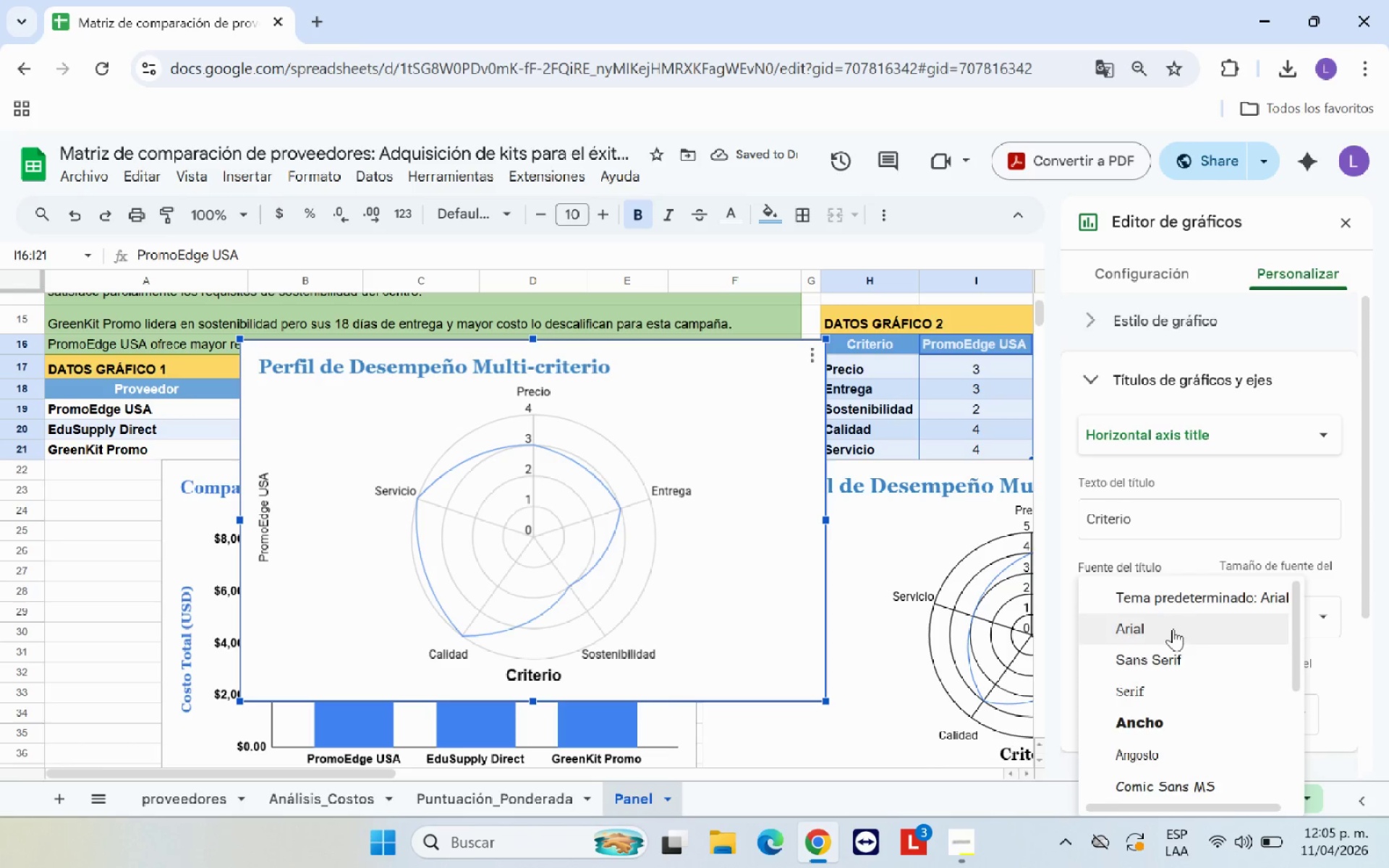 
scroll: coordinate [1168, 646], scroll_direction: down, amount: 7.0
 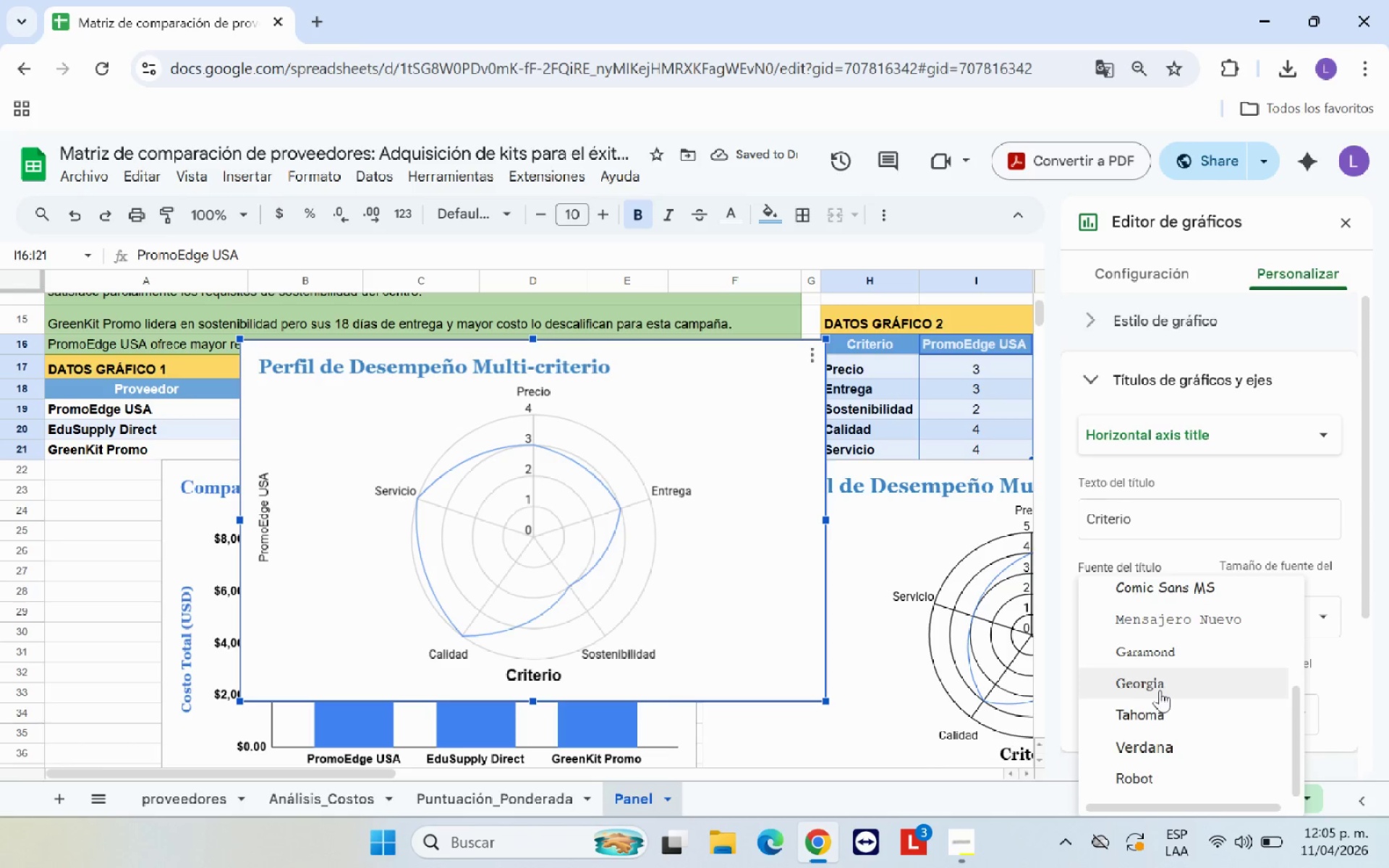 
left_click([1160, 690])
 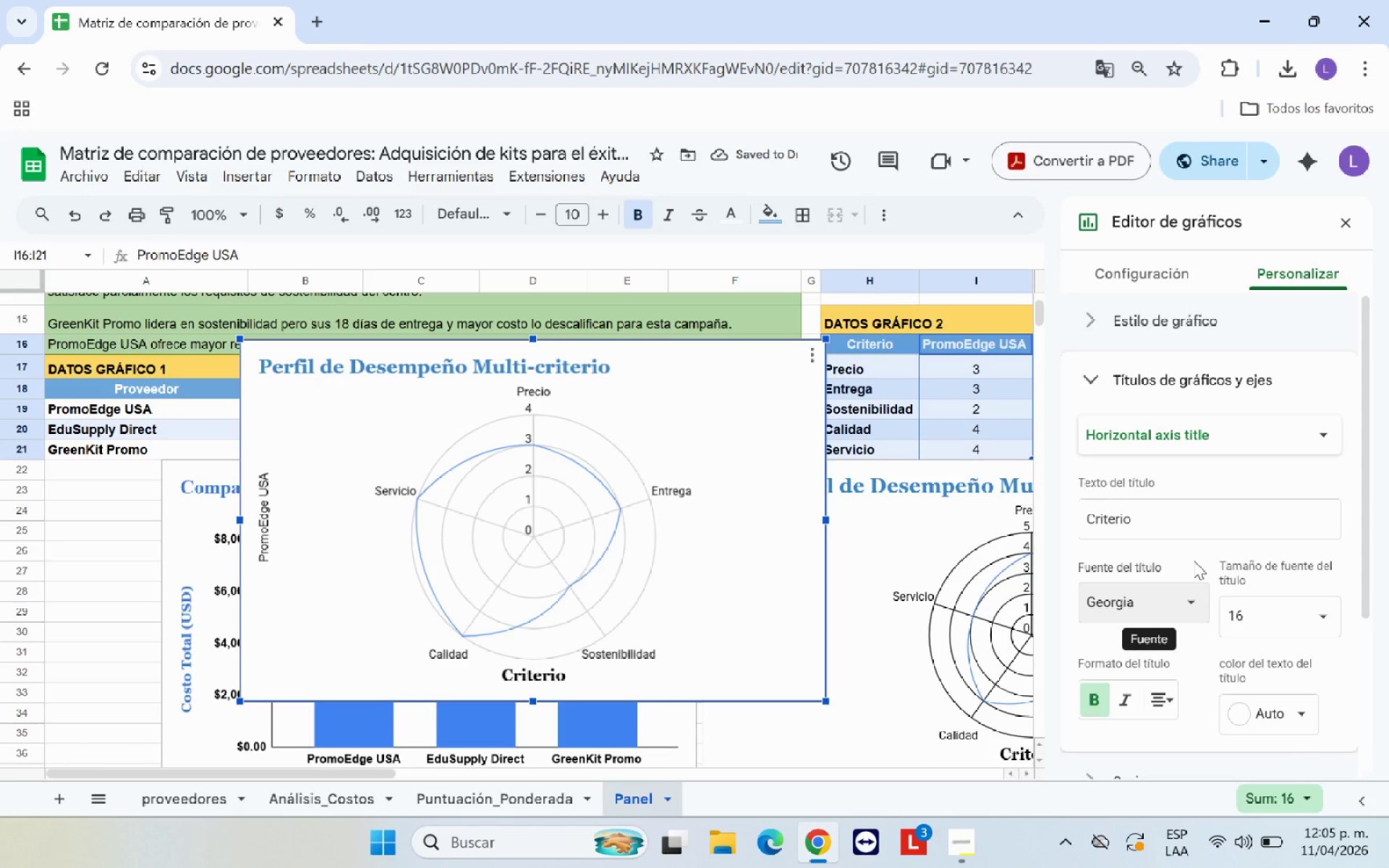 
left_click([1194, 561])
 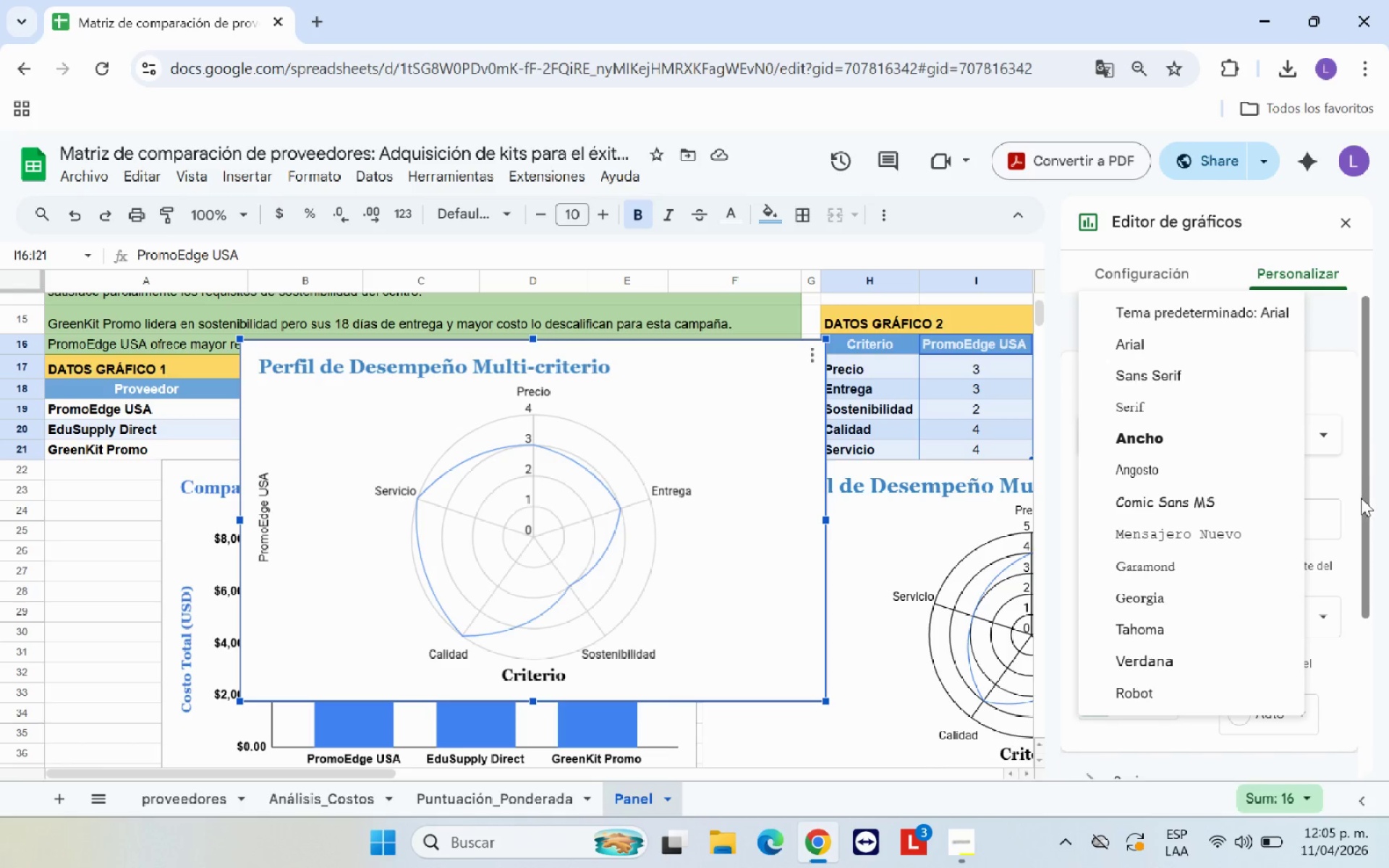 
left_click([1352, 498])
 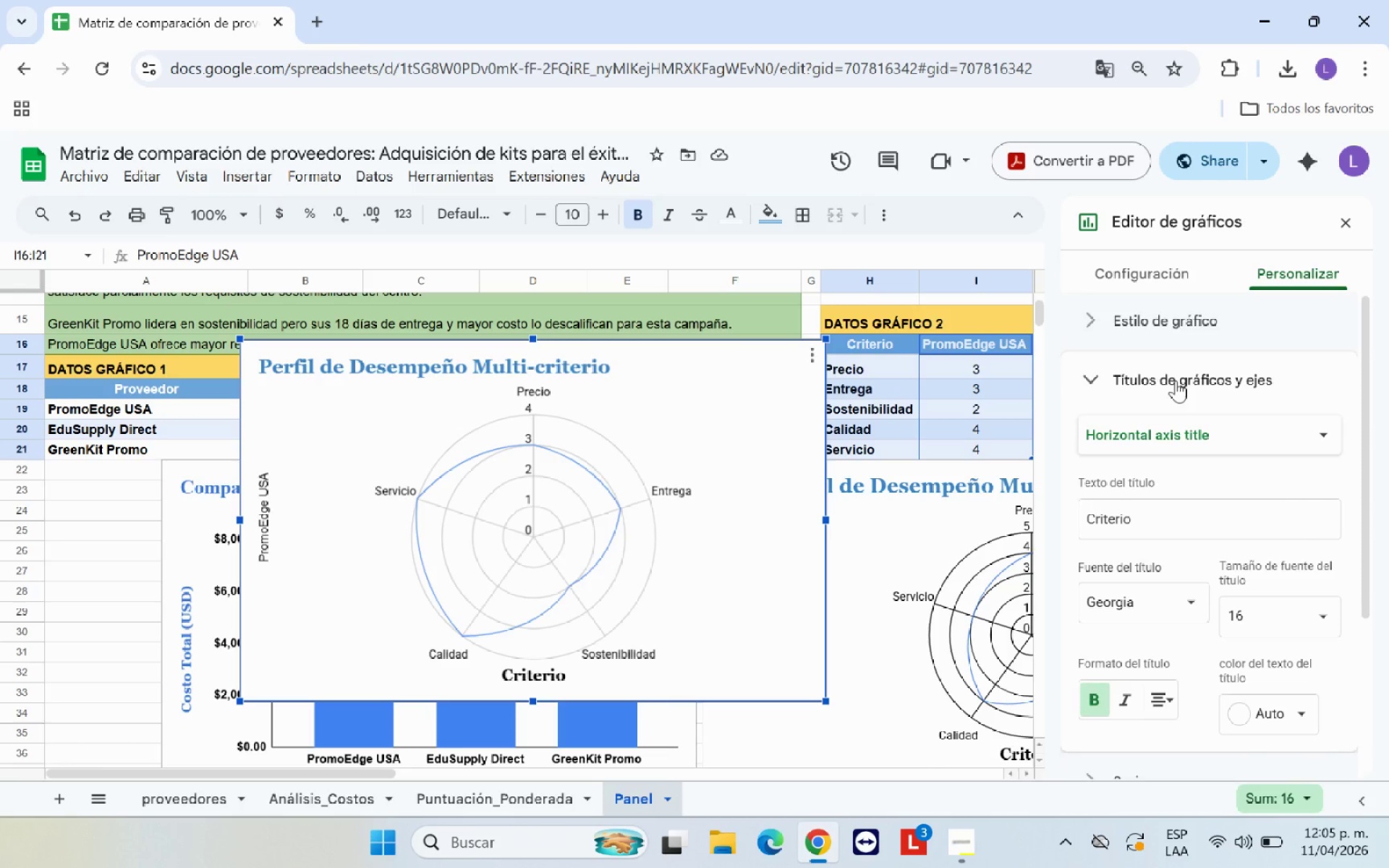 
left_click([1220, 435])
 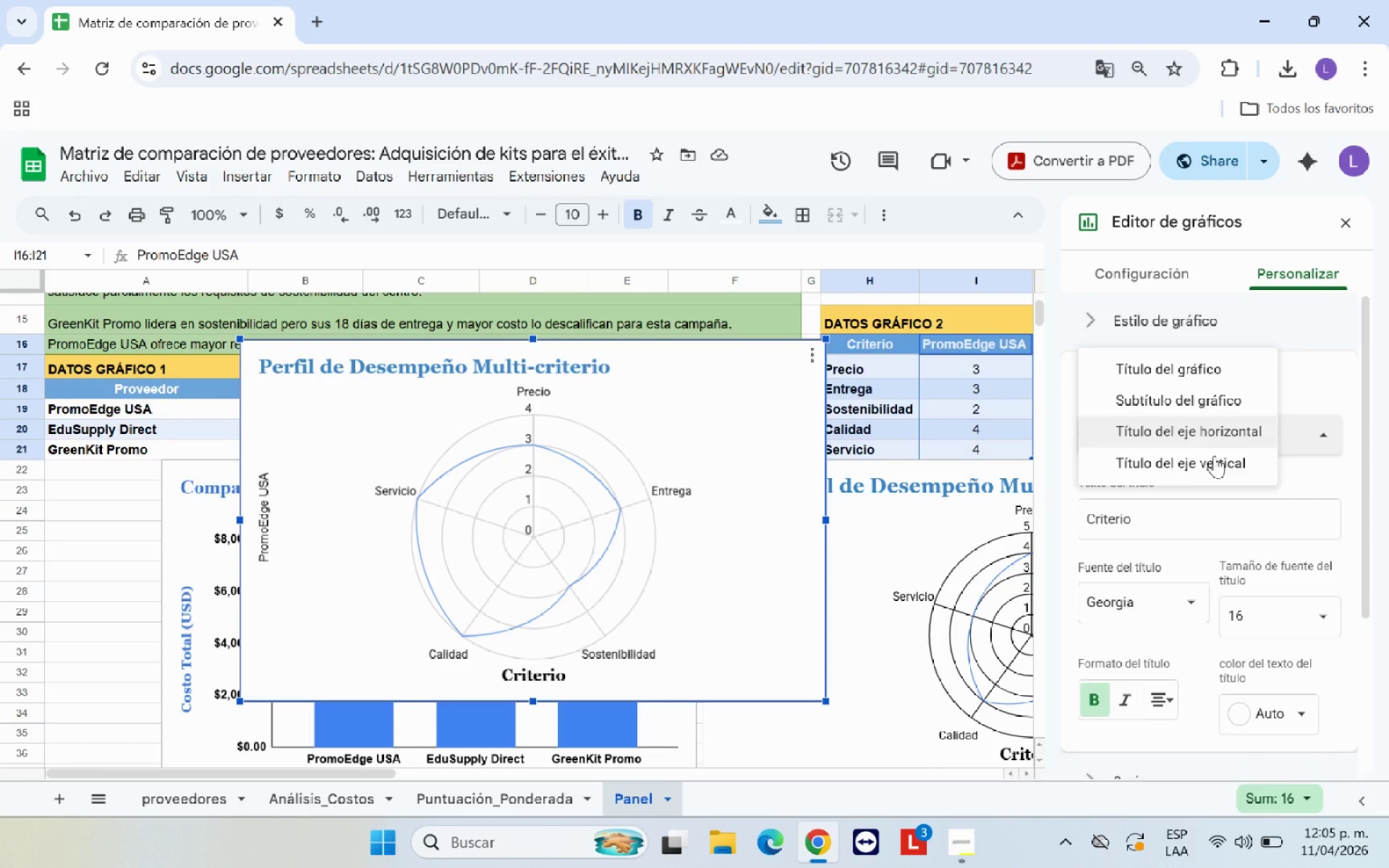 
left_click([1214, 462])
 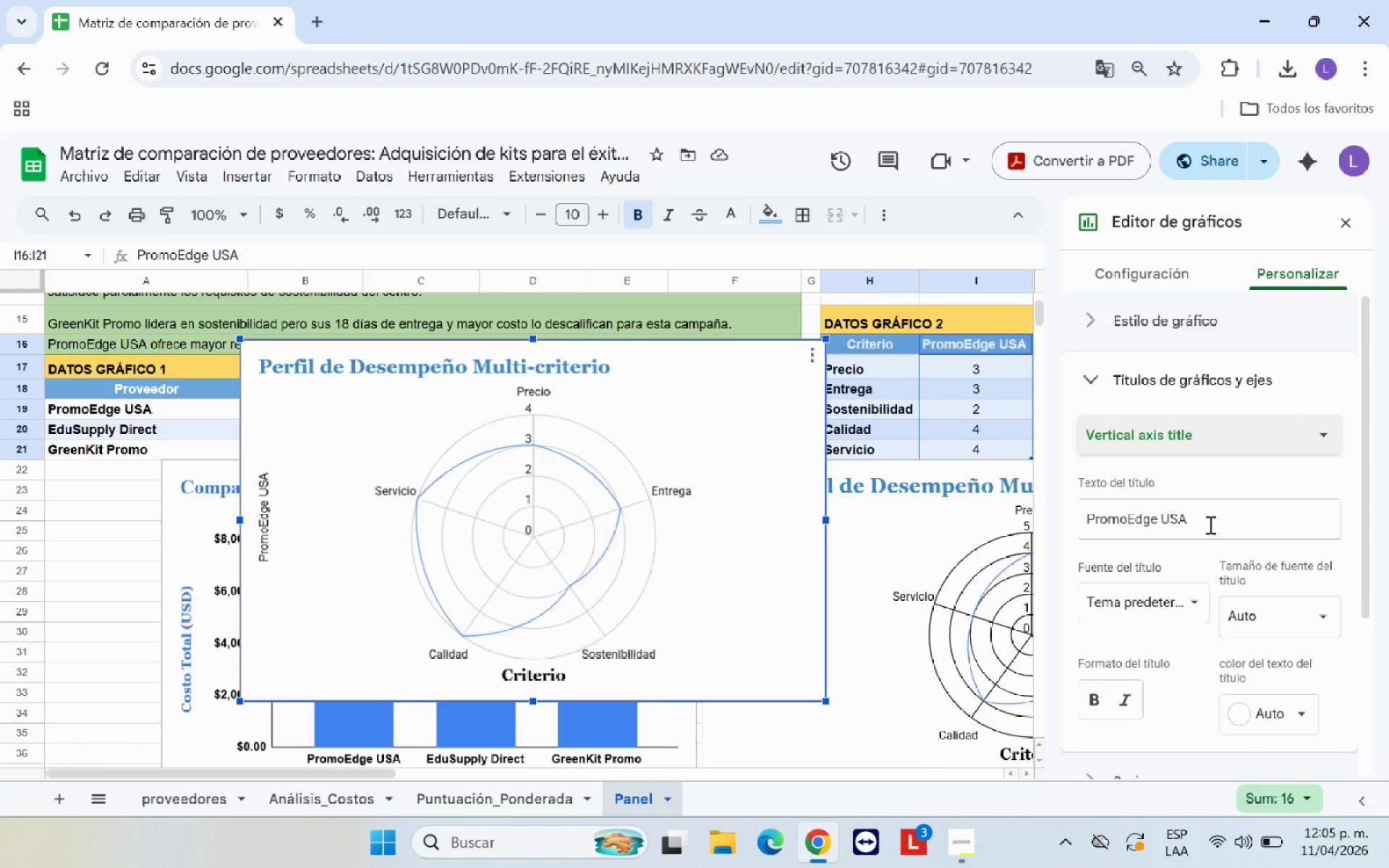 
left_click_drag(start_coordinate=[1208, 524], to_coordinate=[1087, 522])
 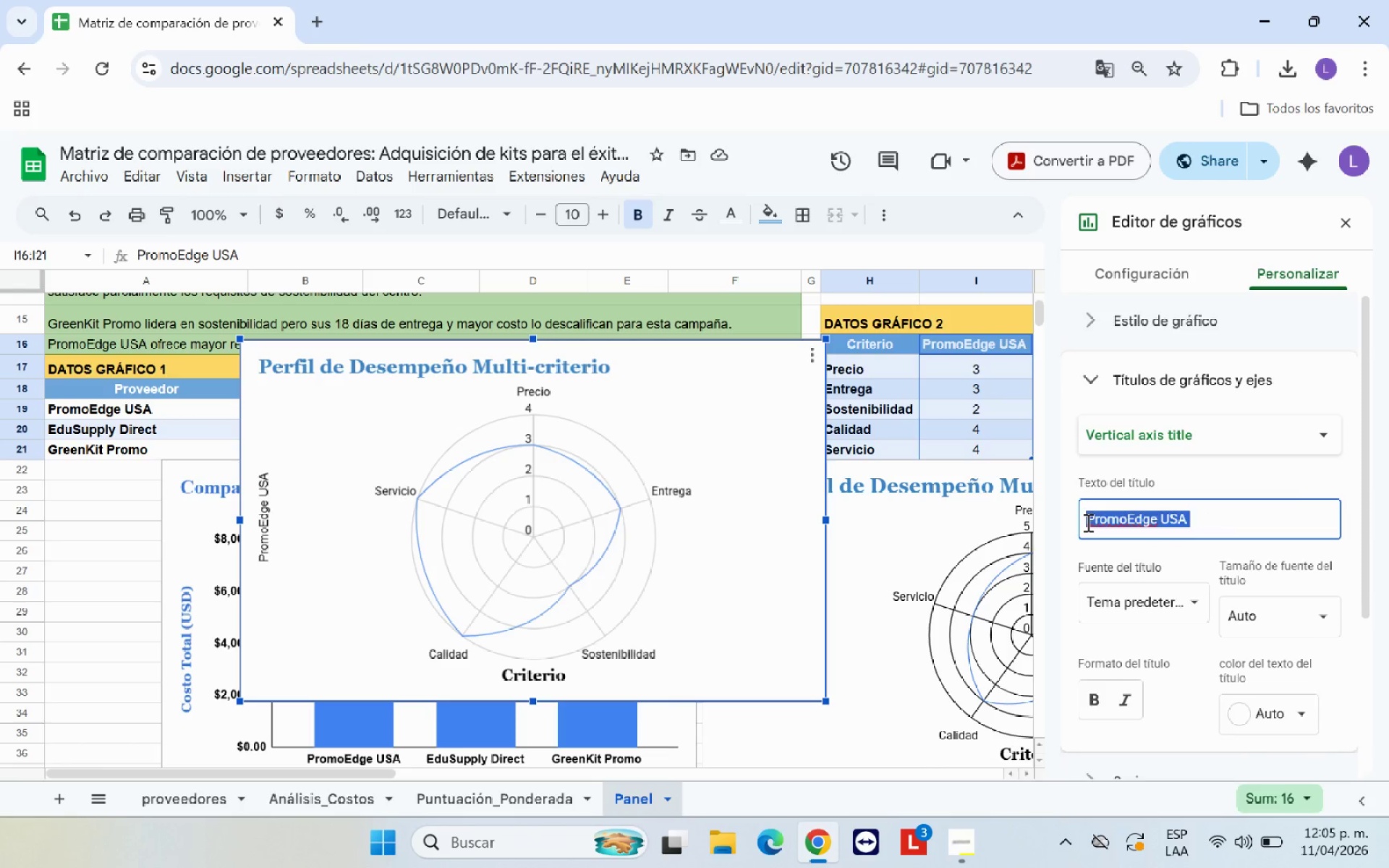 
key(Backspace)
 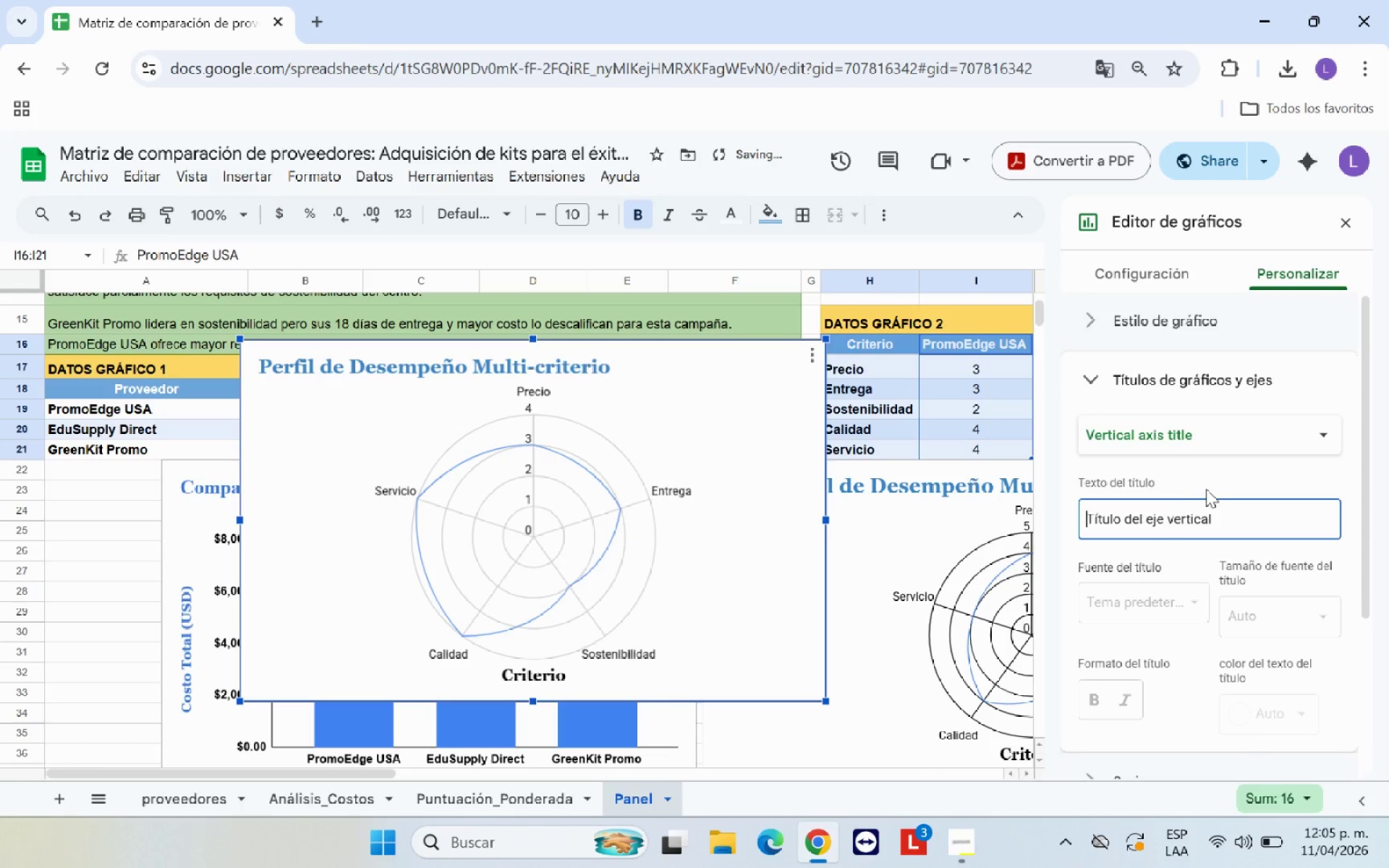 
left_click([1228, 472])
 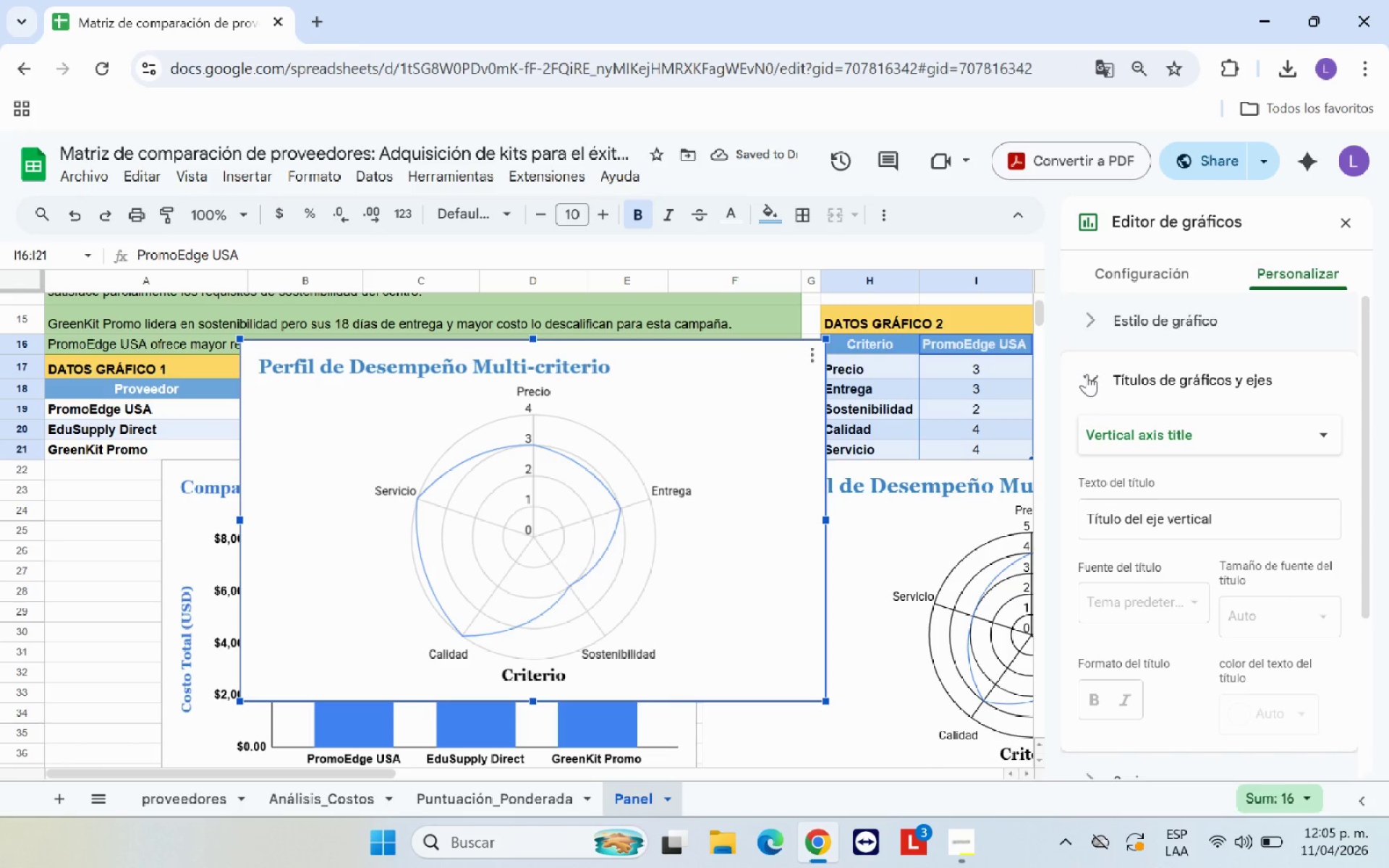 
left_click([1087, 374])
 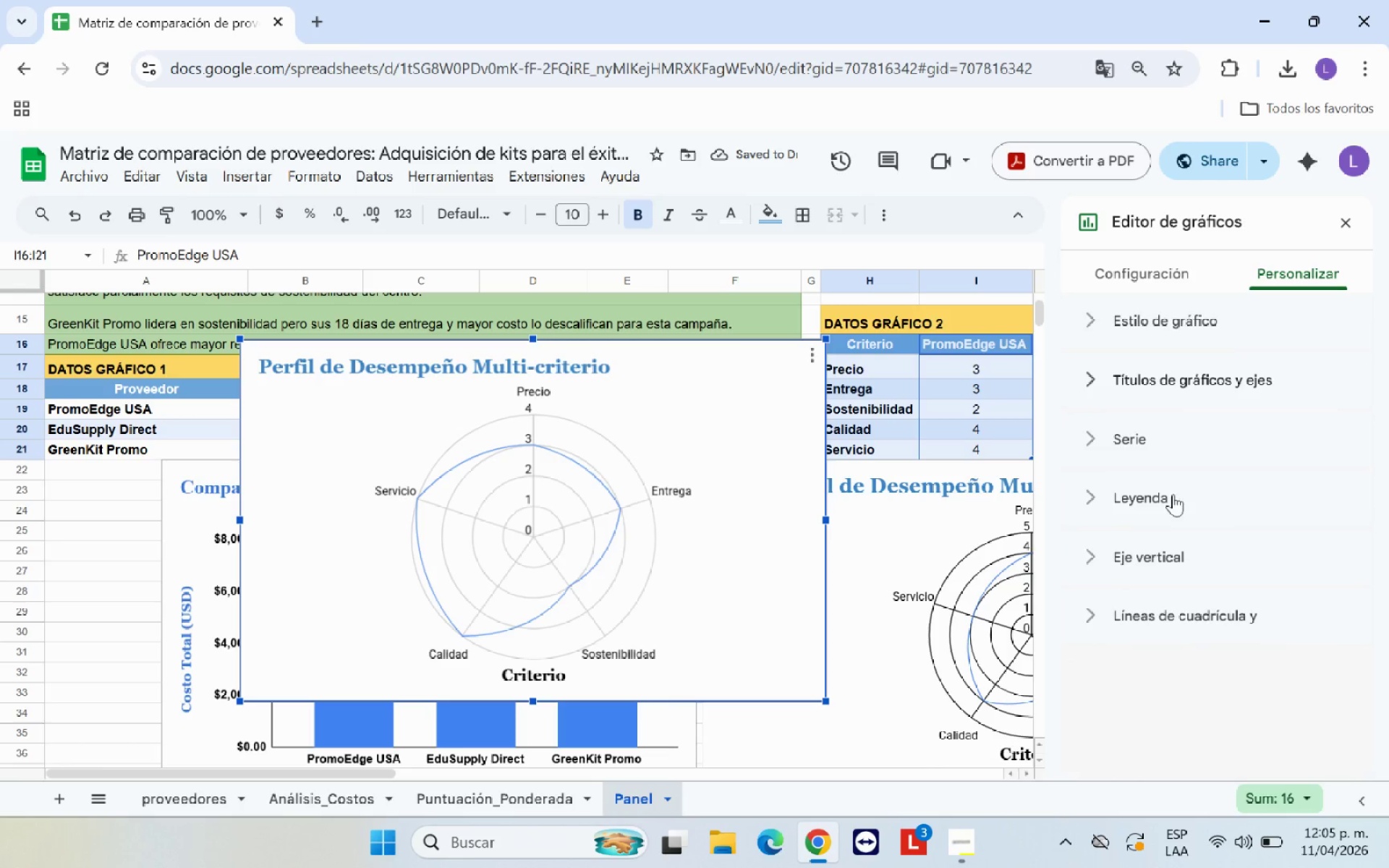 
left_click([1192, 508])
 